 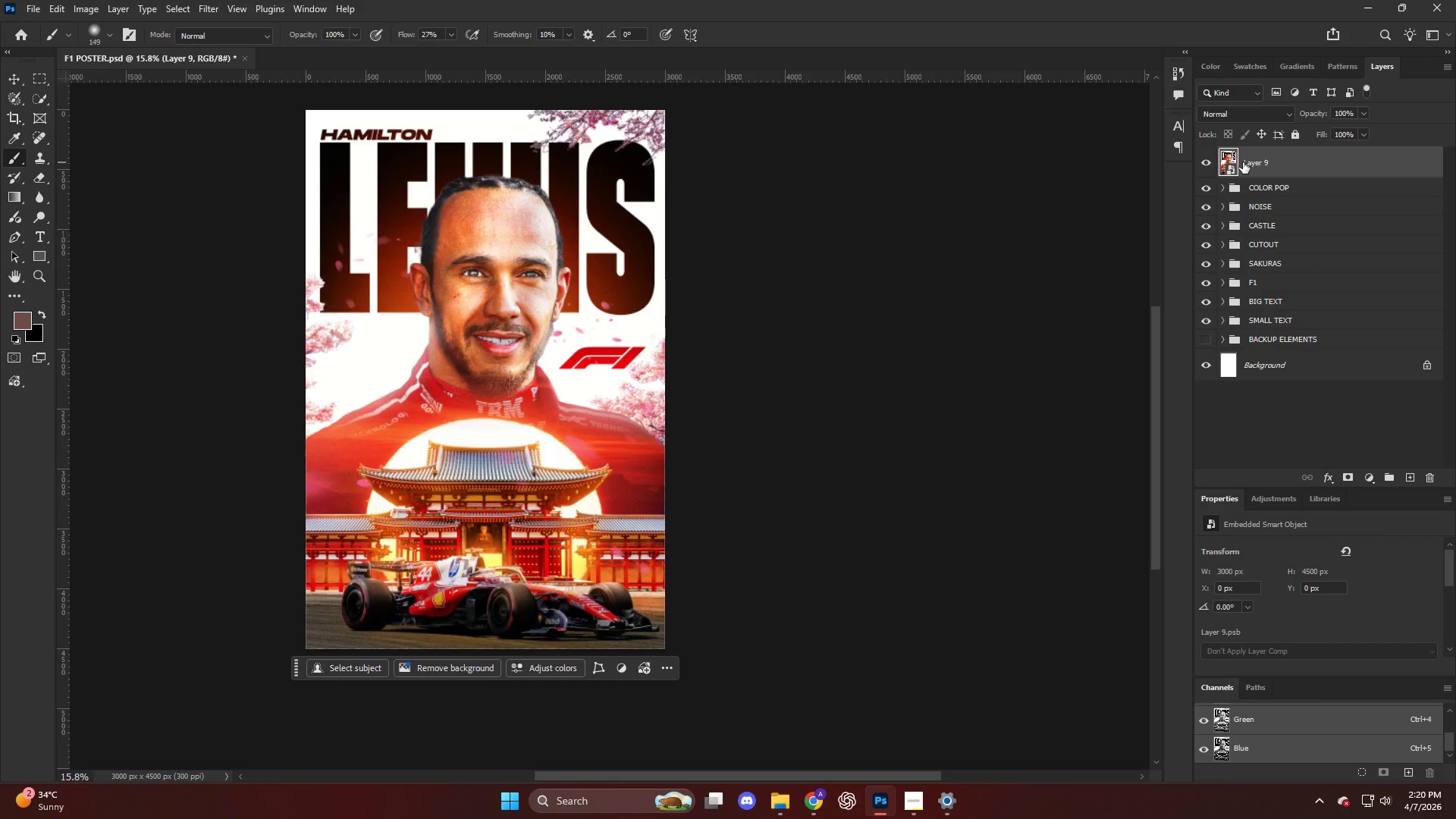 
key(Control+ControlLeft)
 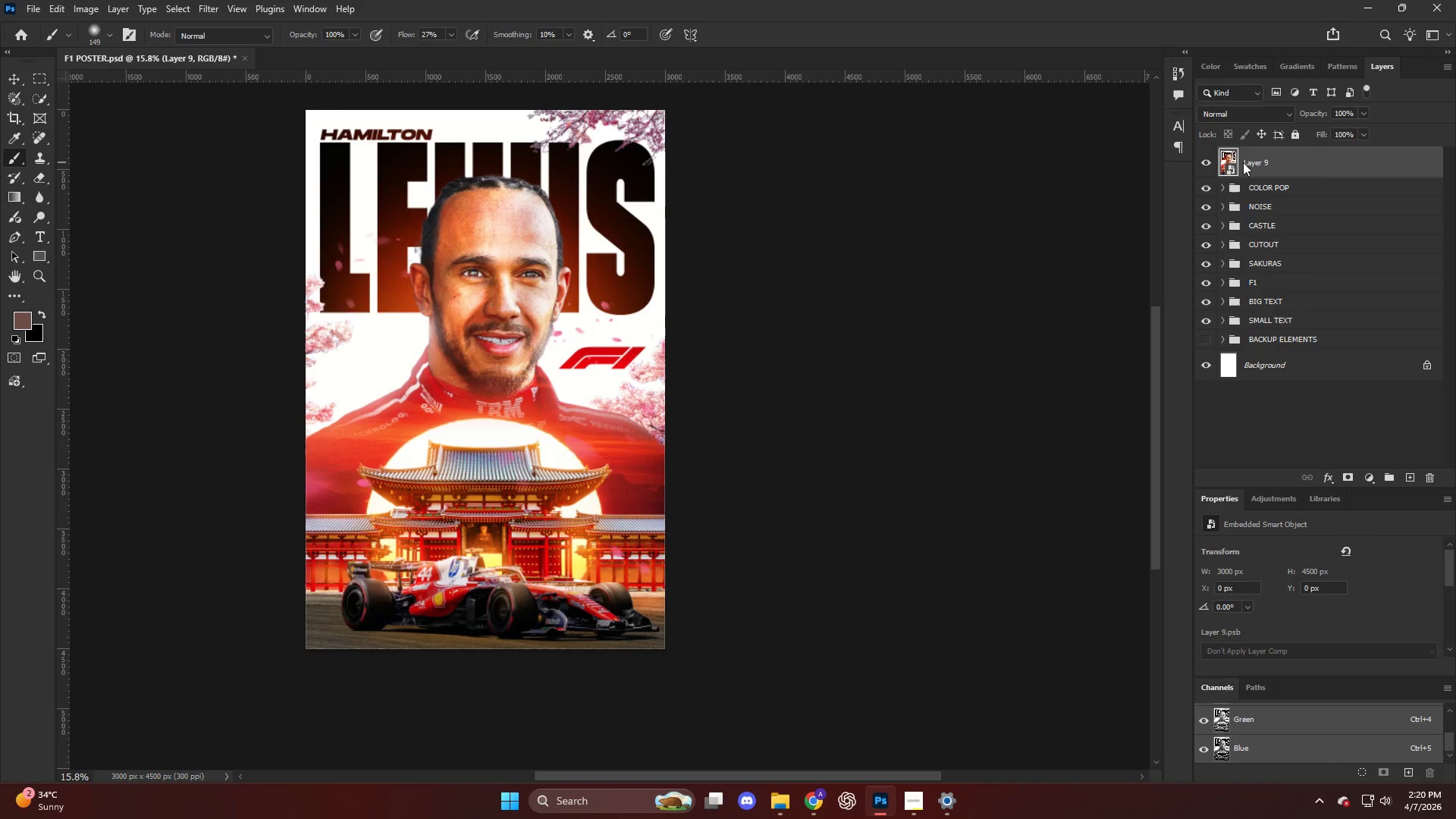 
key(Control+Shift+ShiftLeft)
 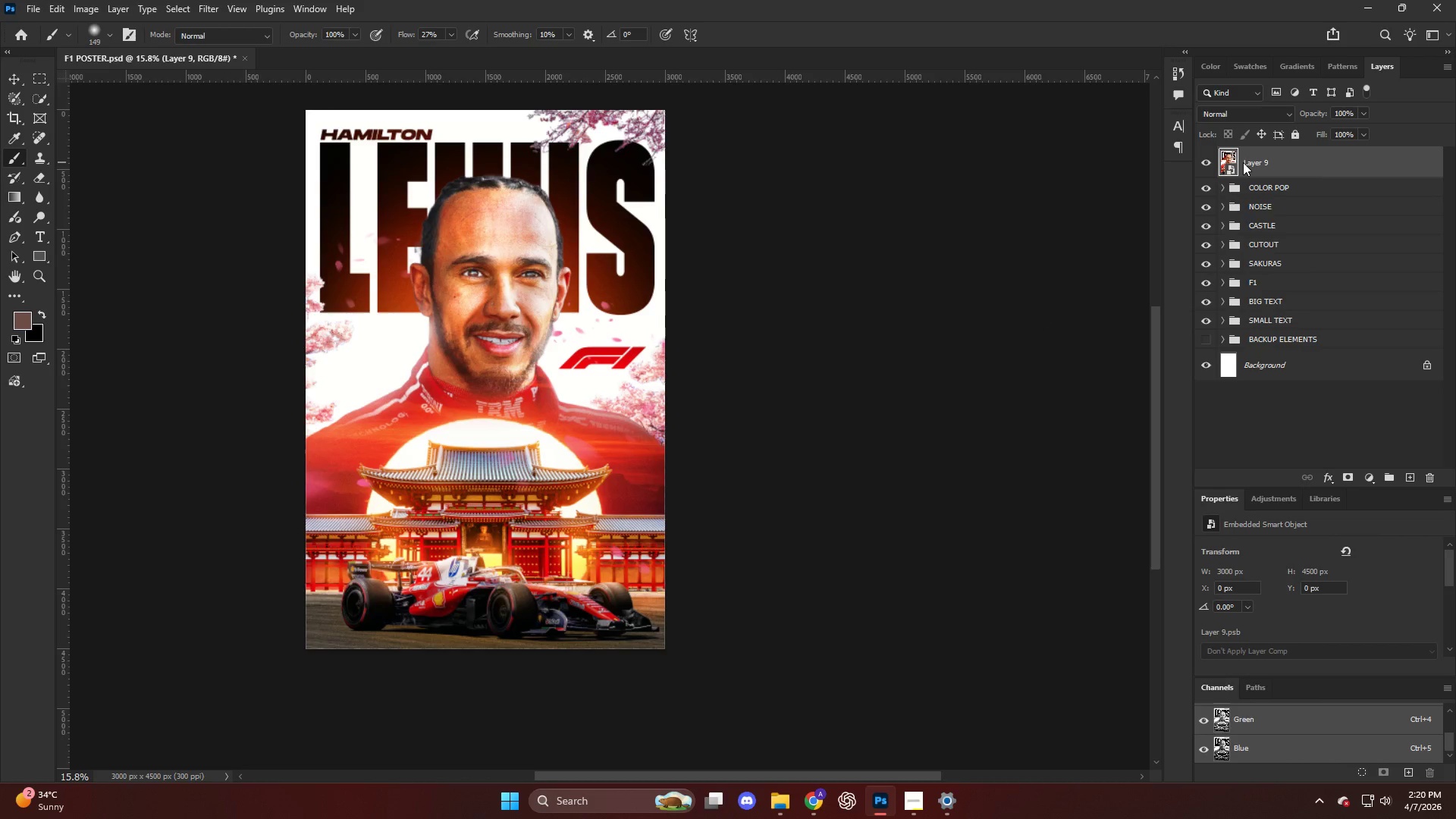 
key(Control+Shift+A)
 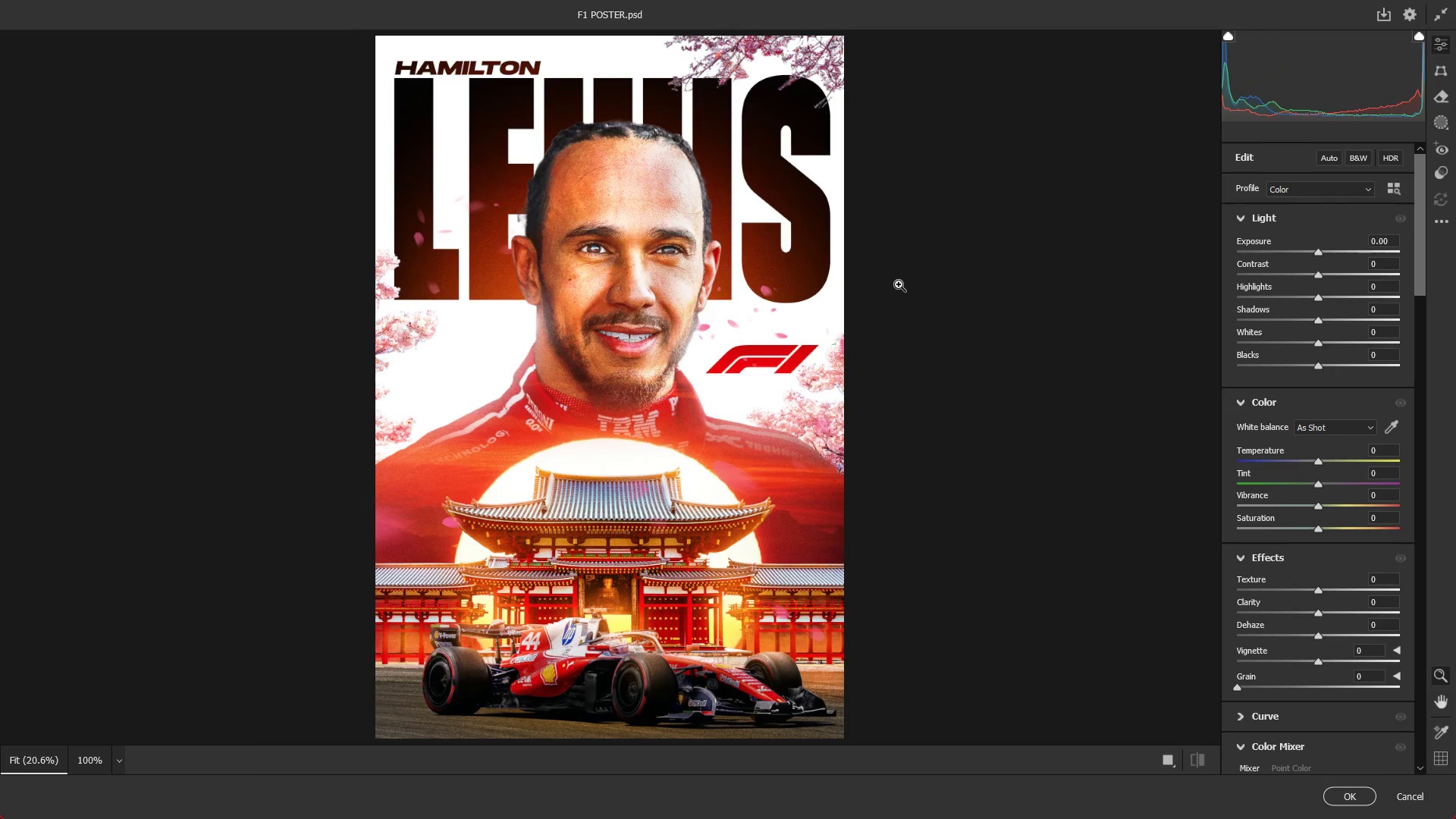 
scroll: coordinate [705, 356], scroll_direction: up, amount: 4.0
 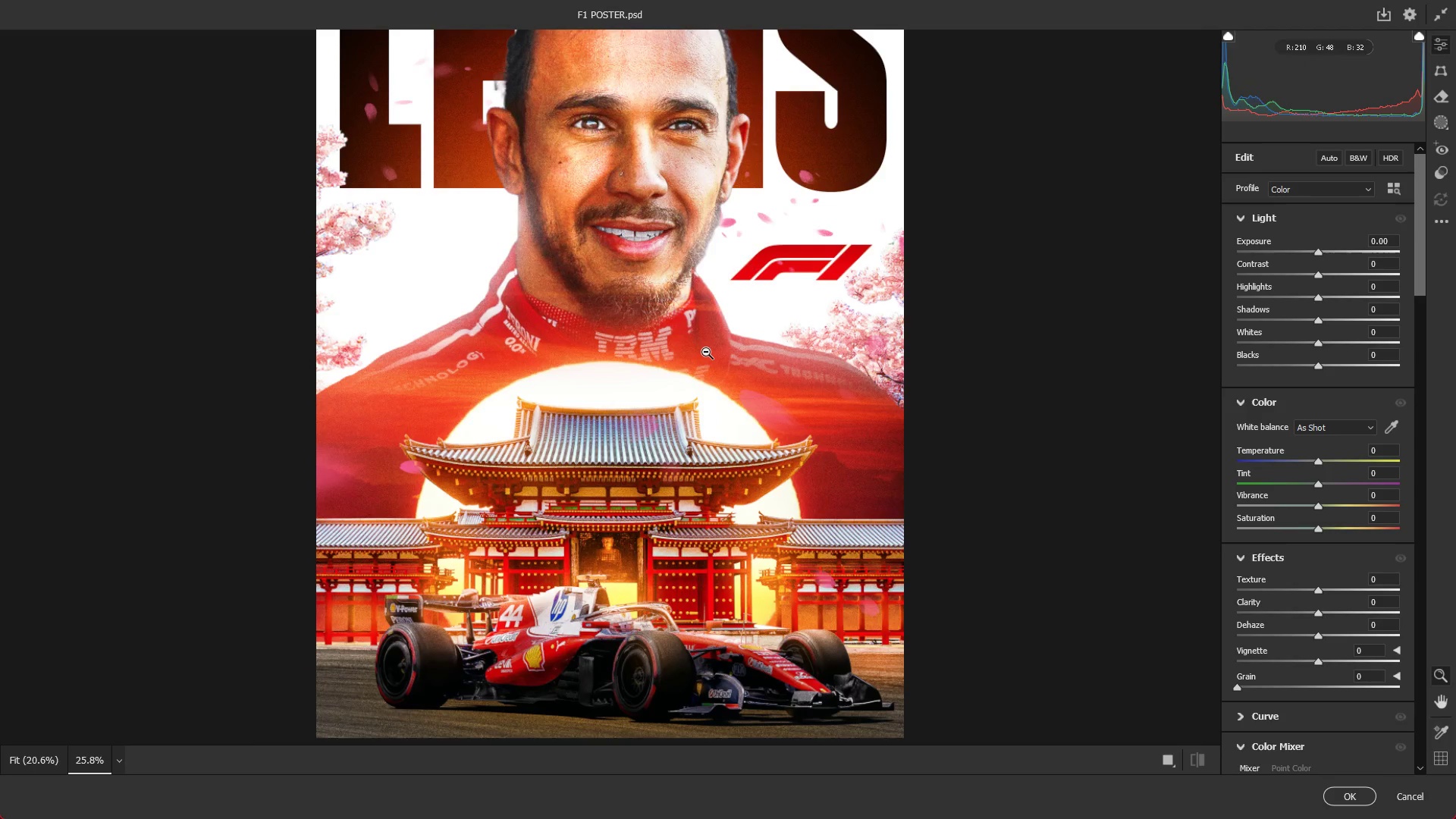 
hold_key(key=AltLeft, duration=0.33)
 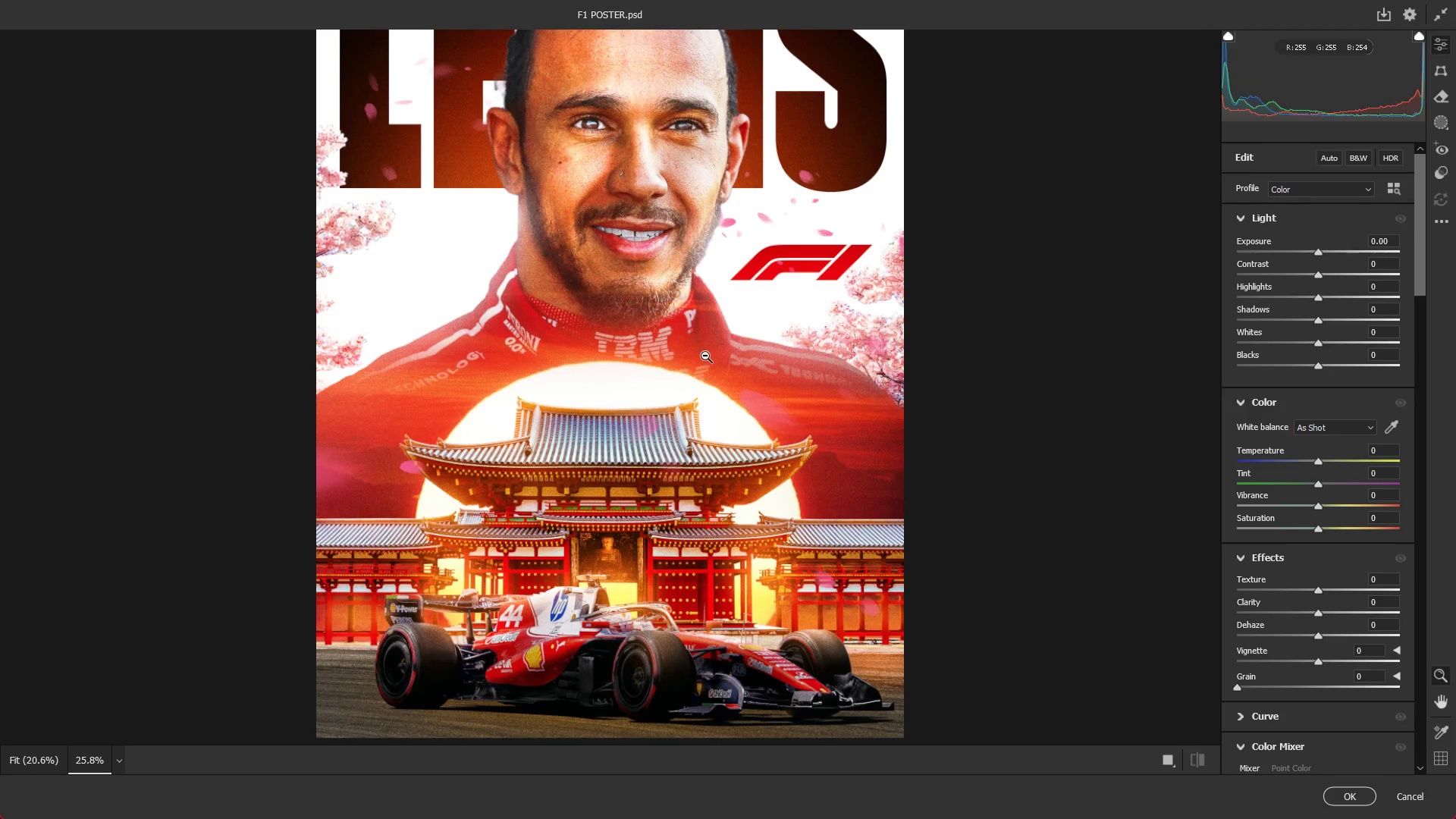 
wait(5.23)
 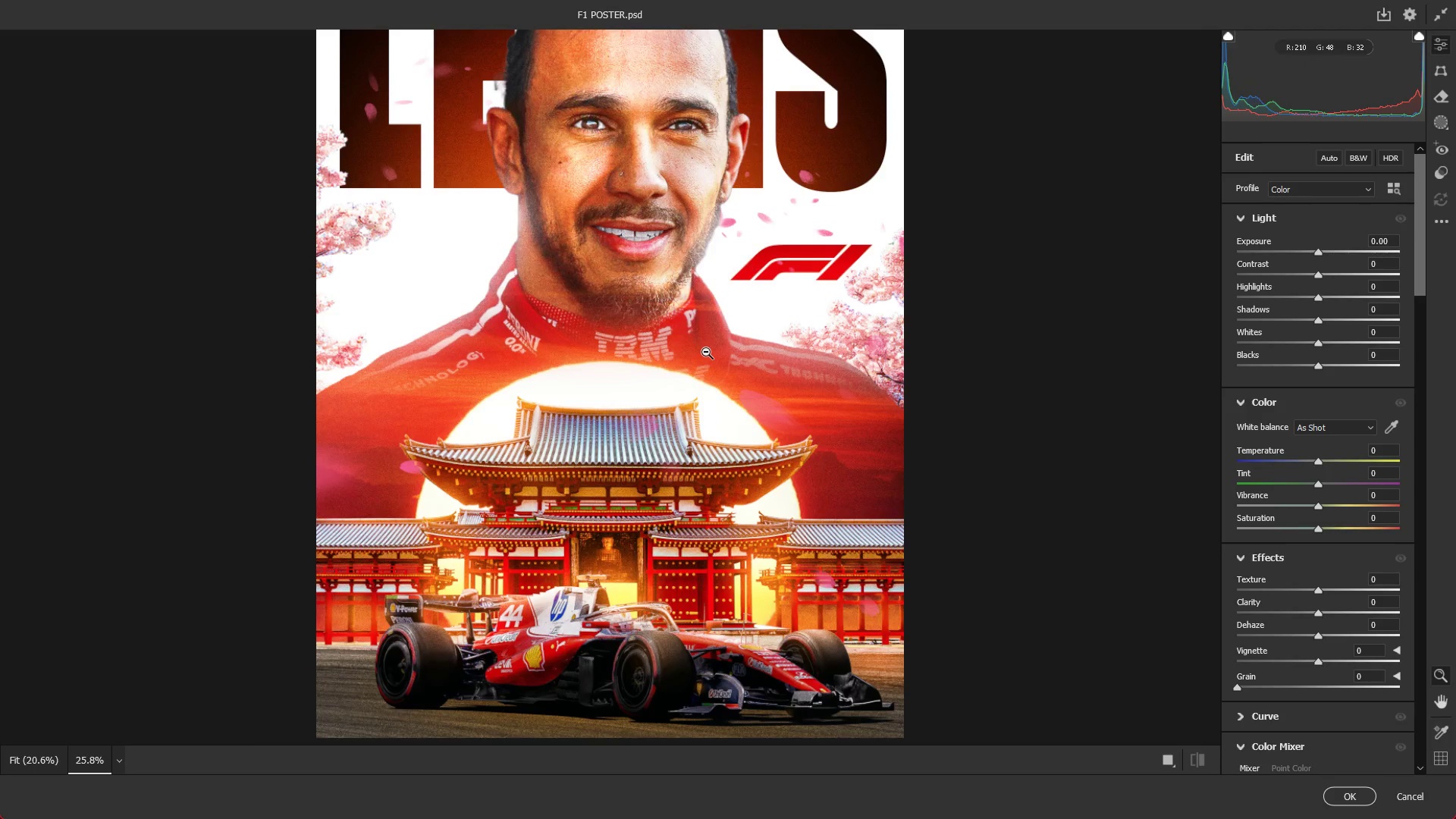 
scroll: coordinate [706, 352], scroll_direction: up, amount: 1.0
 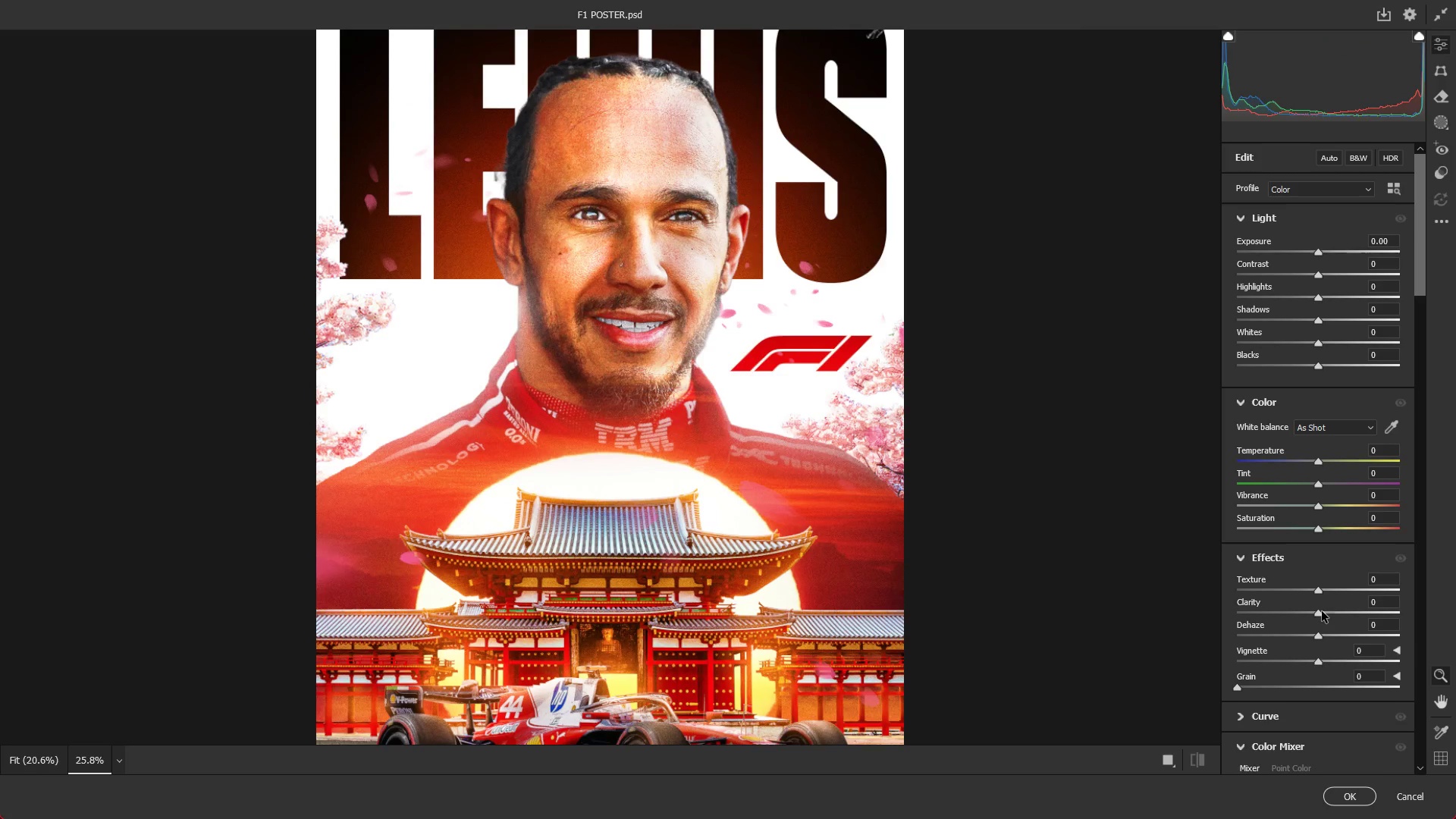 
left_click_drag(start_coordinate=[1321, 610], to_coordinate=[1341, 609])
 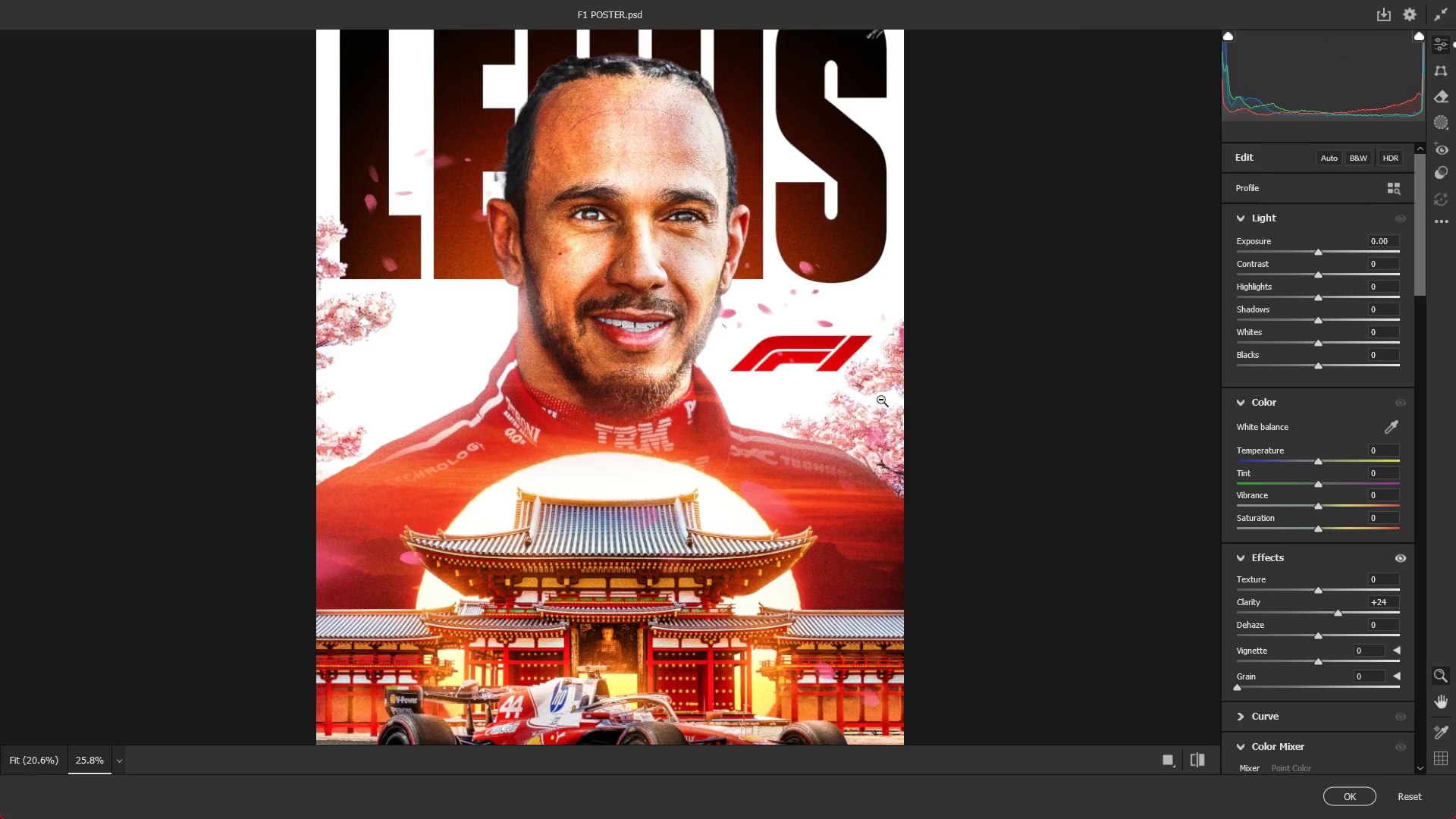 
scroll: coordinate [866, 395], scroll_direction: down, amount: 5.0
 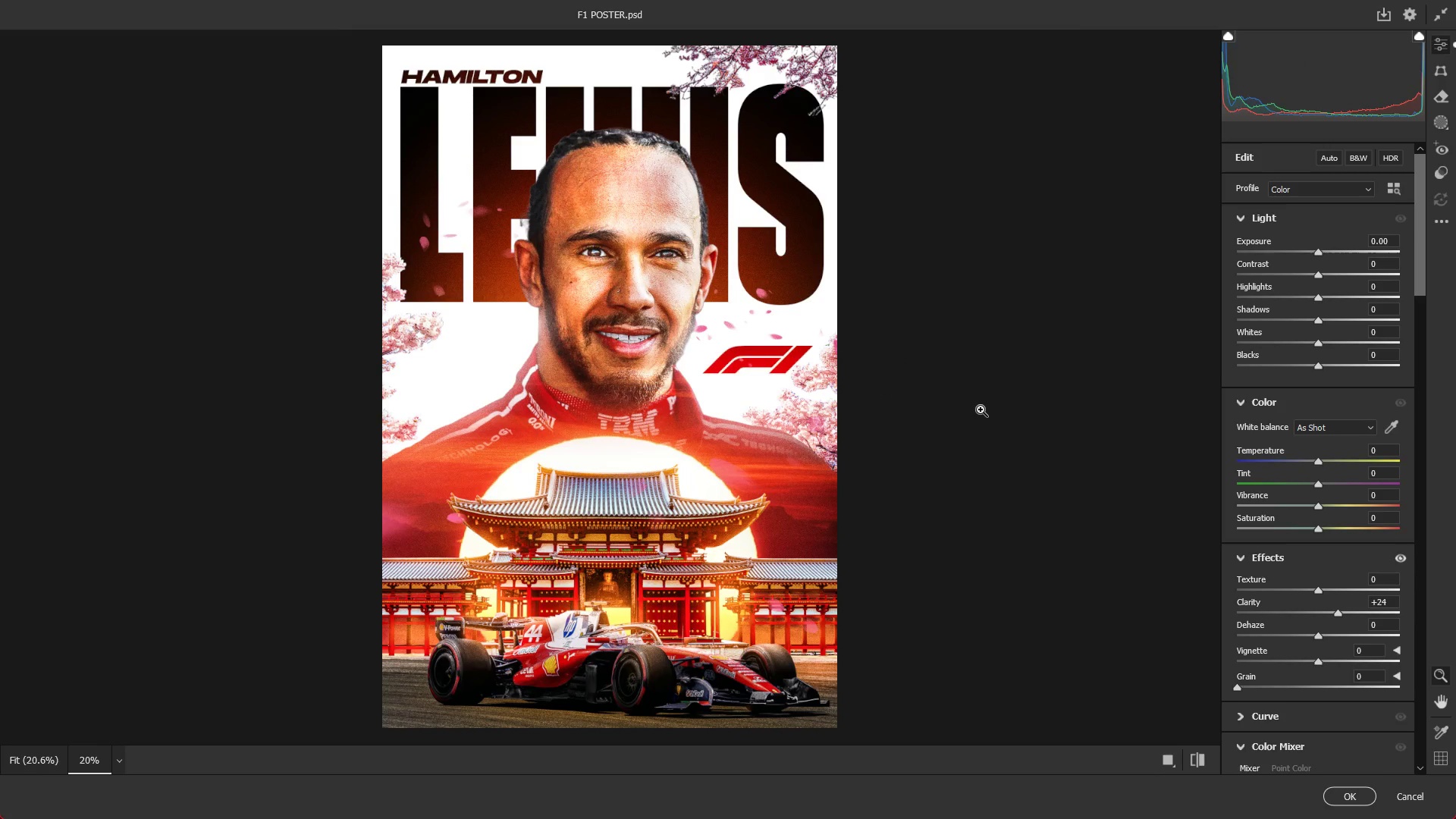 
key(Alt+AltLeft)
 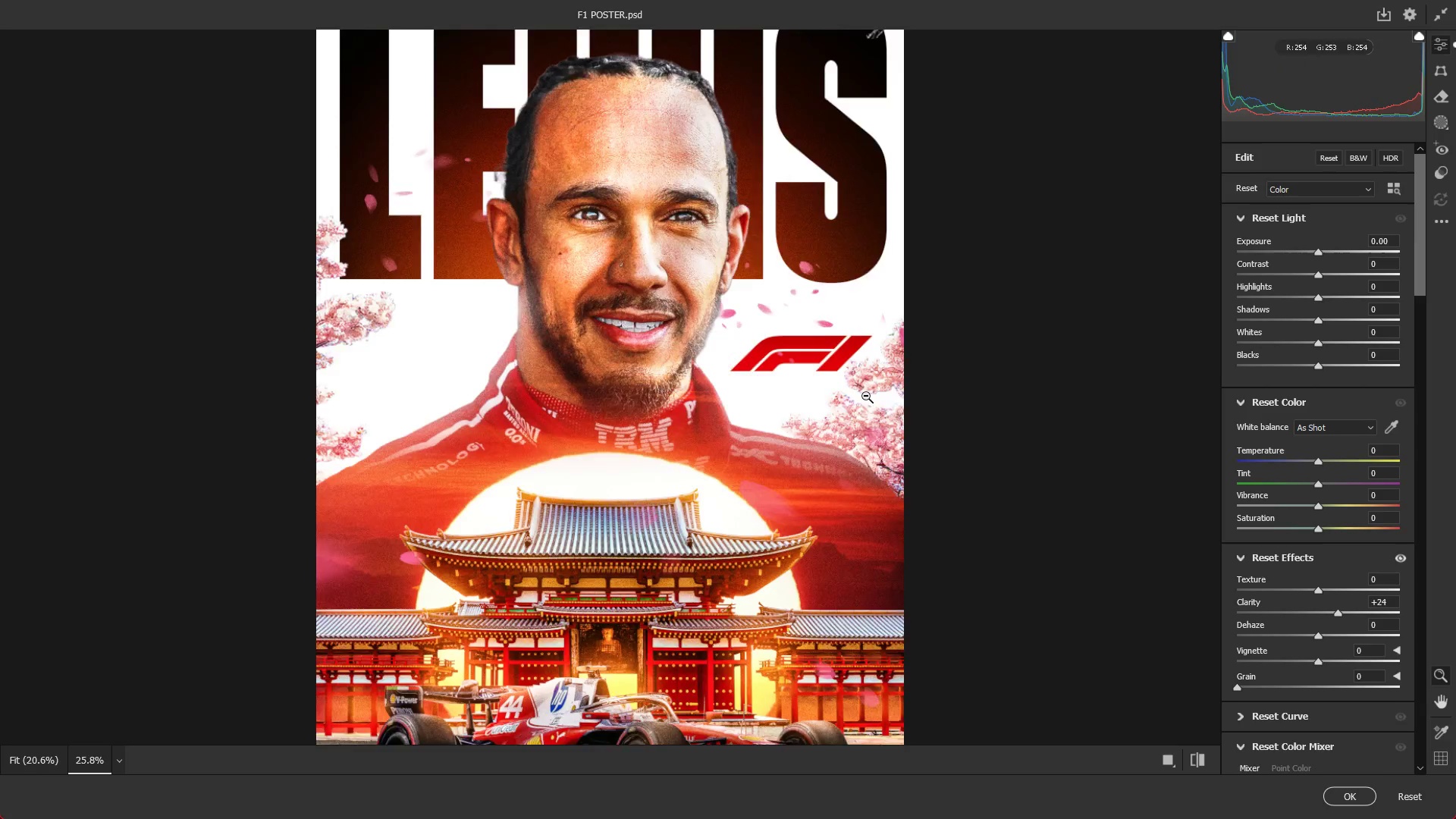 
hold_key(key=AltLeft, duration=0.56)
scroll: coordinate [733, 413], scroll_direction: up, amount: 6.0
 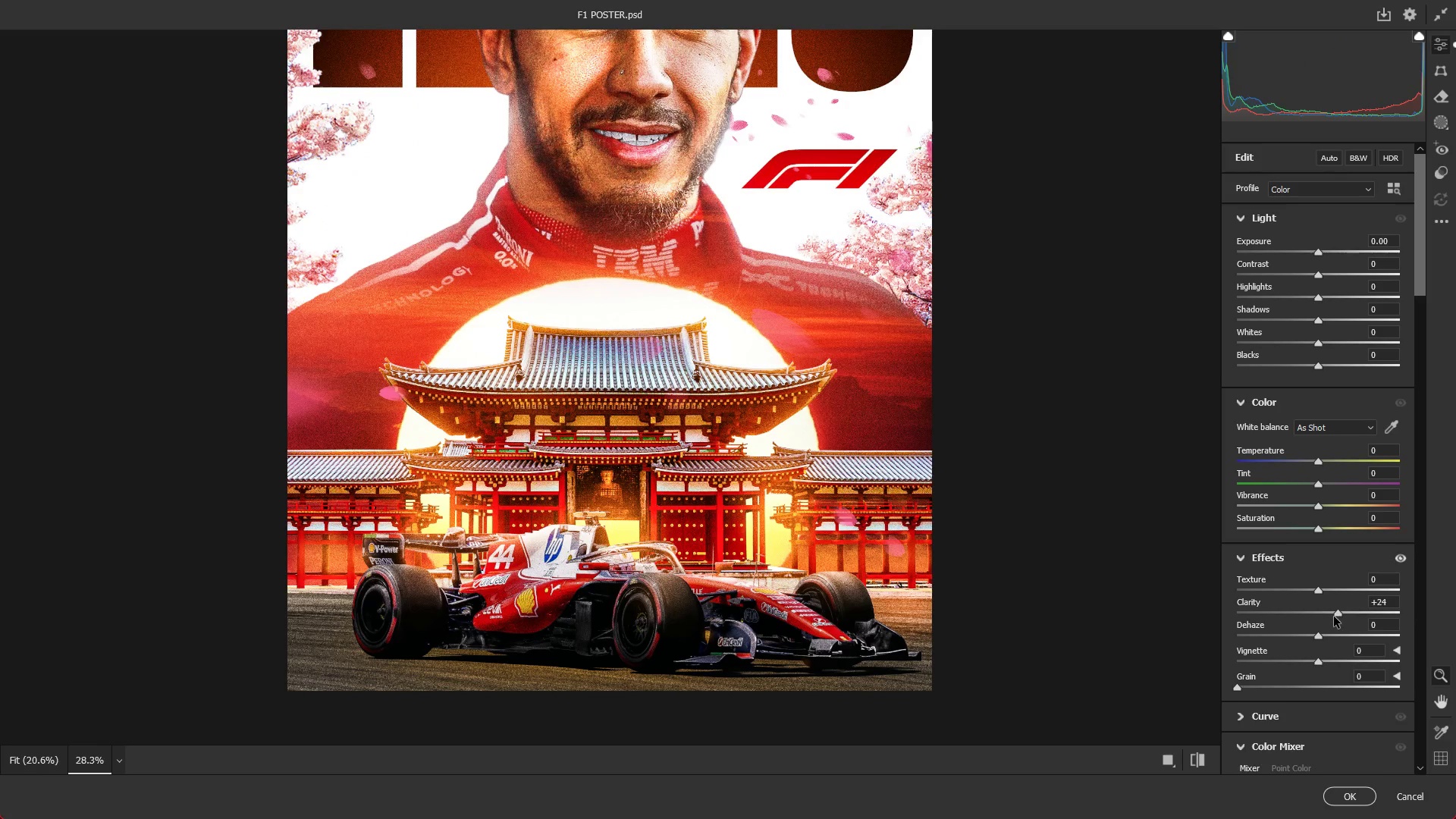 
left_click_drag(start_coordinate=[1335, 613], to_coordinate=[1327, 613])
 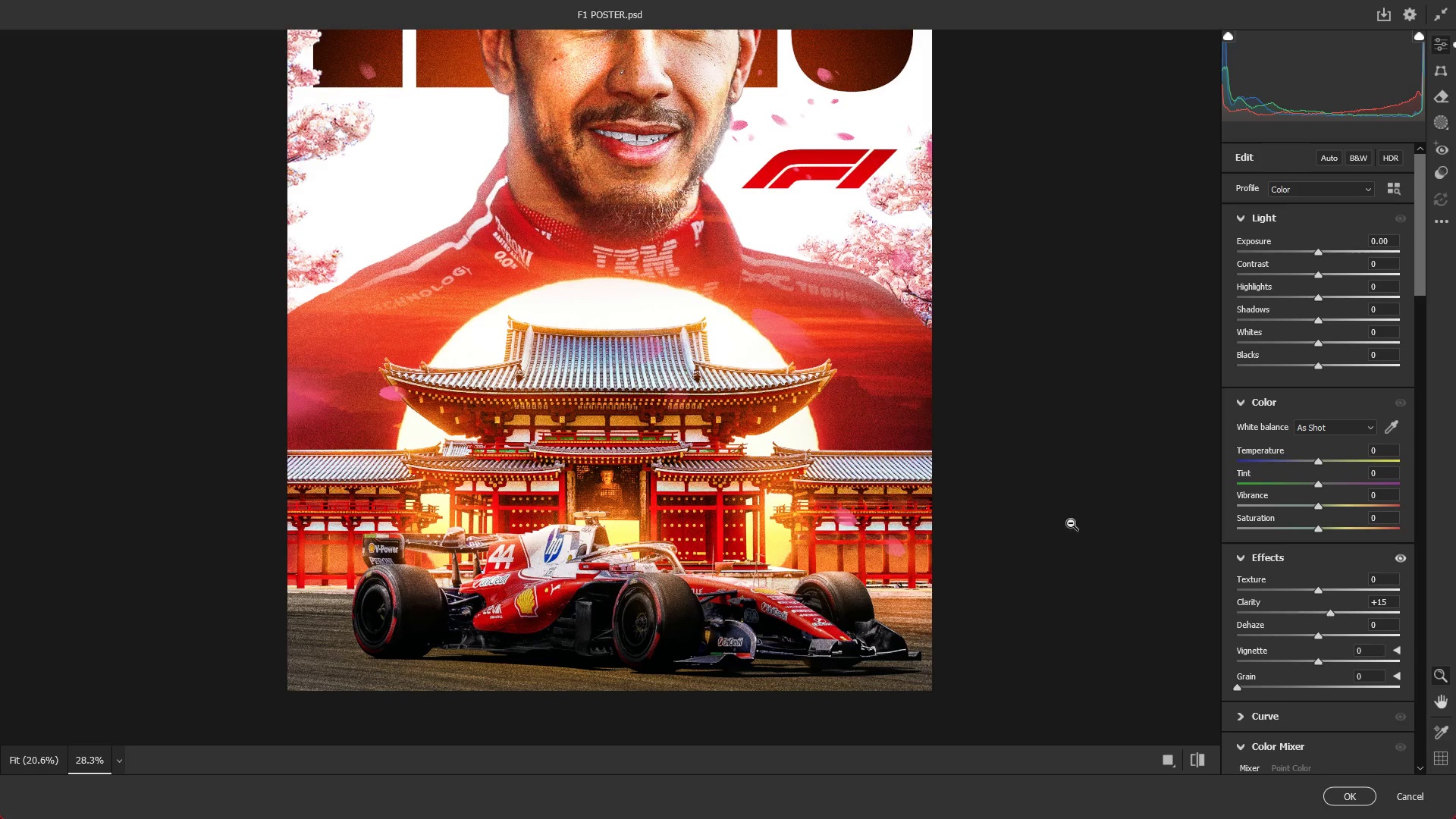 
key(Alt+AltLeft)
 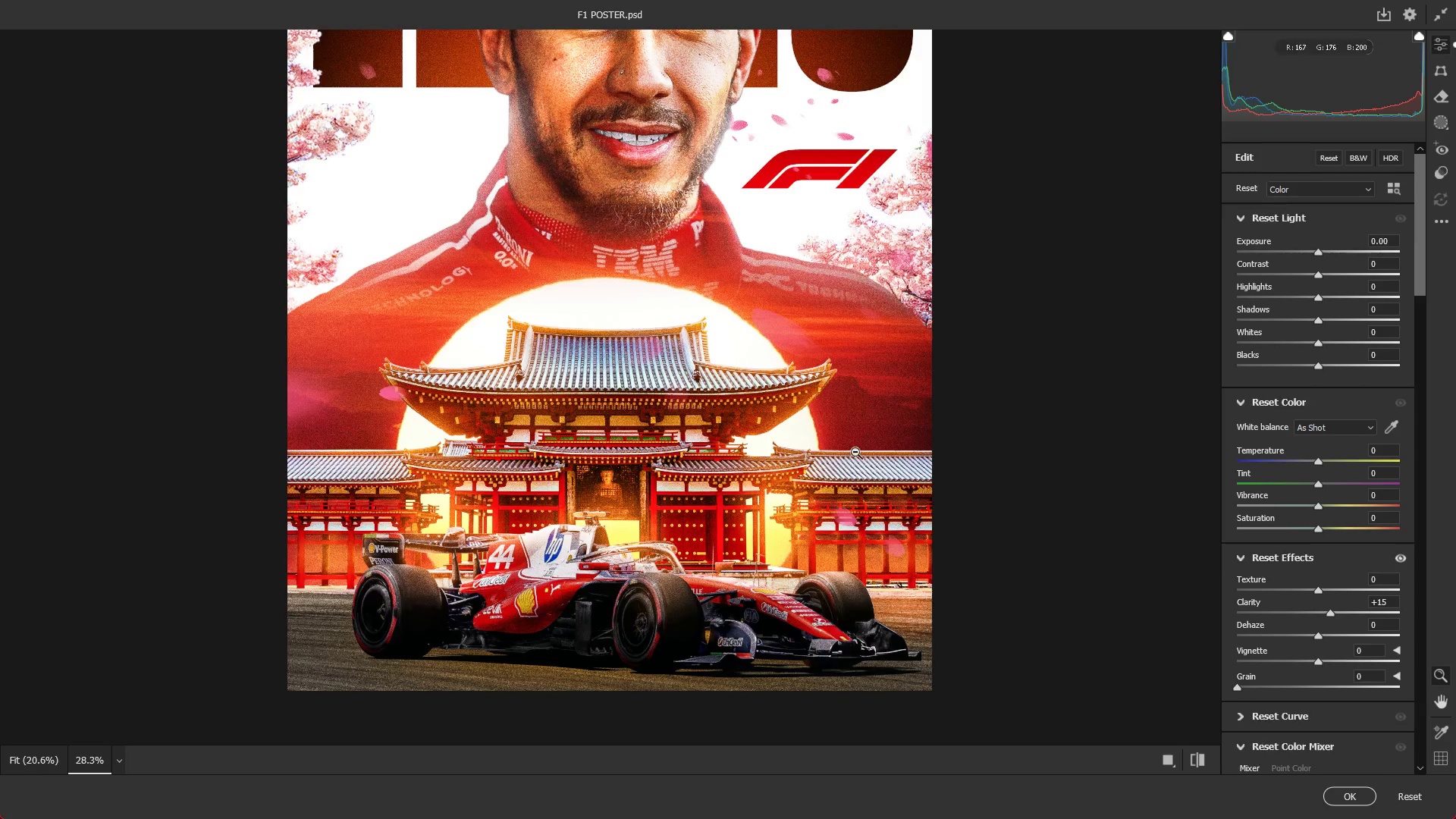 
scroll: coordinate [855, 448], scroll_direction: down, amount: 1.0
 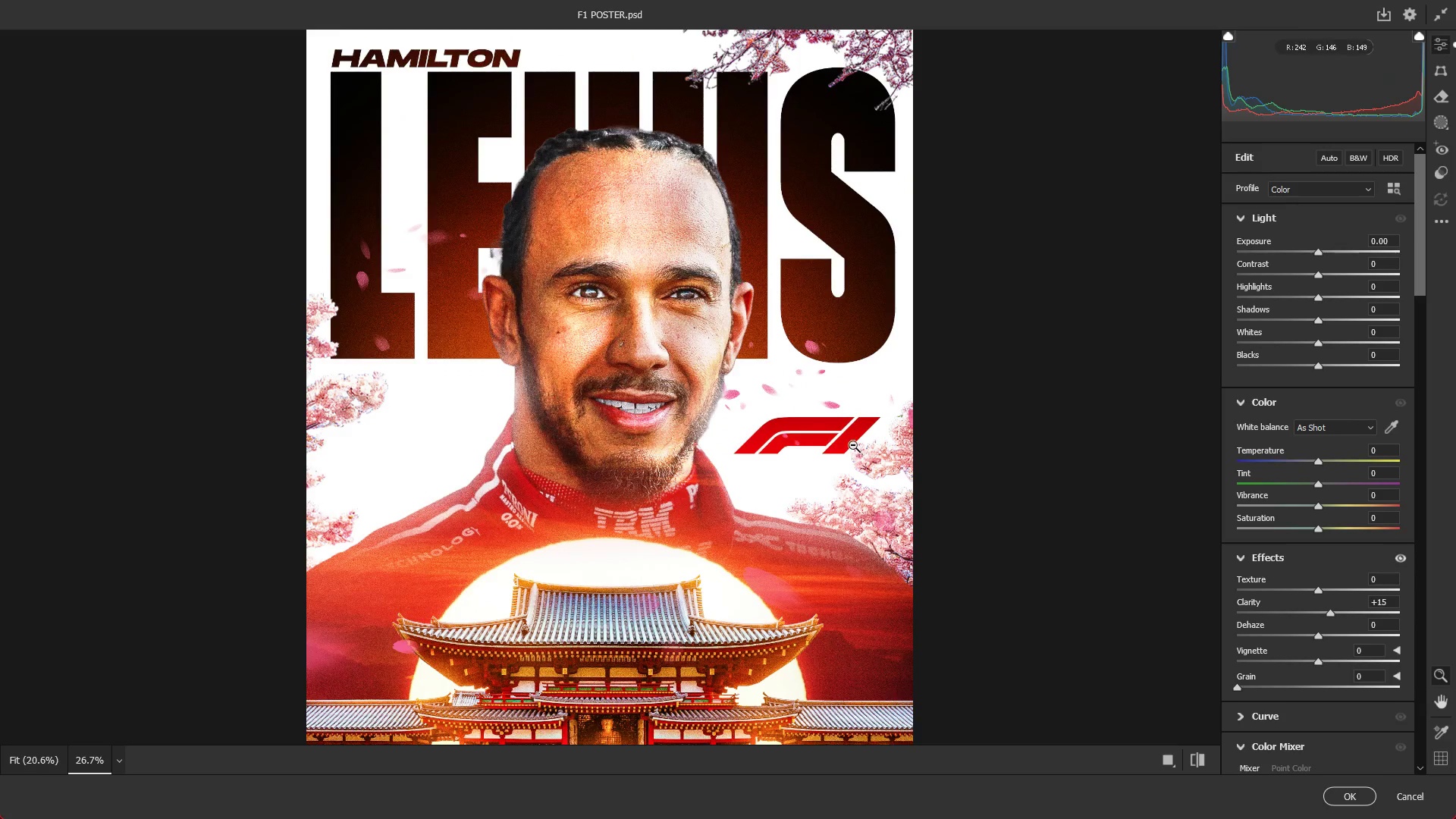 
hold_key(key=AltLeft, duration=0.88)
scroll: coordinate [805, 431], scroll_direction: down, amount: 3.0
 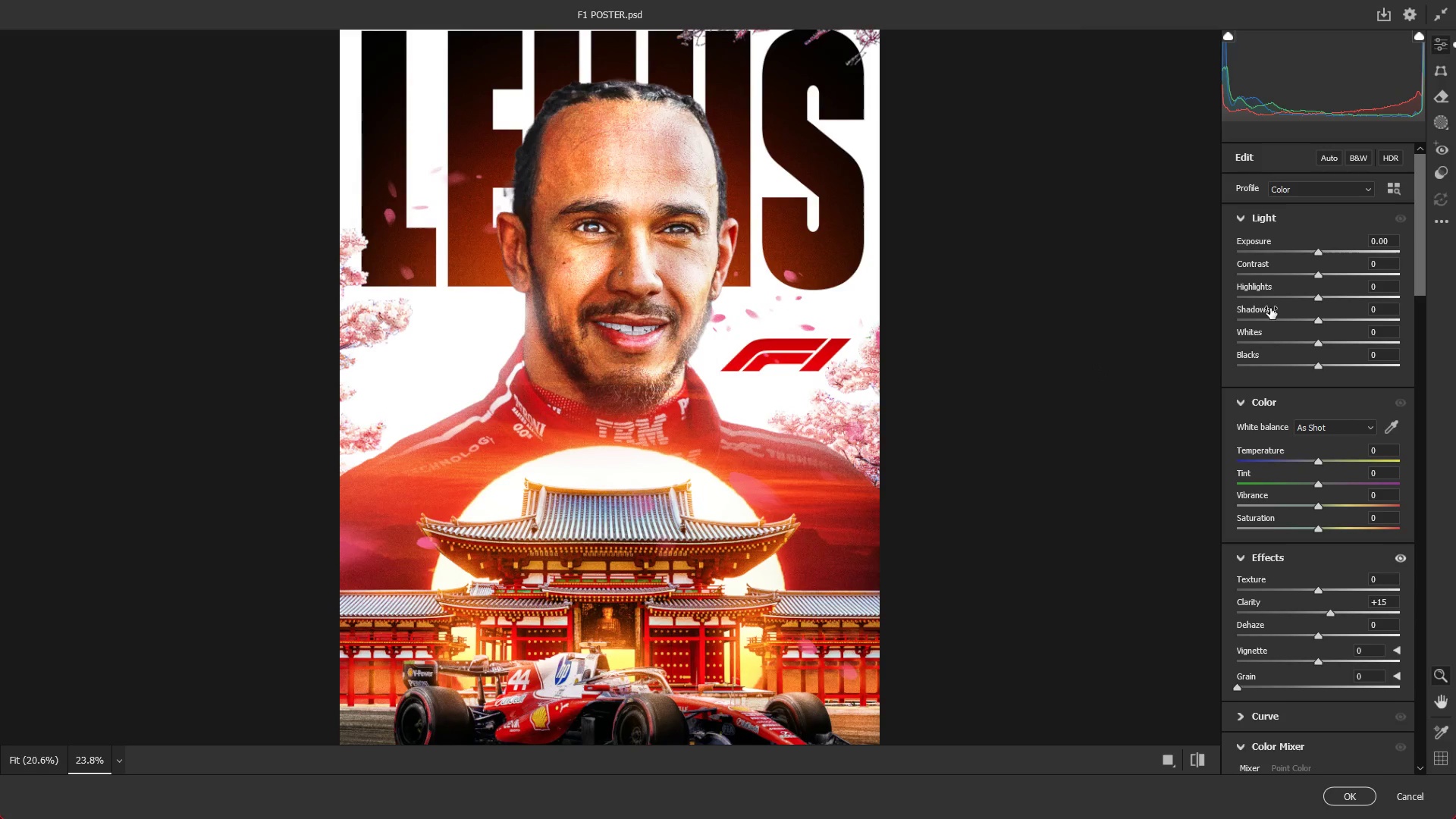 
hold_key(key=AltLeft, duration=0.53)
 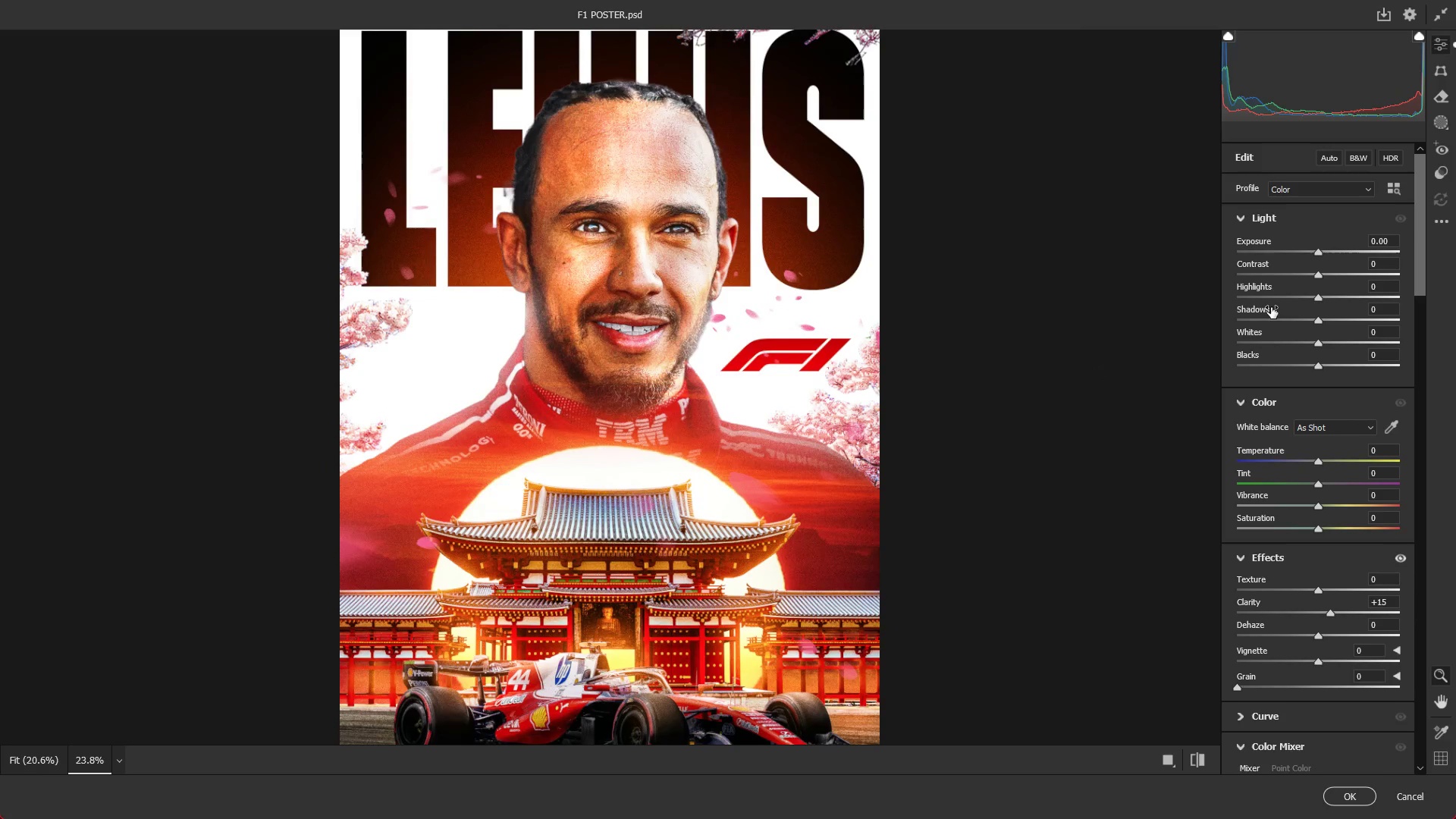 
scroll: coordinate [776, 366], scroll_direction: down, amount: 4.0
 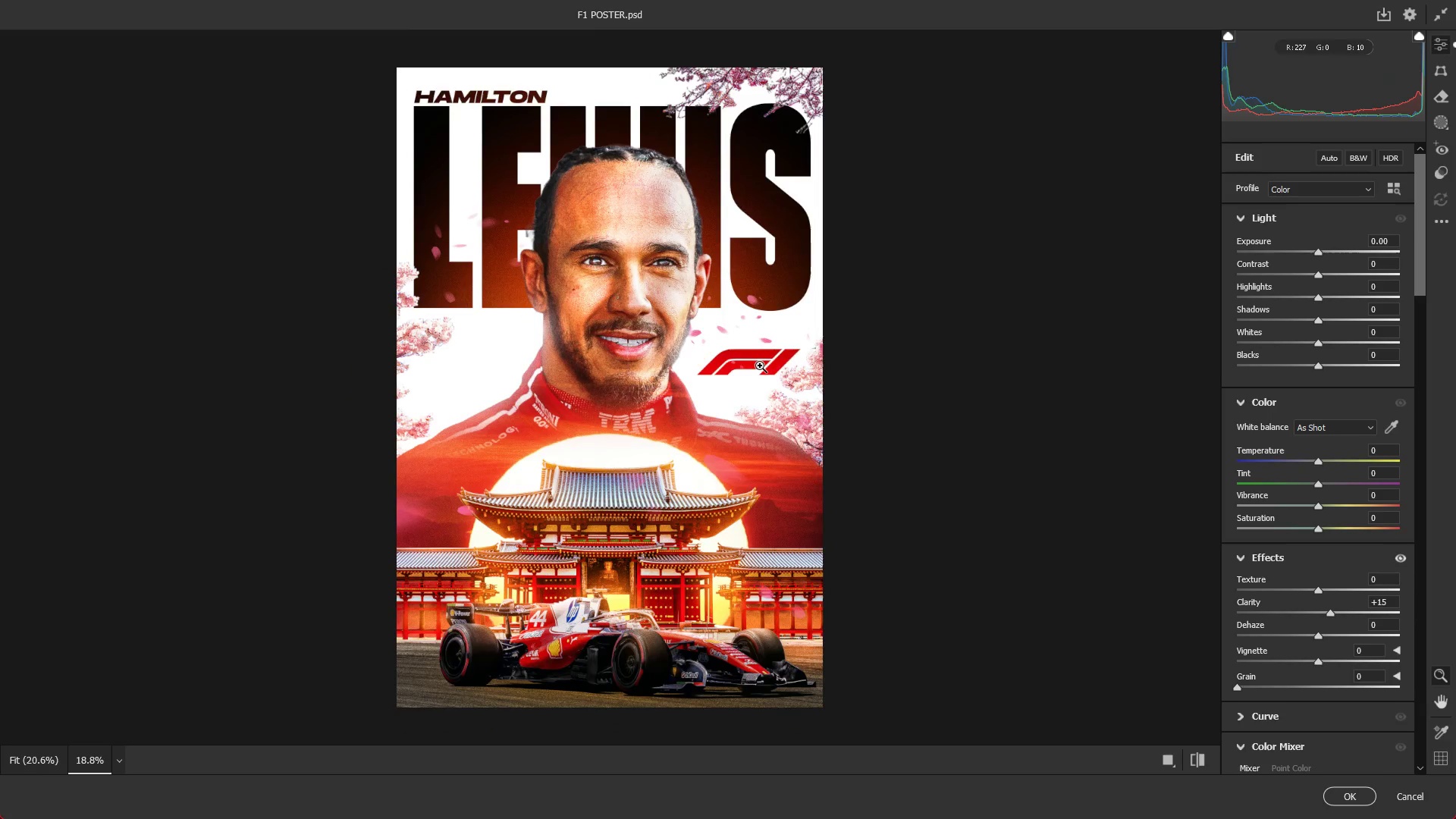 
key(Alt+AltLeft)
 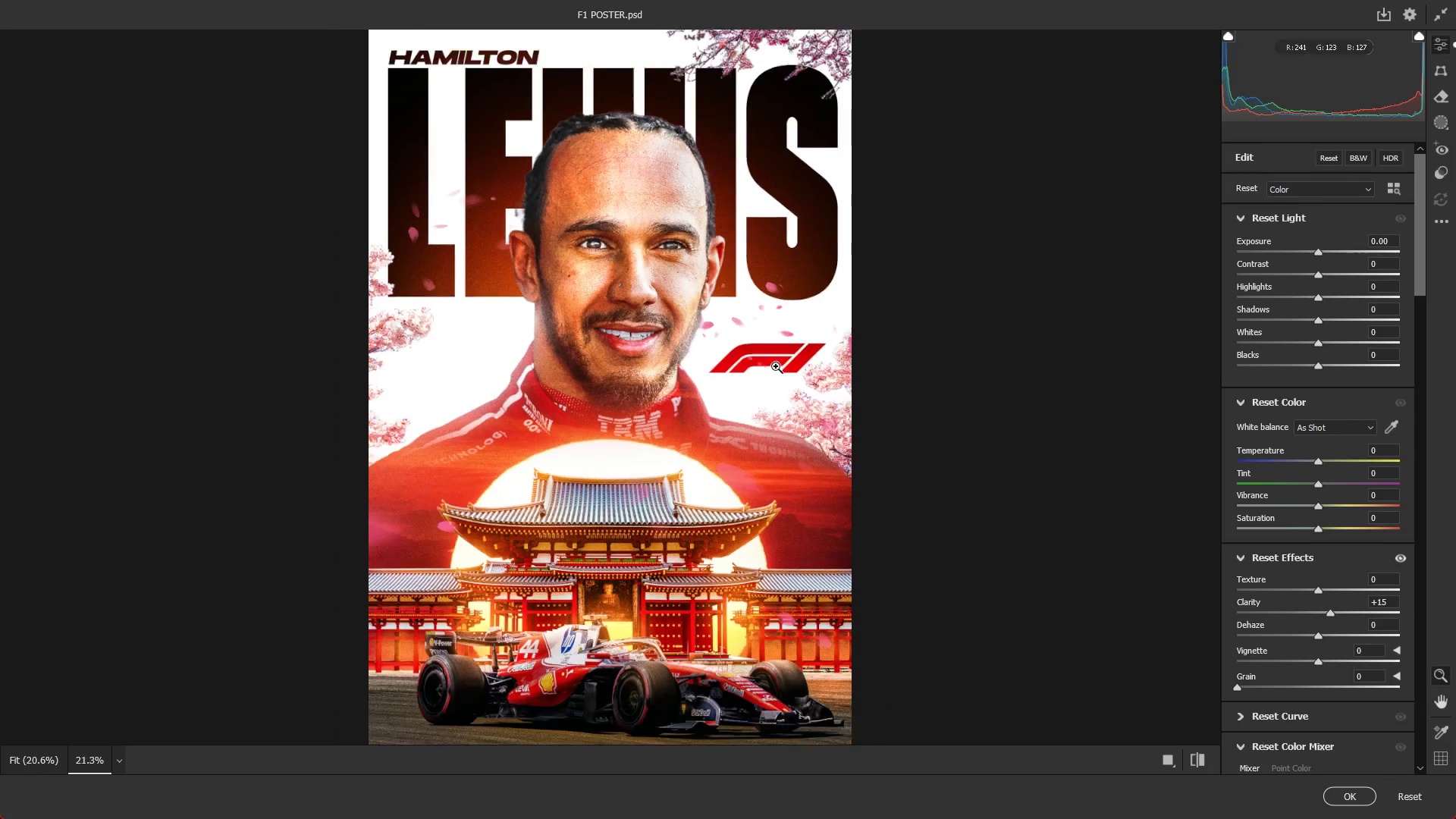 
scroll: coordinate [746, 373], scroll_direction: up, amount: 2.0
 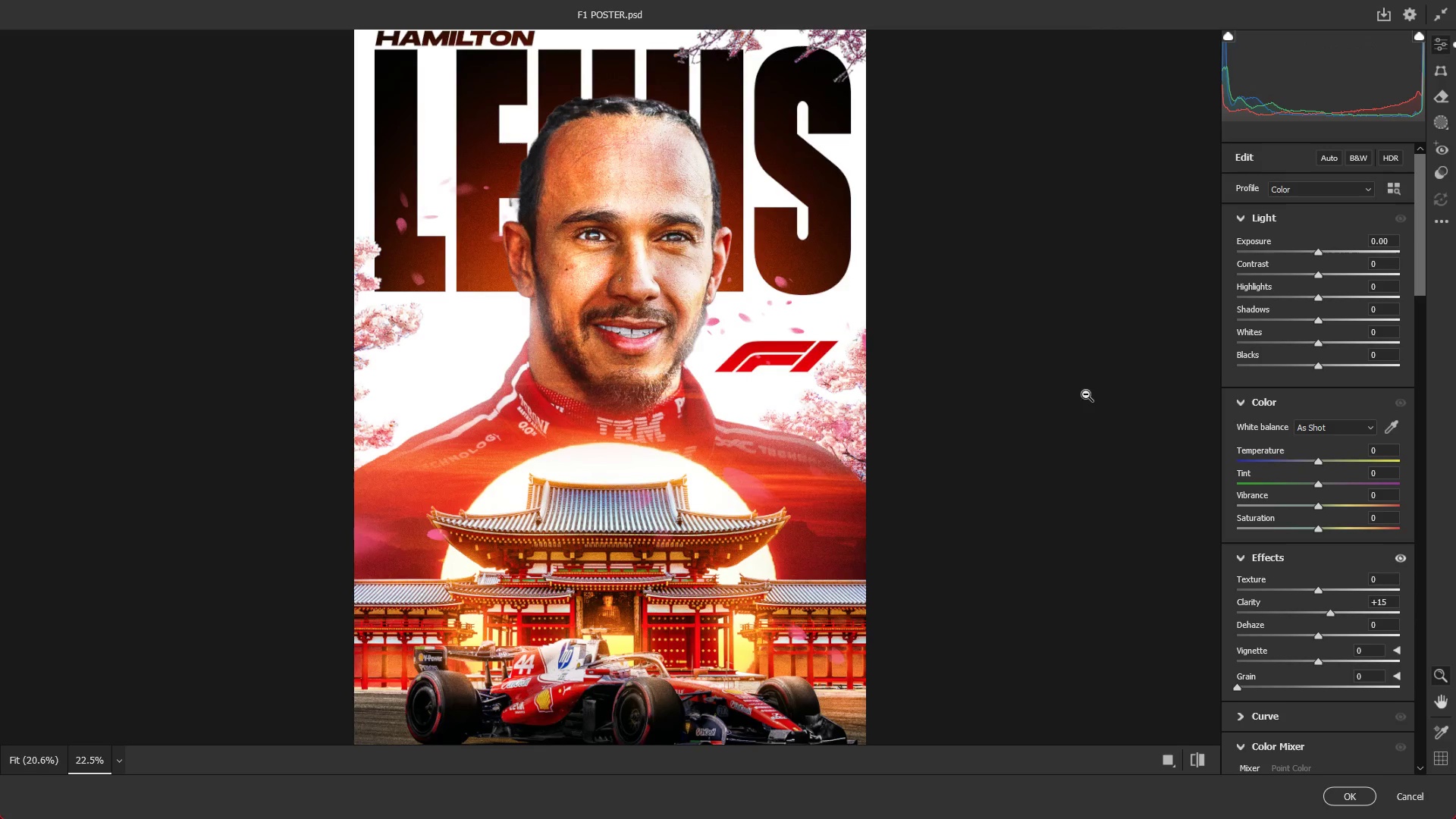 
key(Alt+AltLeft)
 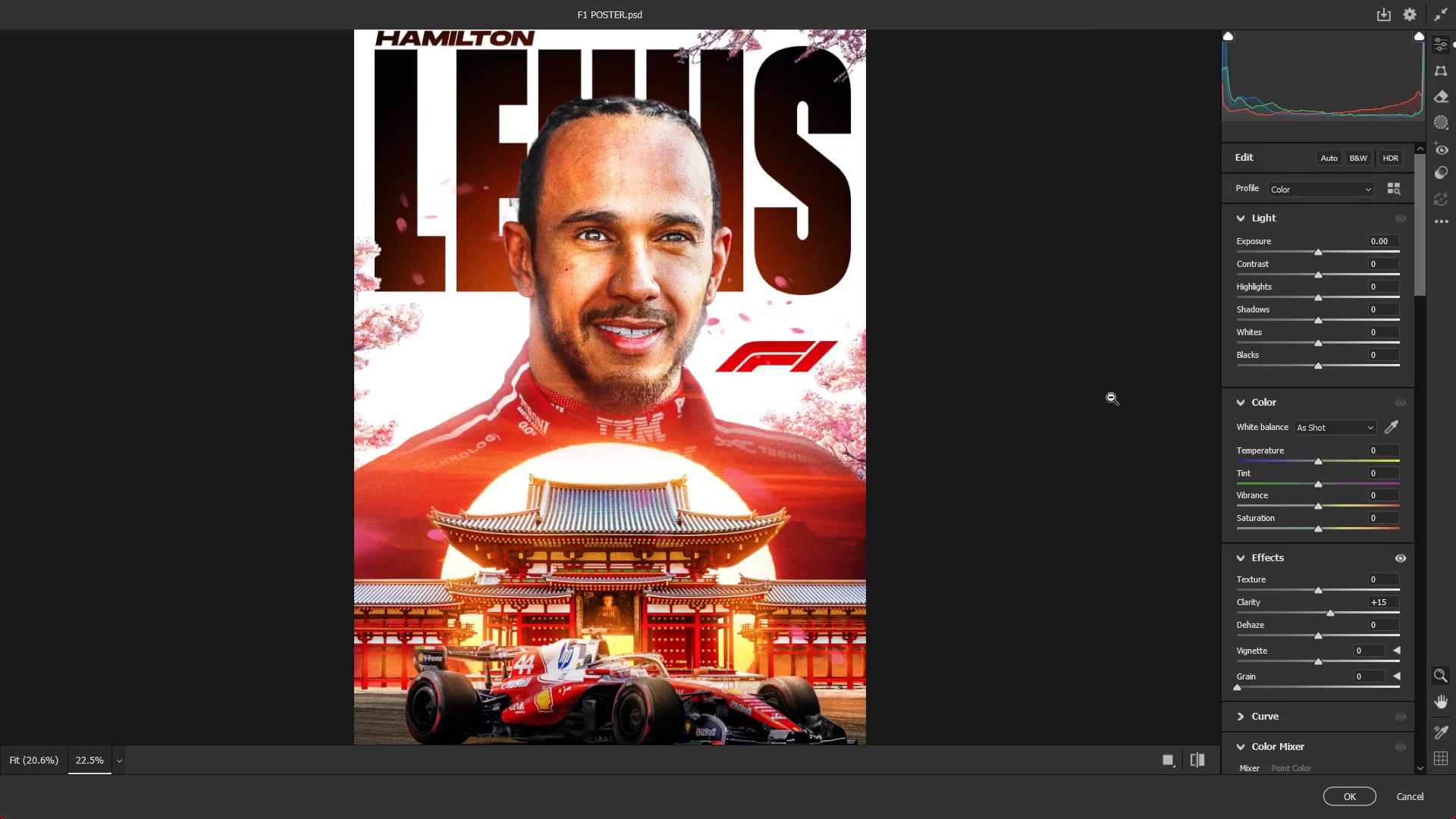 
scroll: coordinate [1276, 374], scroll_direction: down, amount: 14.0
 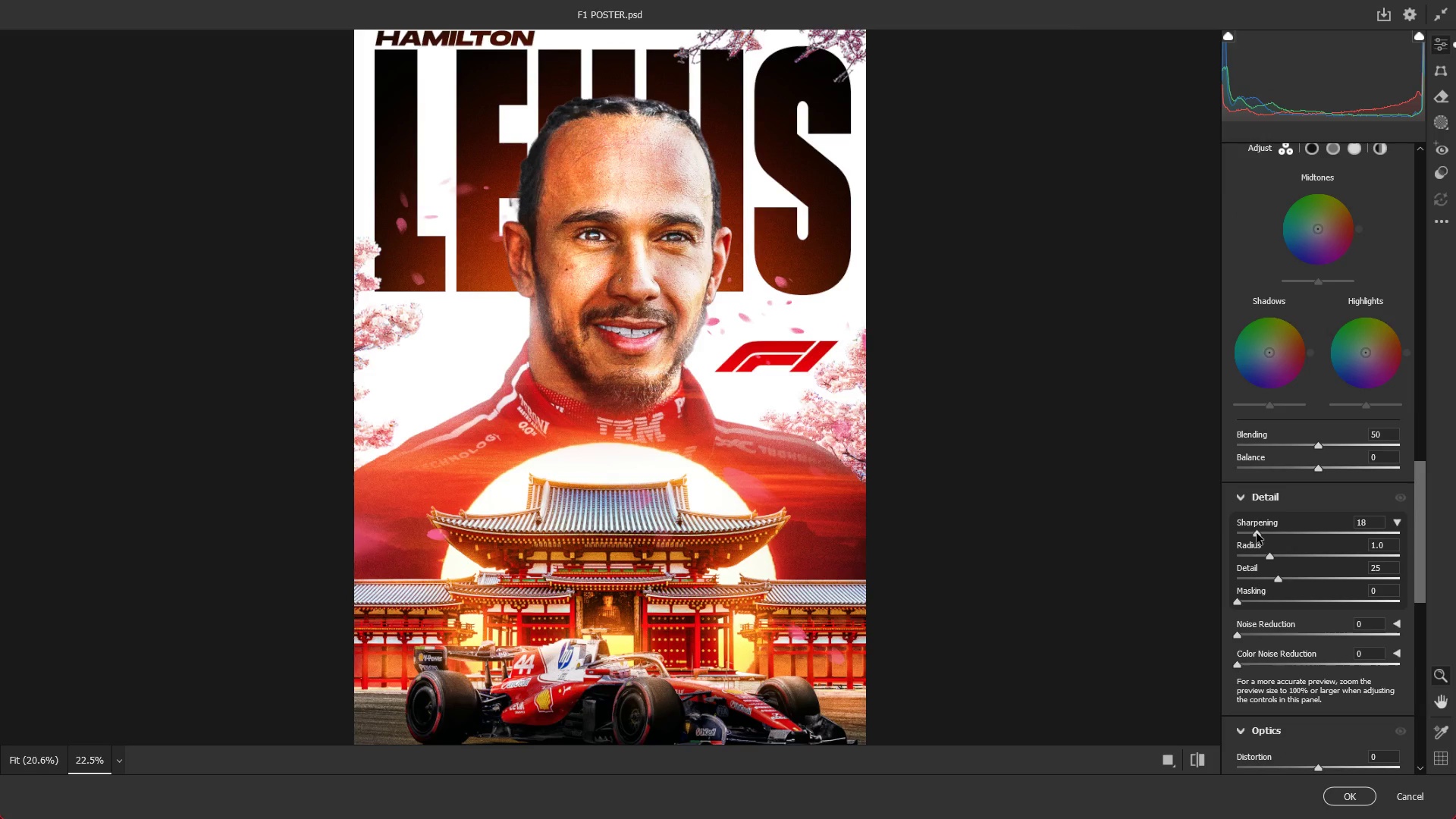 
left_click([1257, 533])
 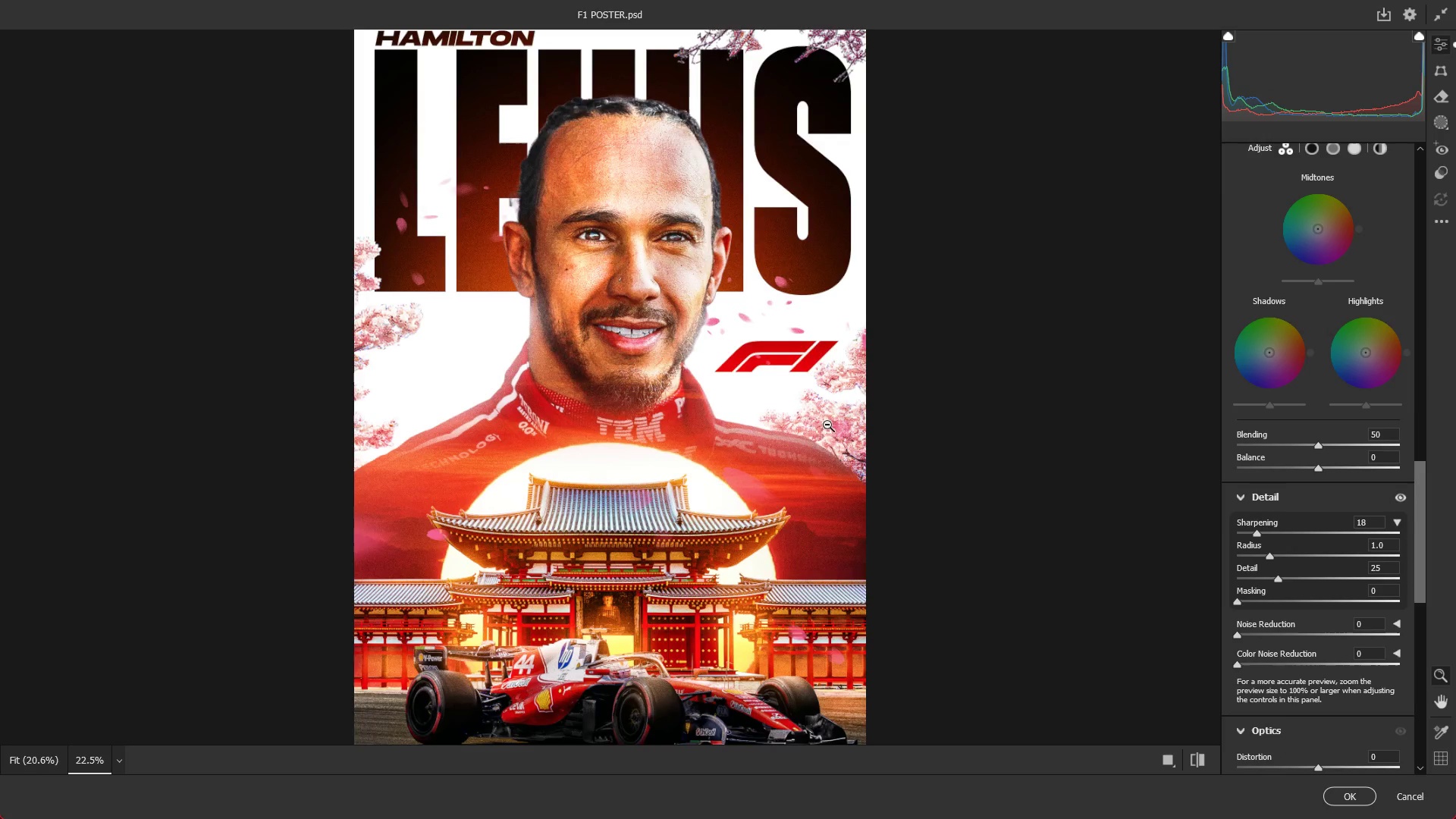 
key(Alt+AltLeft)
 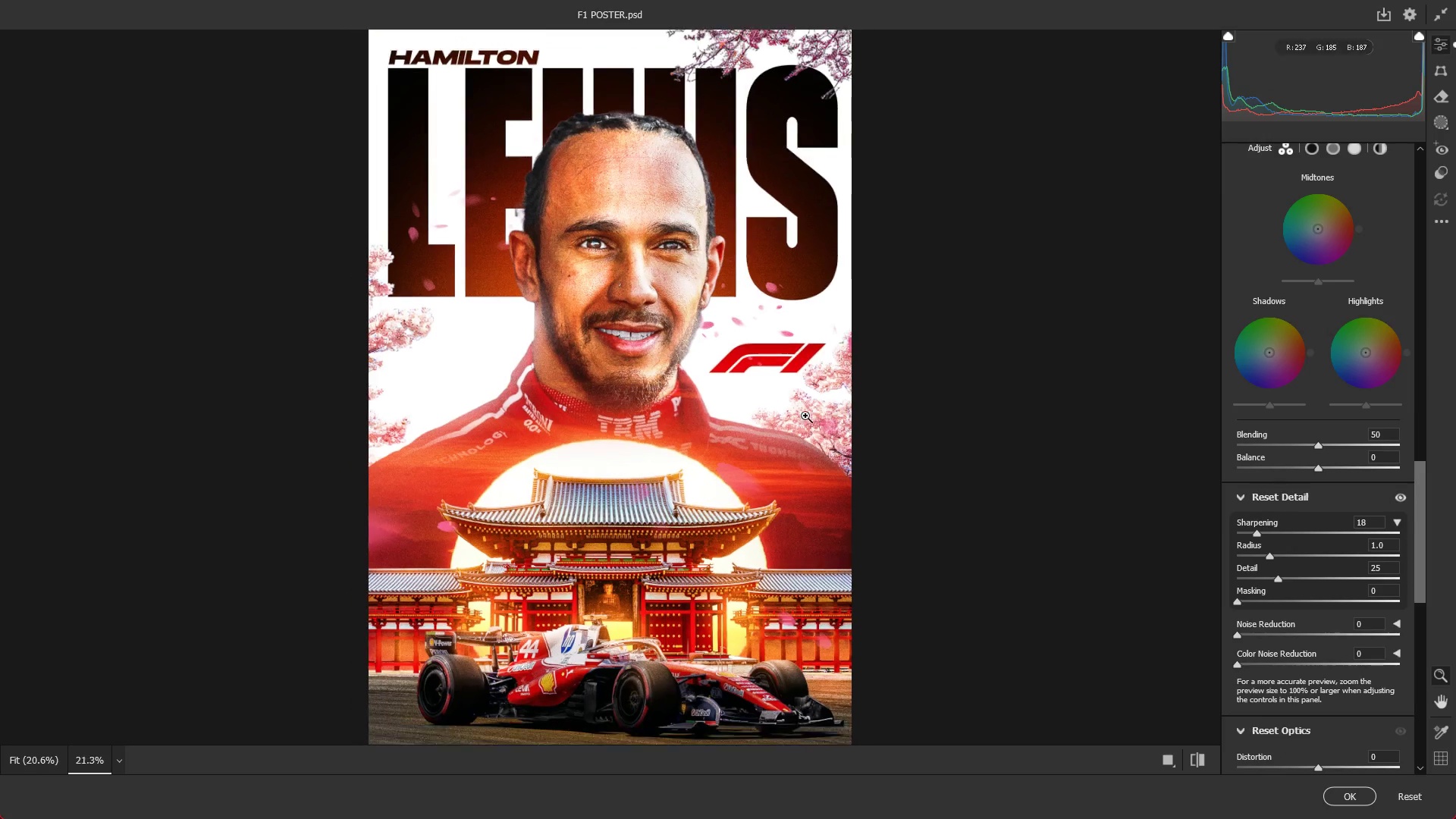 
scroll: coordinate [713, 337], scroll_direction: up, amount: 5.0
 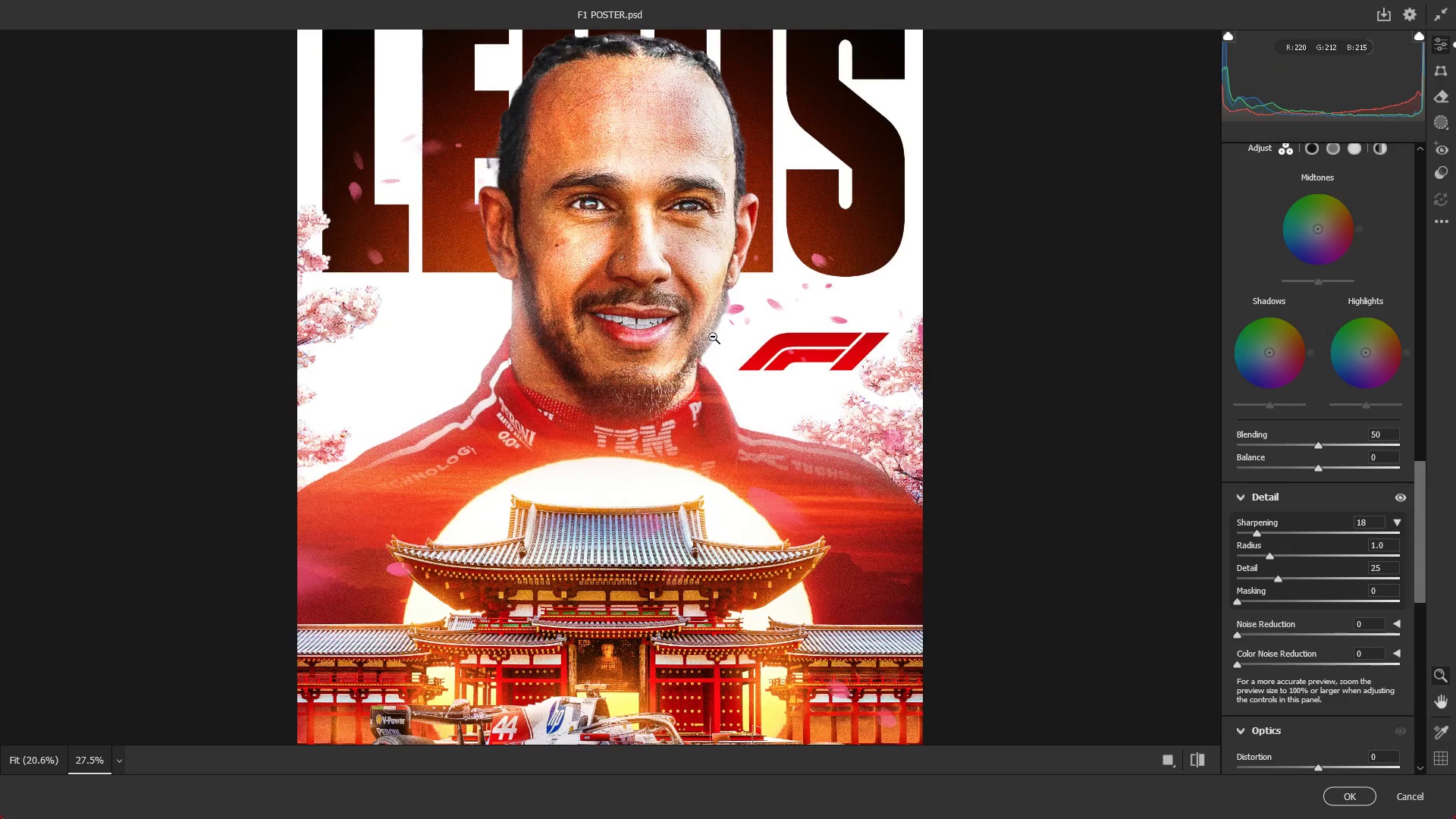 
hold_key(key=AltLeft, duration=0.56)
 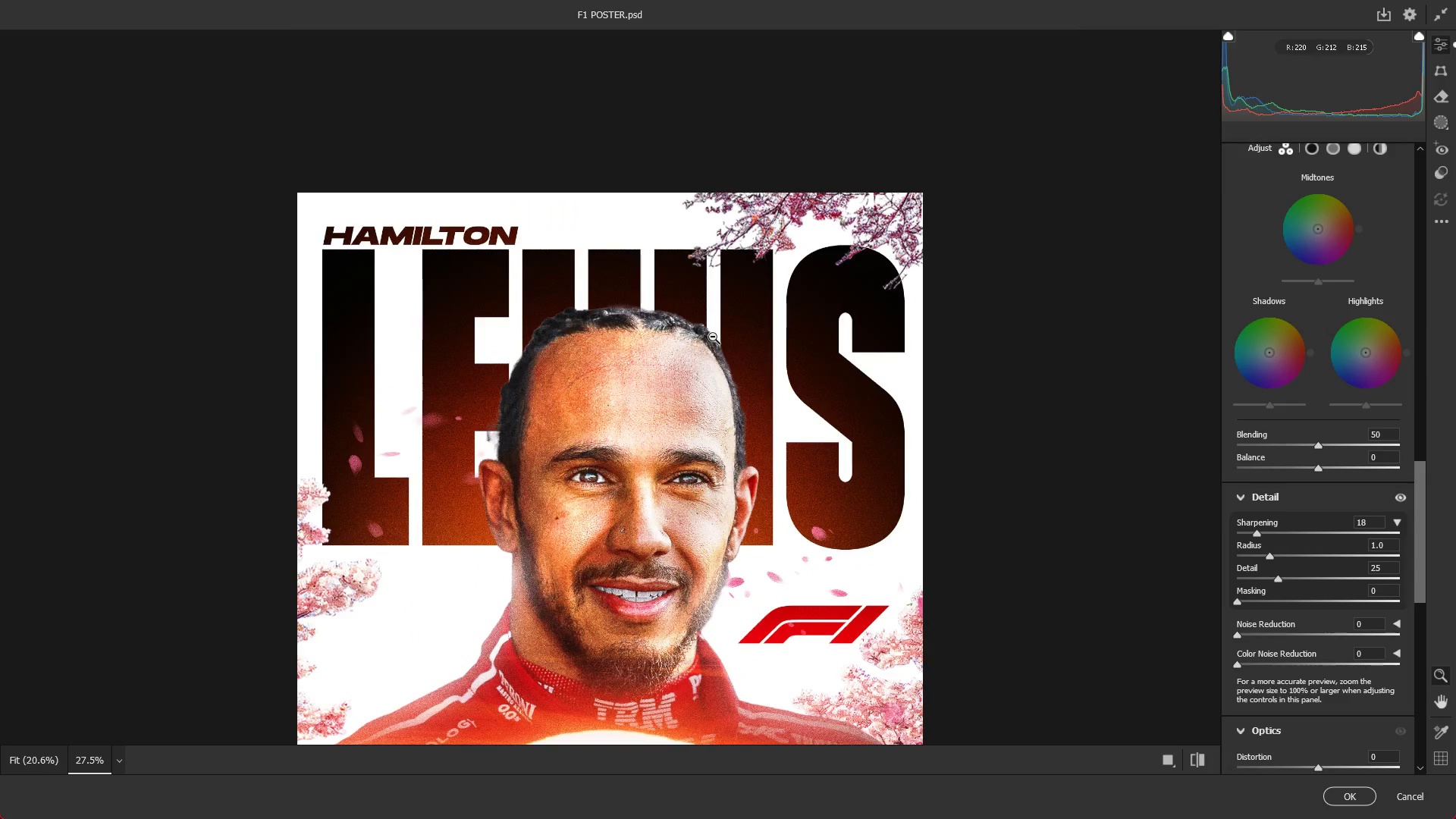 
scroll: coordinate [713, 337], scroll_direction: down, amount: 2.0
 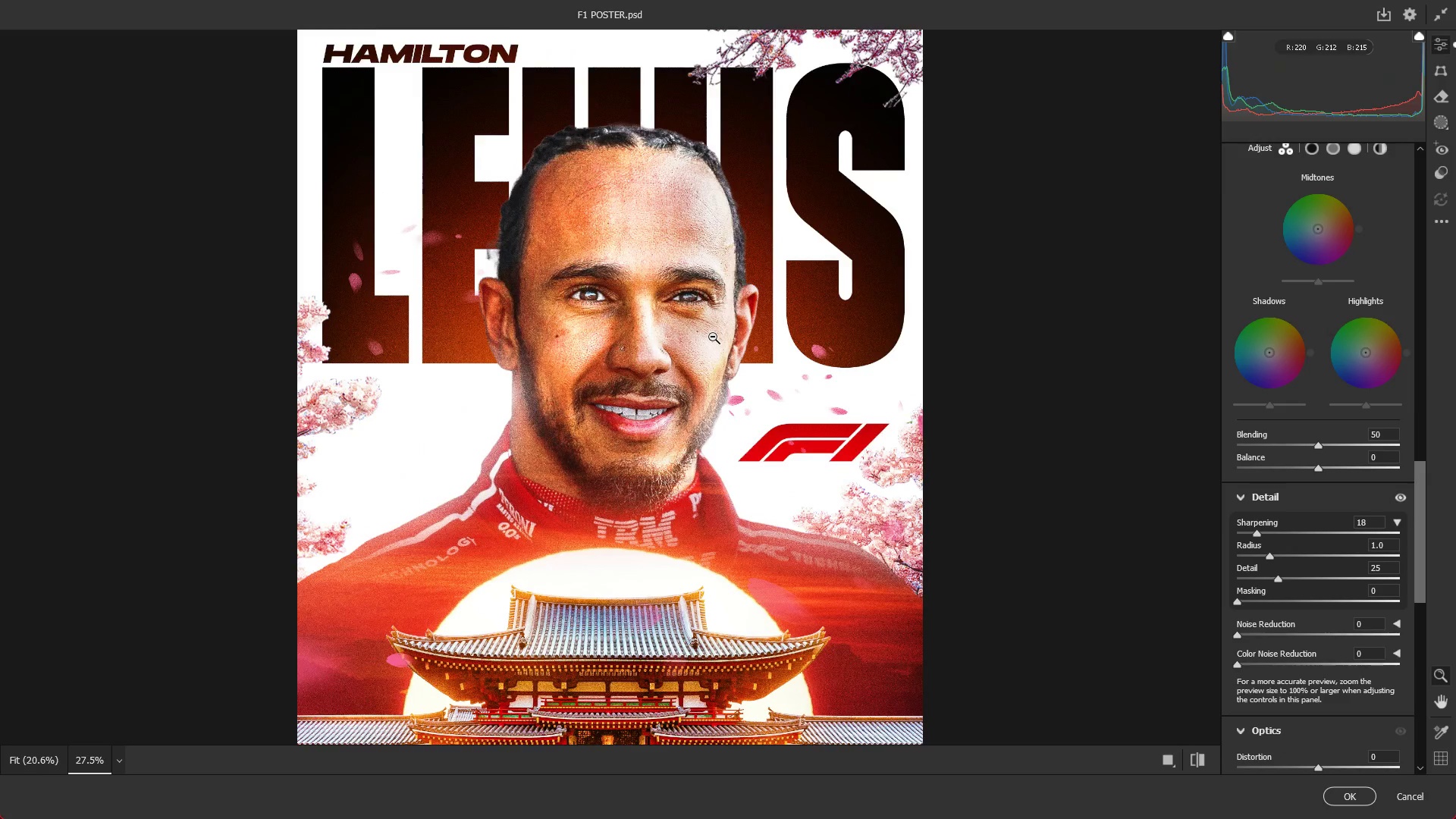 
hold_key(key=AltLeft, duration=0.92)
 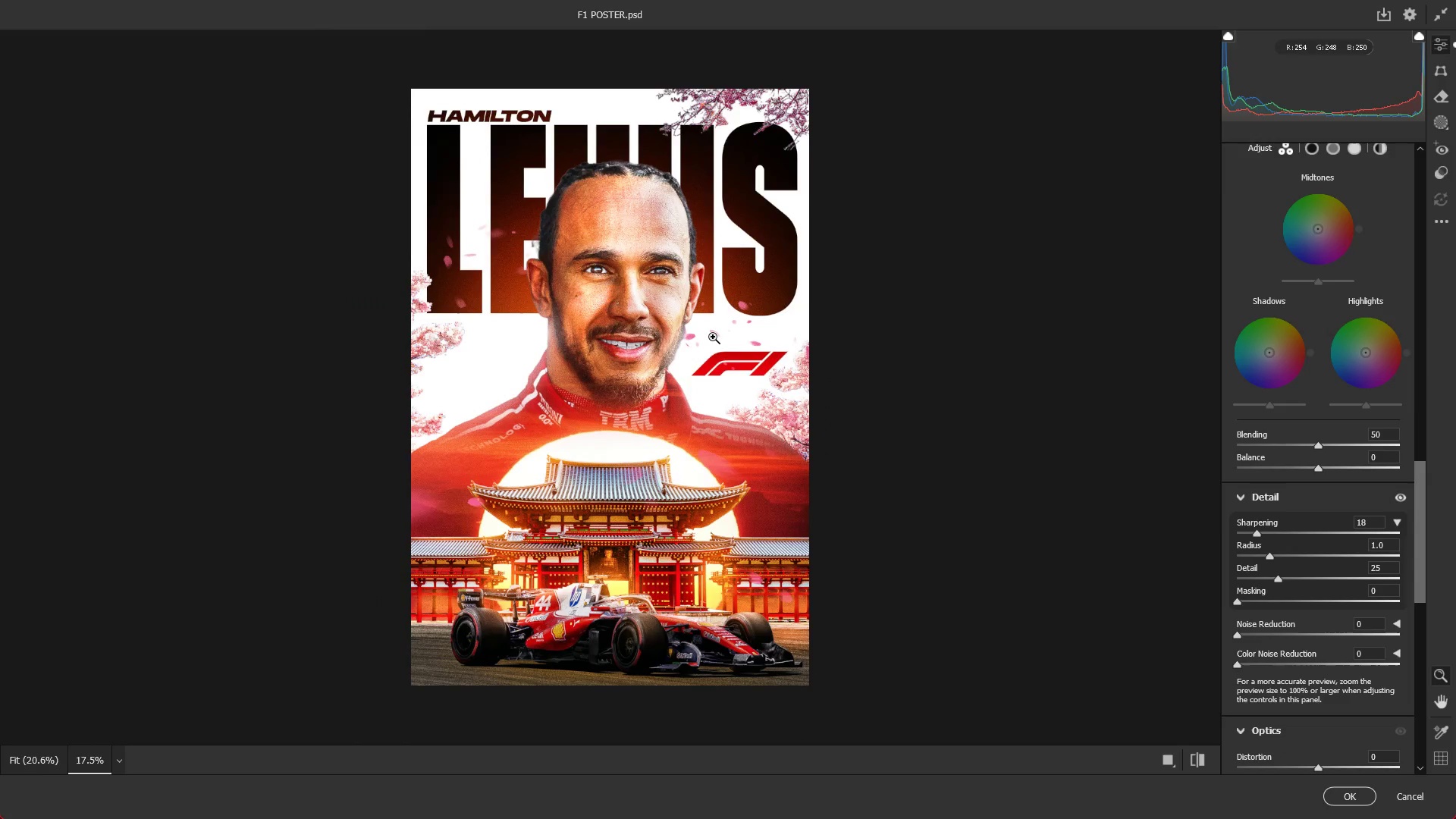 
wait(73.95)
 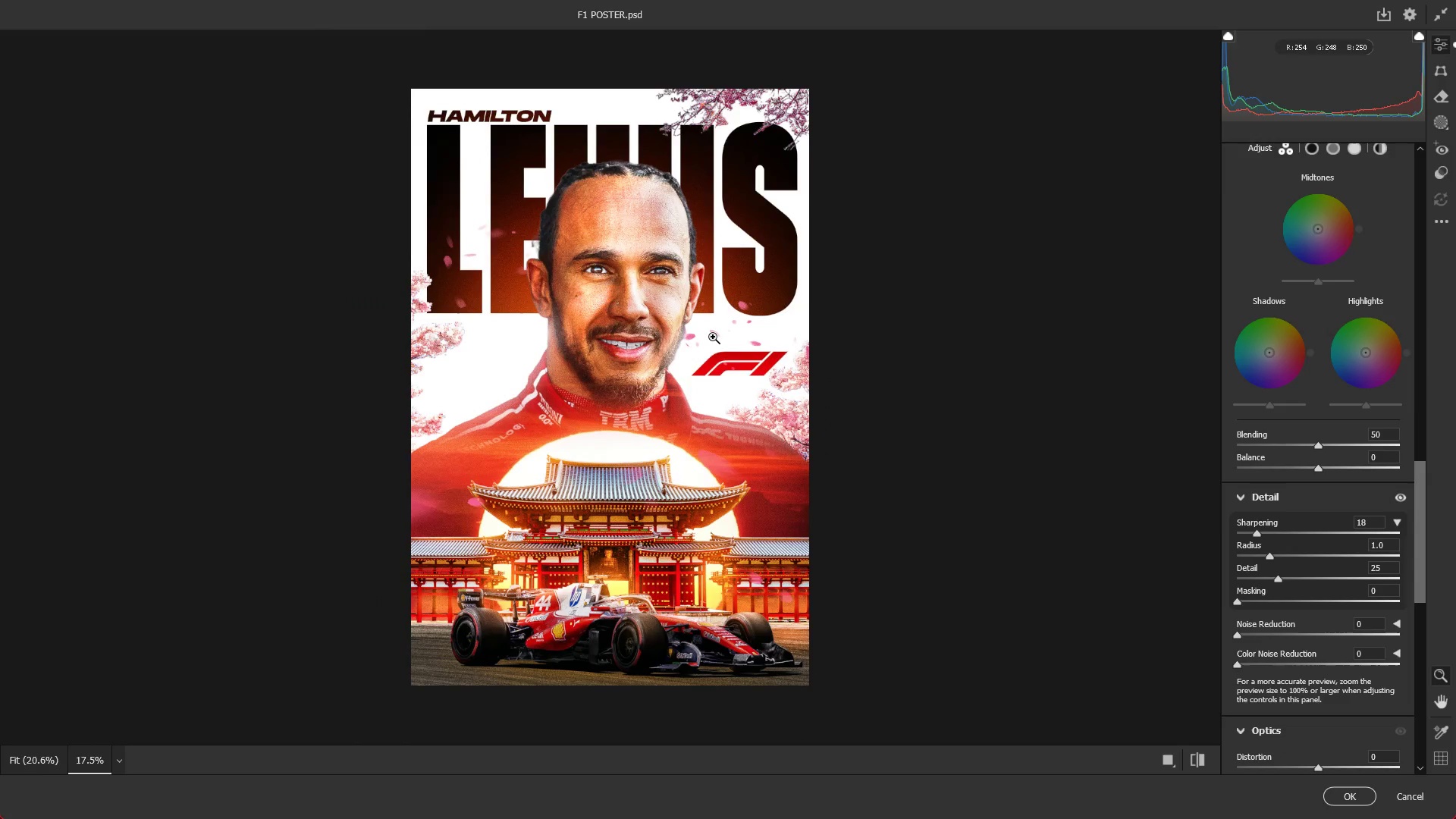 
scroll: coordinate [1304, 360], scroll_direction: up, amount: 10.0
 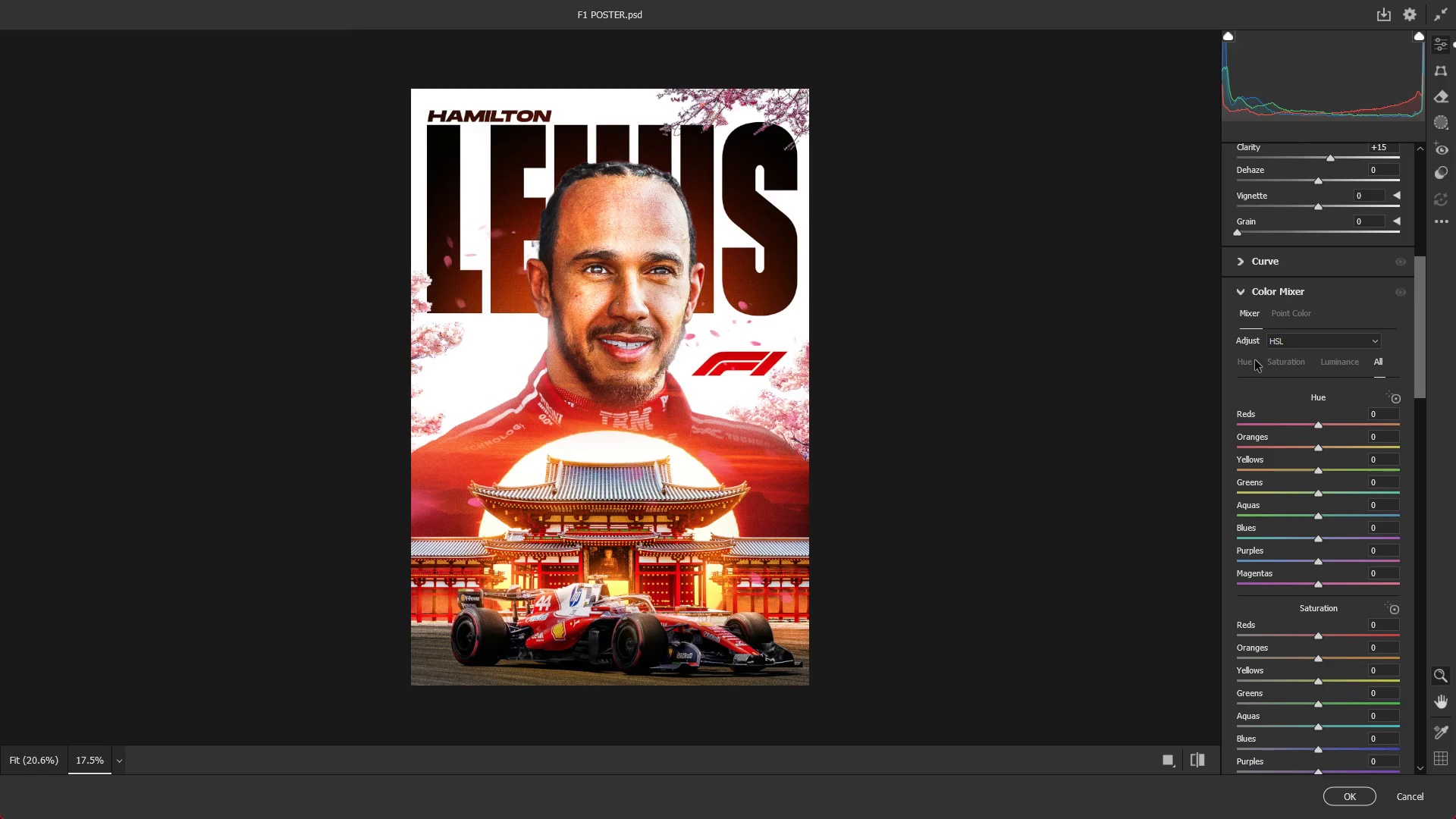 
left_click([1248, 360])
 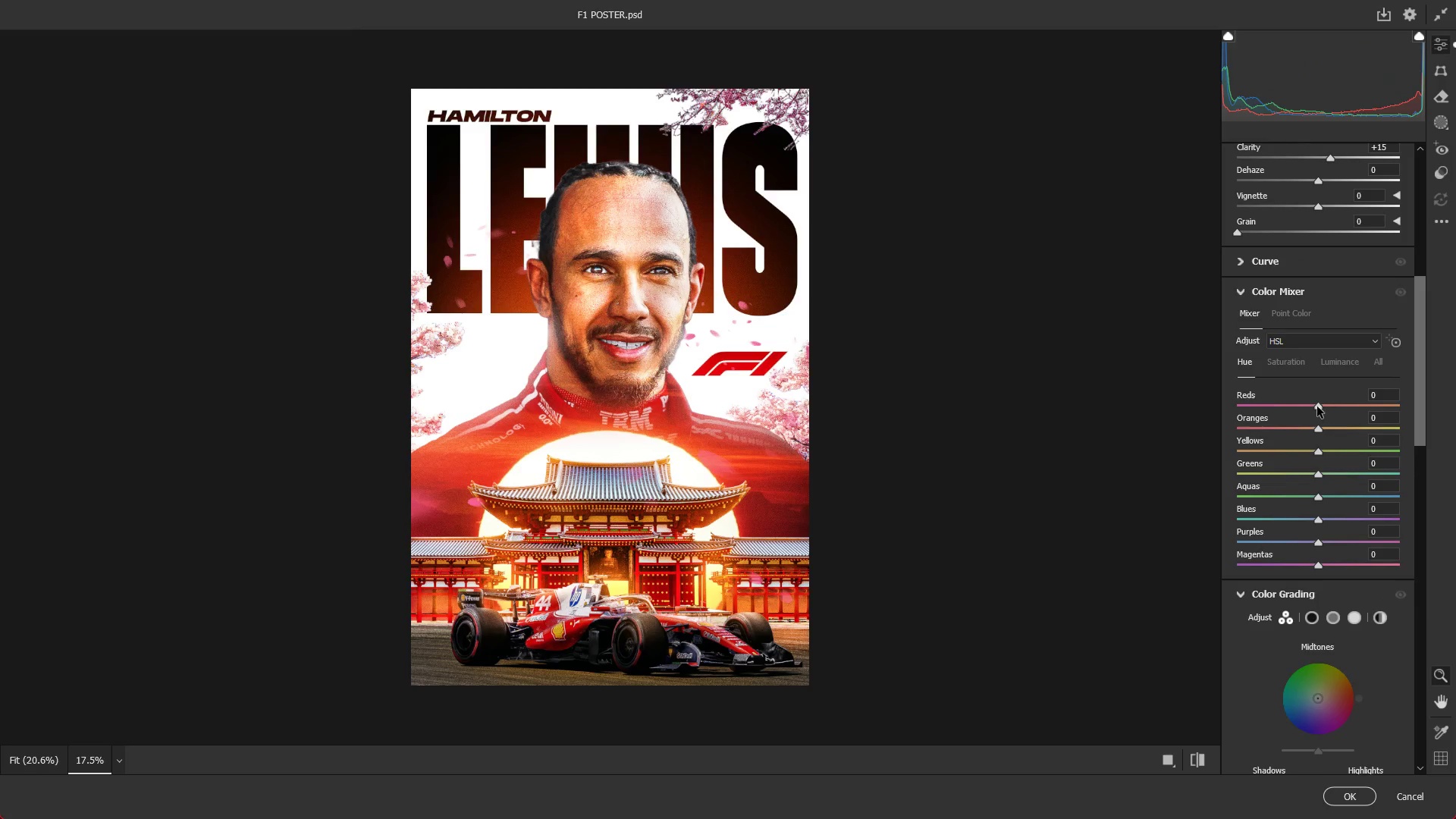 
left_click_drag(start_coordinate=[1316, 406], to_coordinate=[1312, 407])
 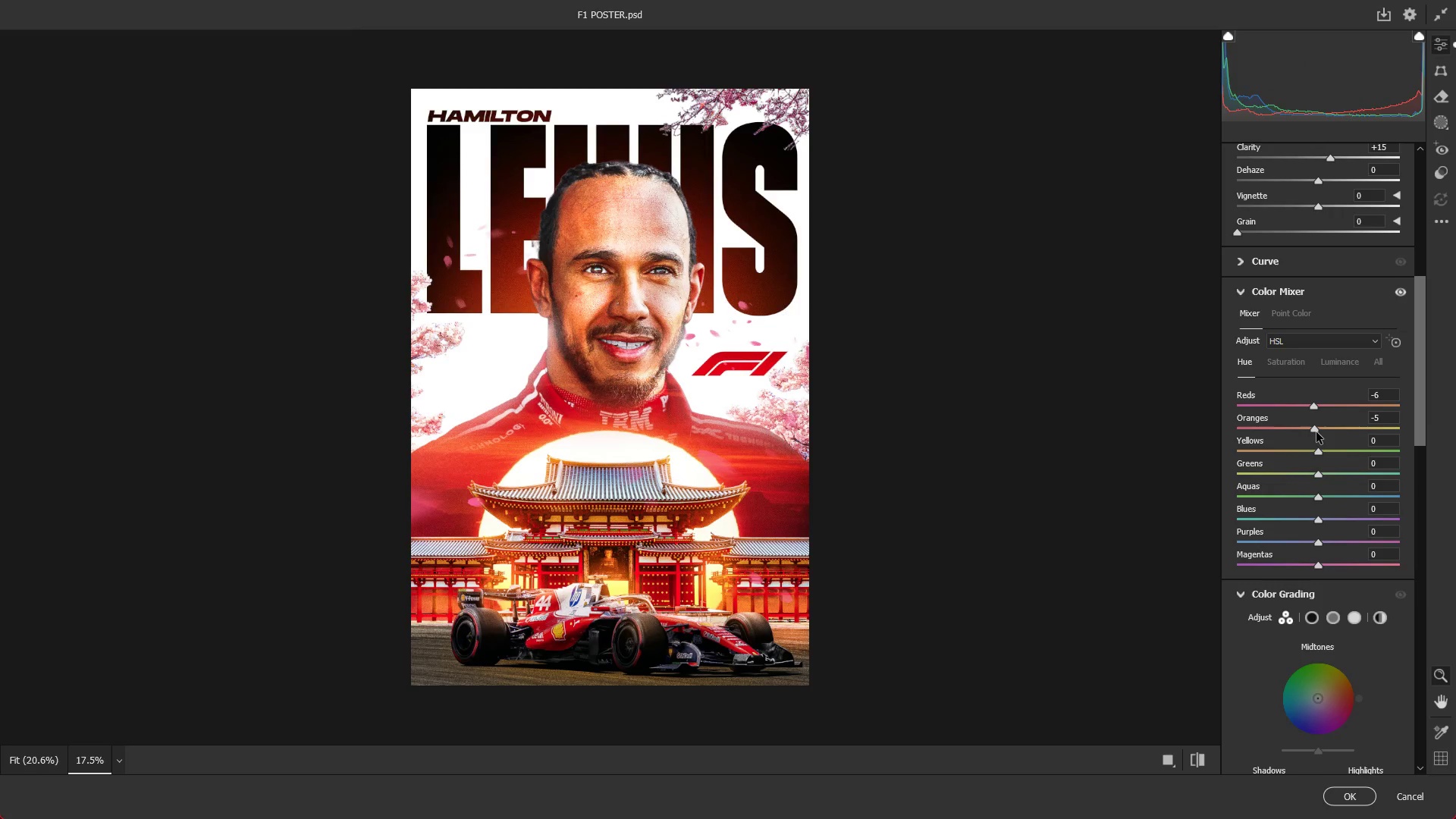 
scroll: coordinate [1323, 510], scroll_direction: down, amount: 9.0
 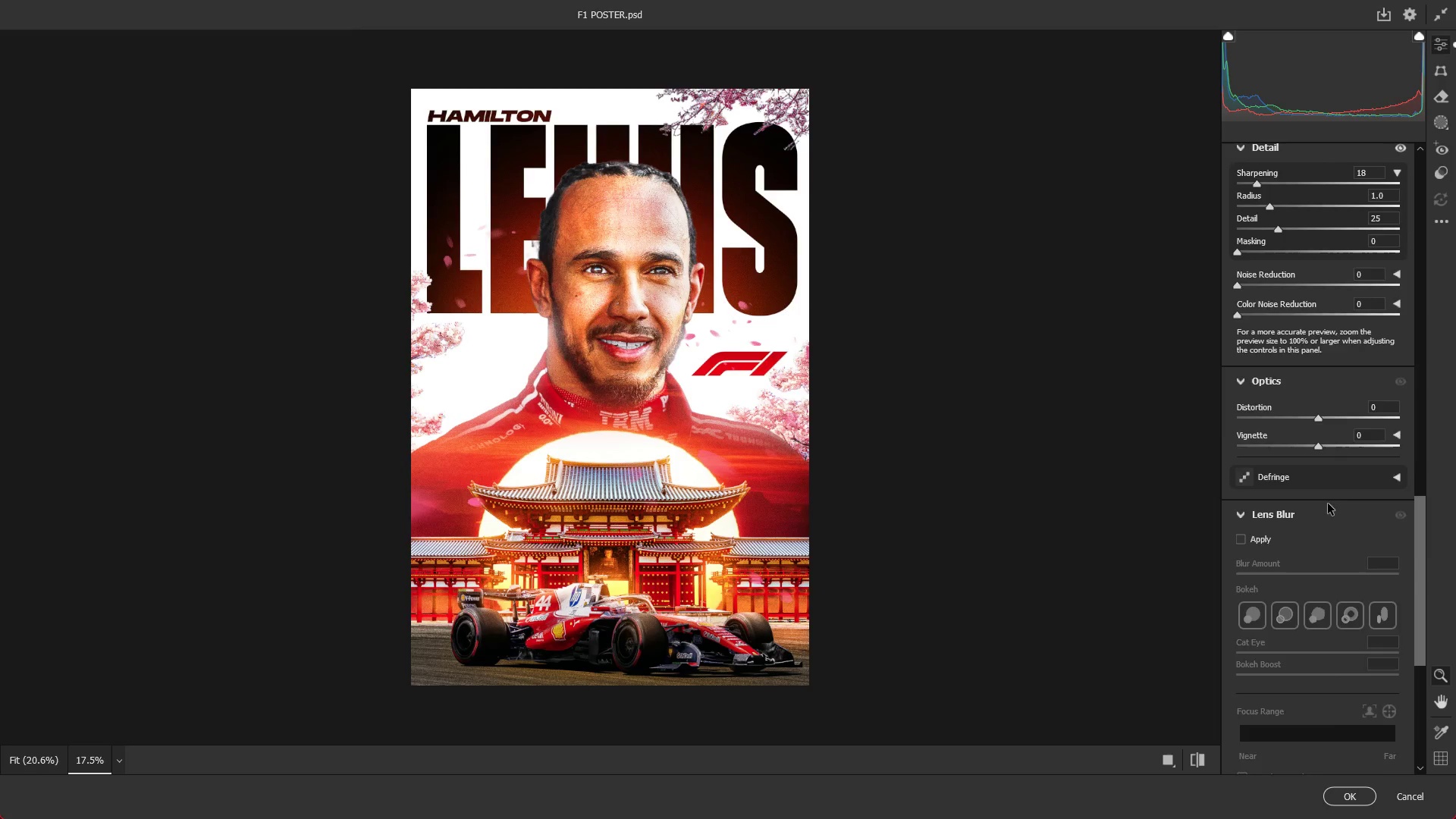 
scroll: coordinate [1313, 488], scroll_direction: up, amount: 11.0
 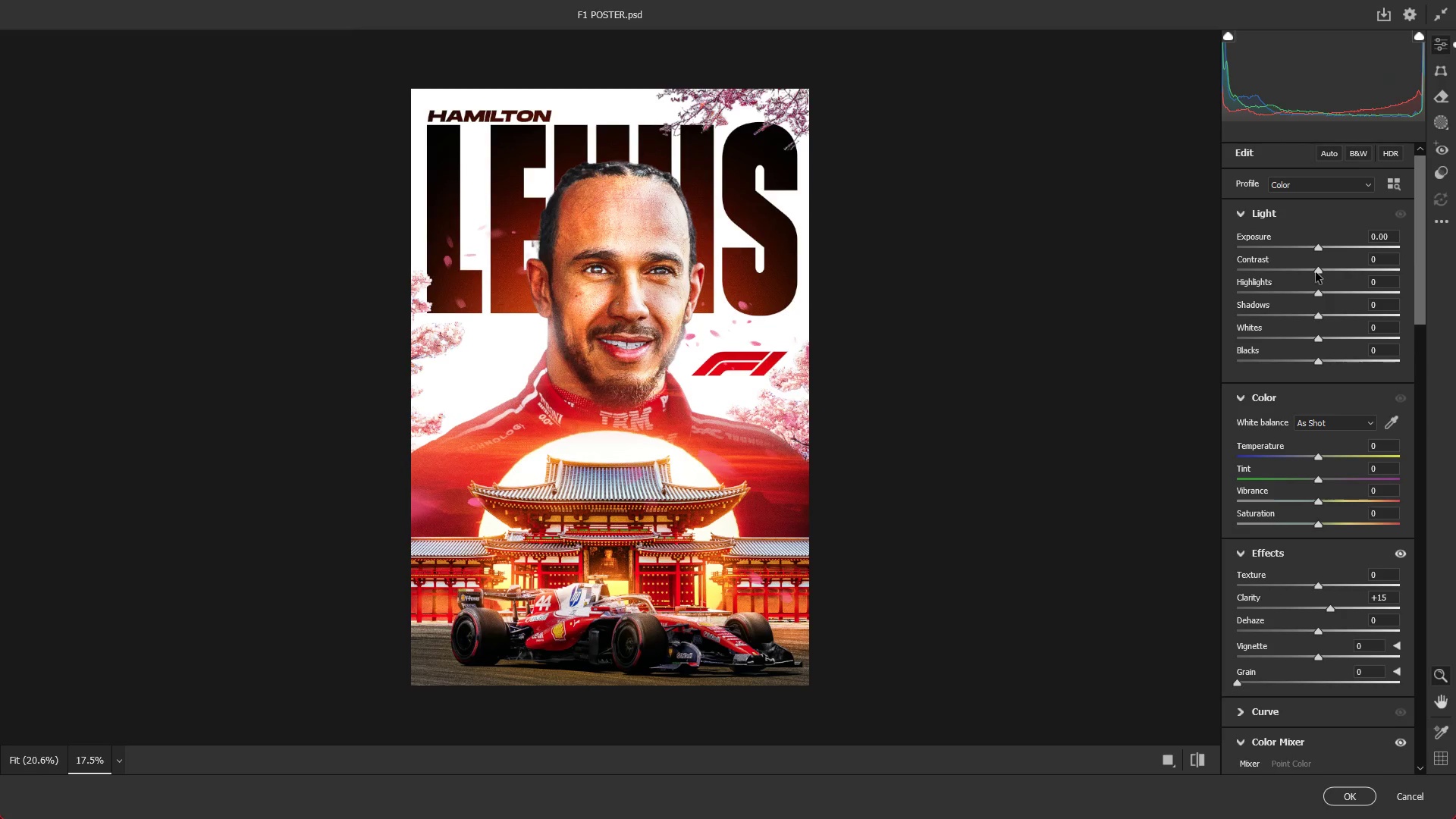 
left_click_drag(start_coordinate=[1320, 268], to_coordinate=[1325, 271])
 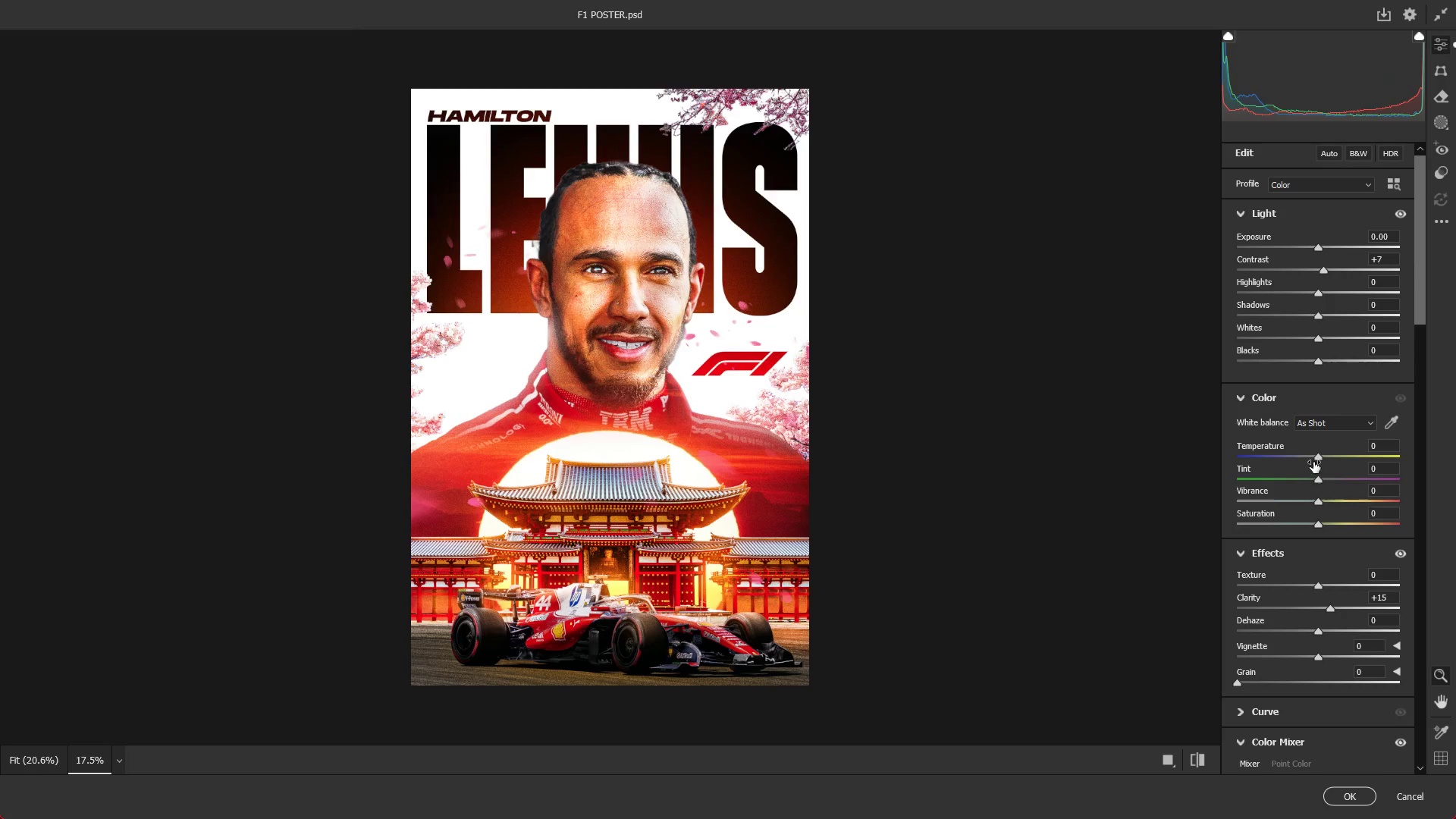 
left_click([1314, 430])
 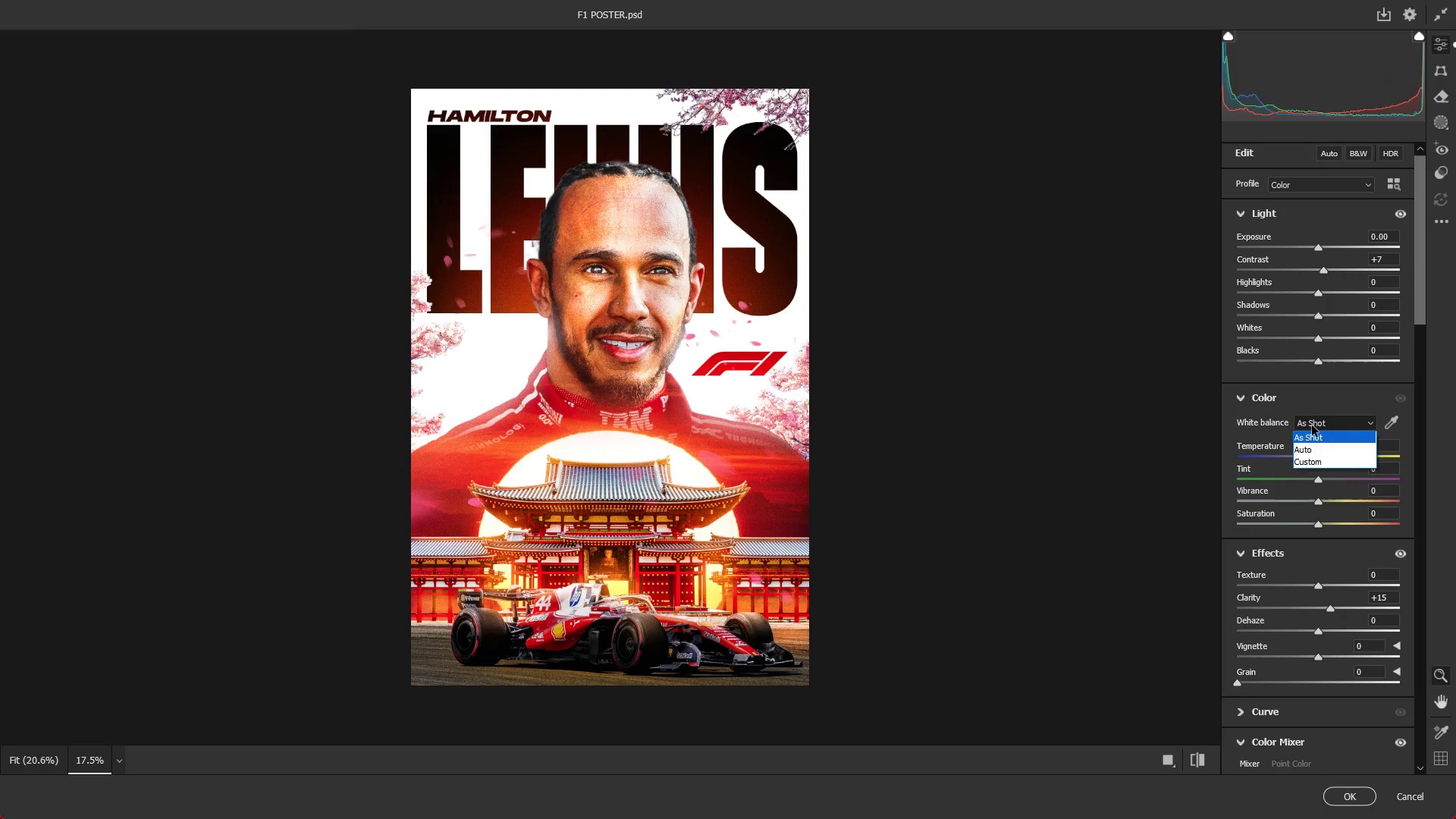 
left_click([1312, 425])
 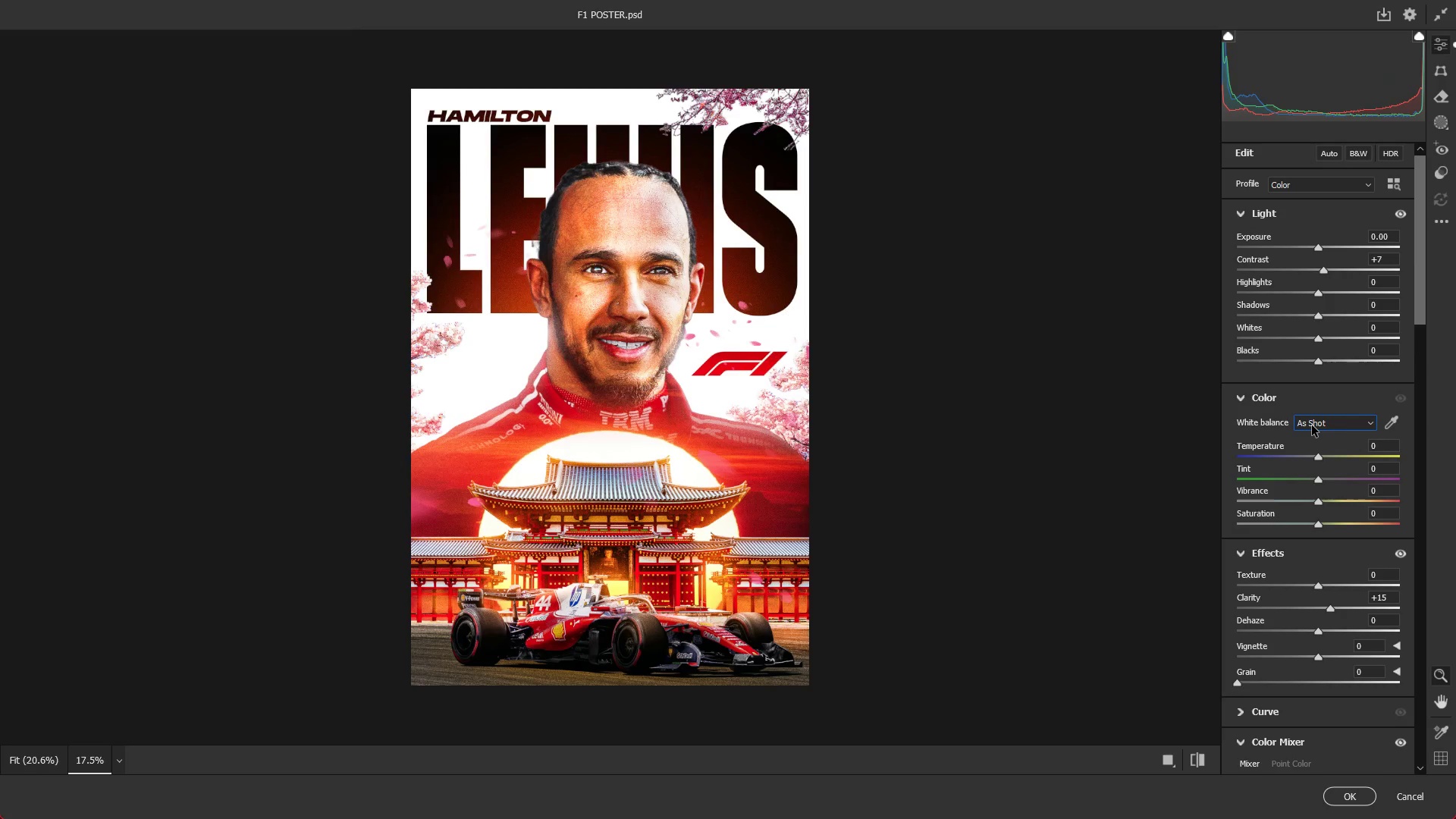 
left_click([1312, 425])
 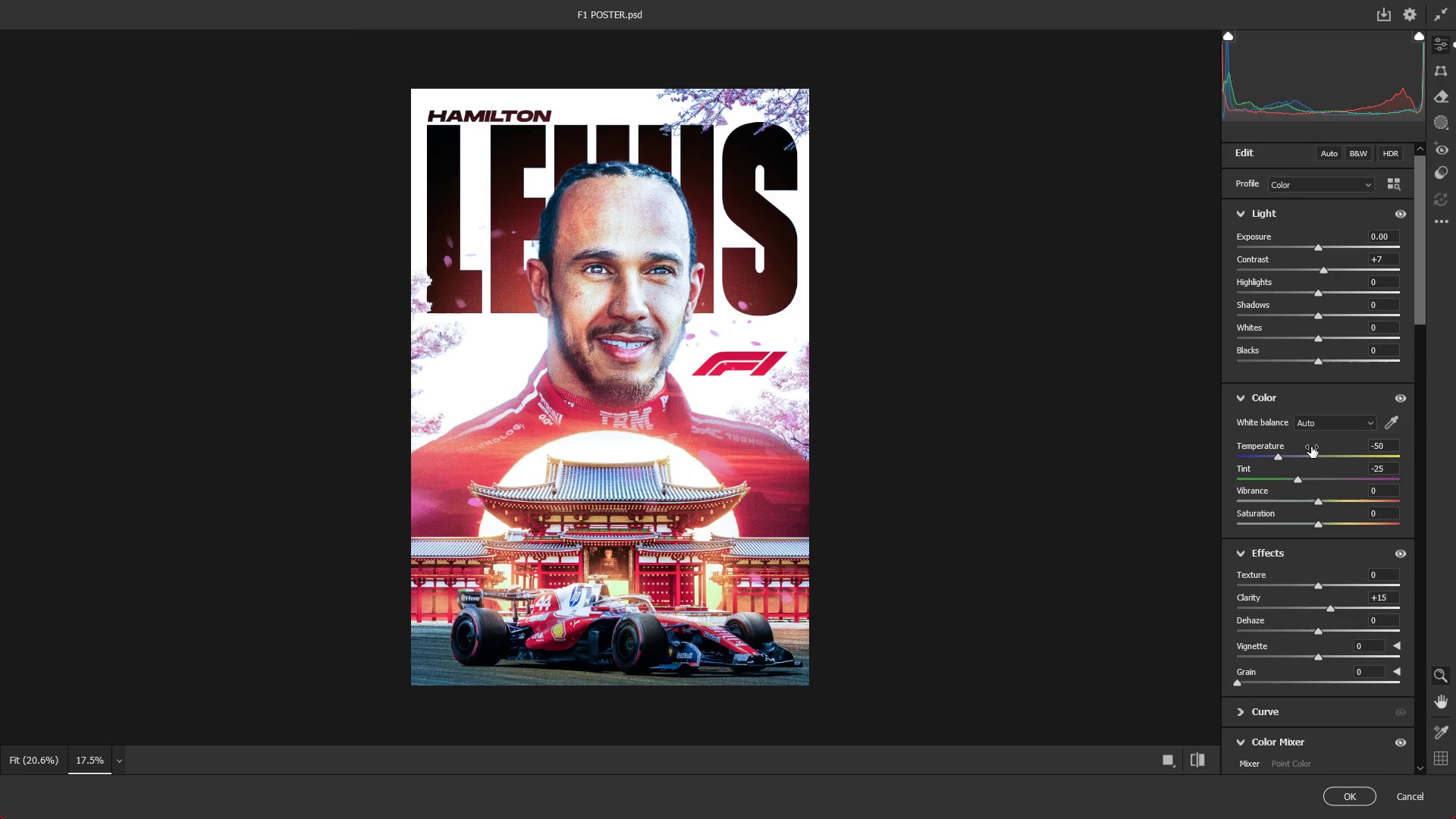 
left_click([1307, 421])
 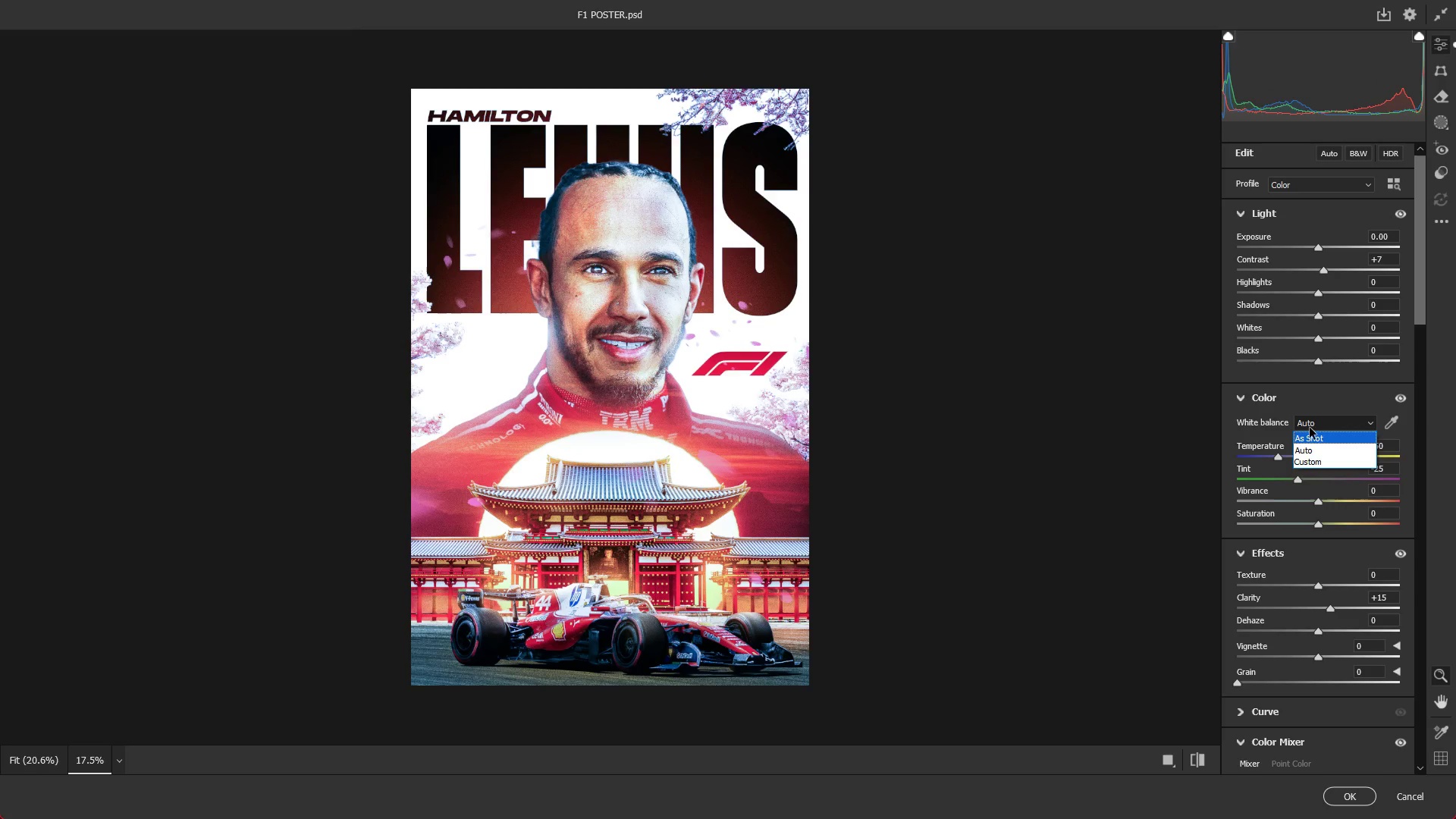 
left_click([1311, 438])
 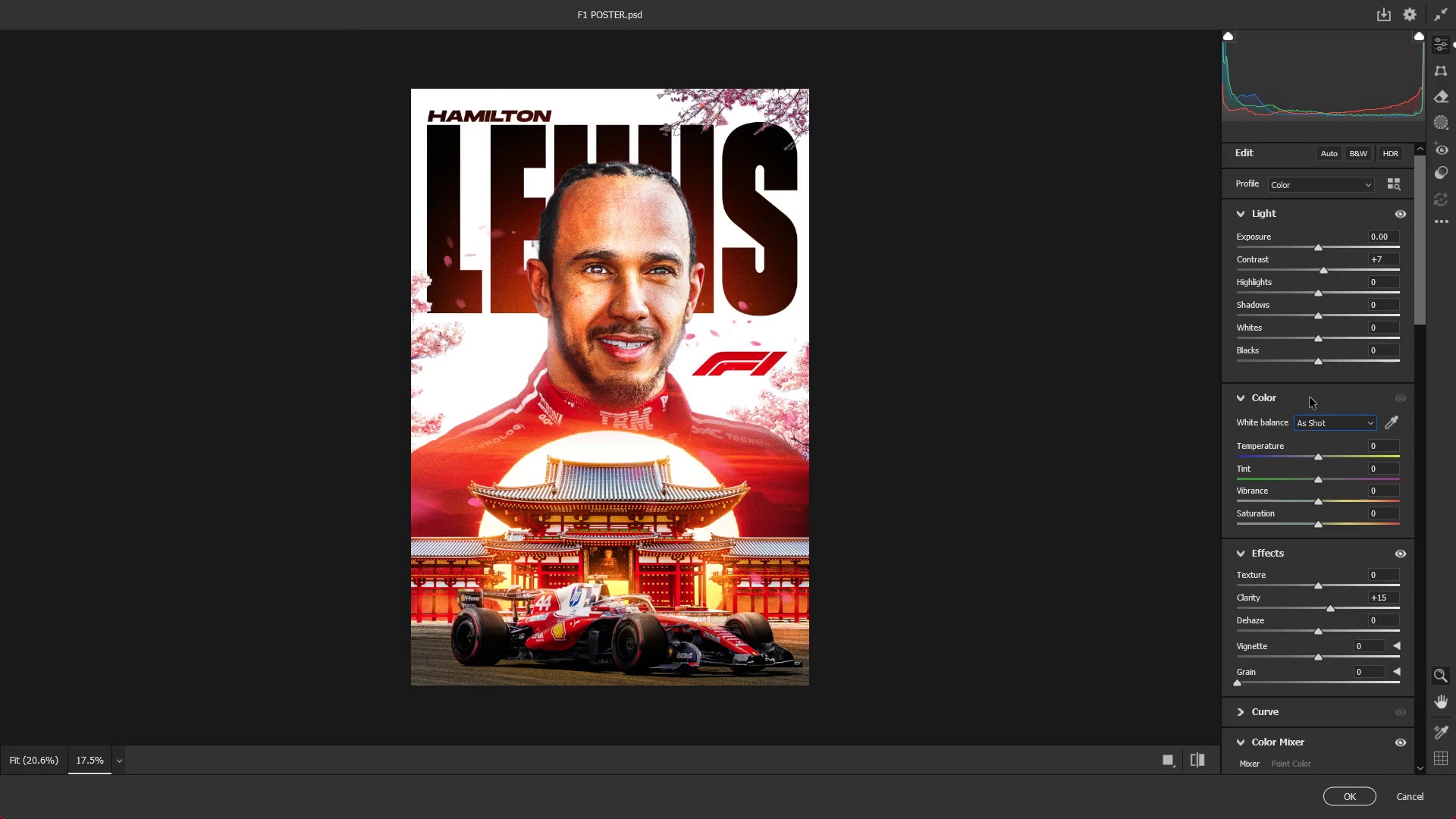 
scroll: coordinate [1315, 344], scroll_direction: up, amount: 3.0
 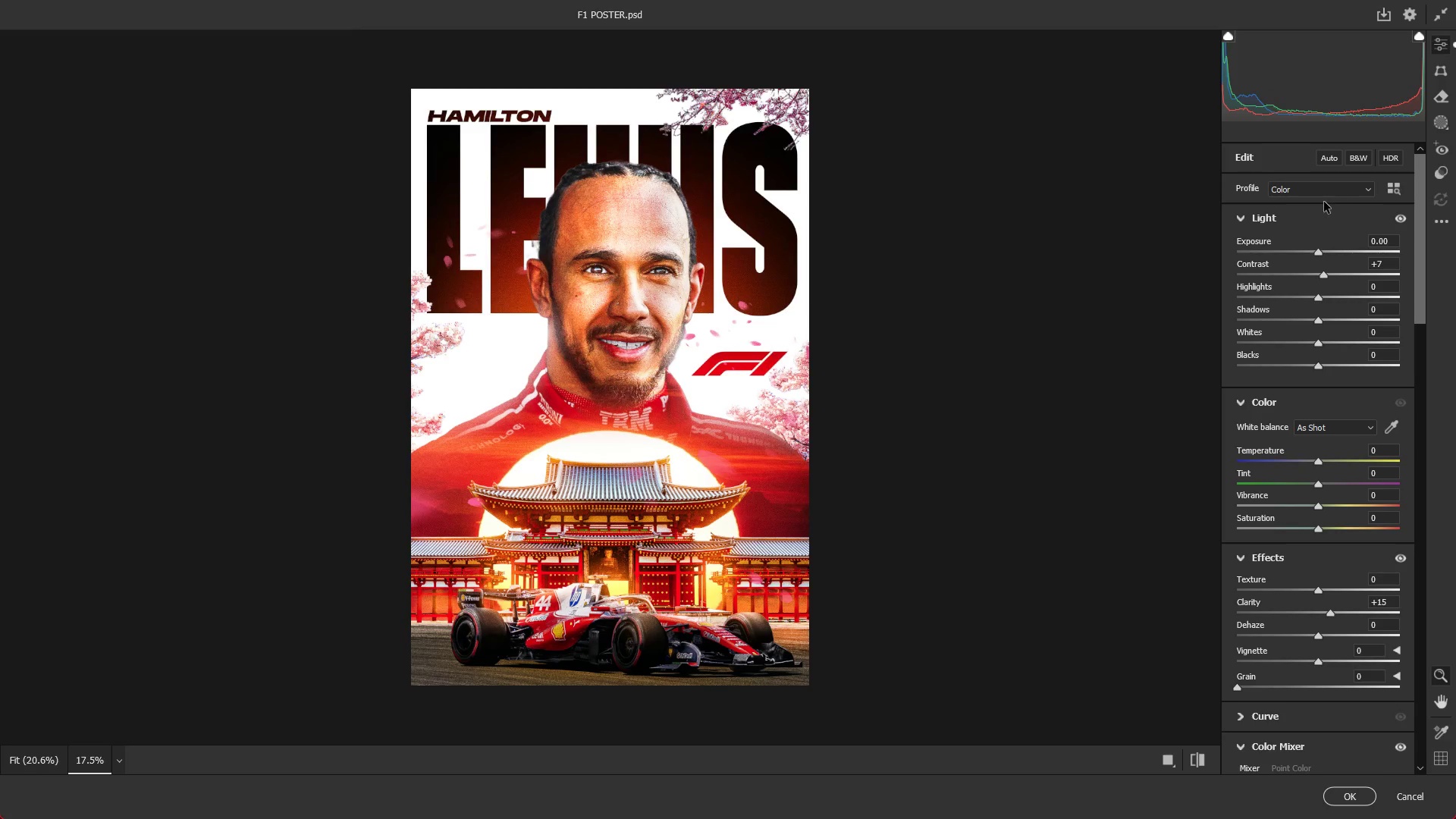 
left_click([1317, 191])
 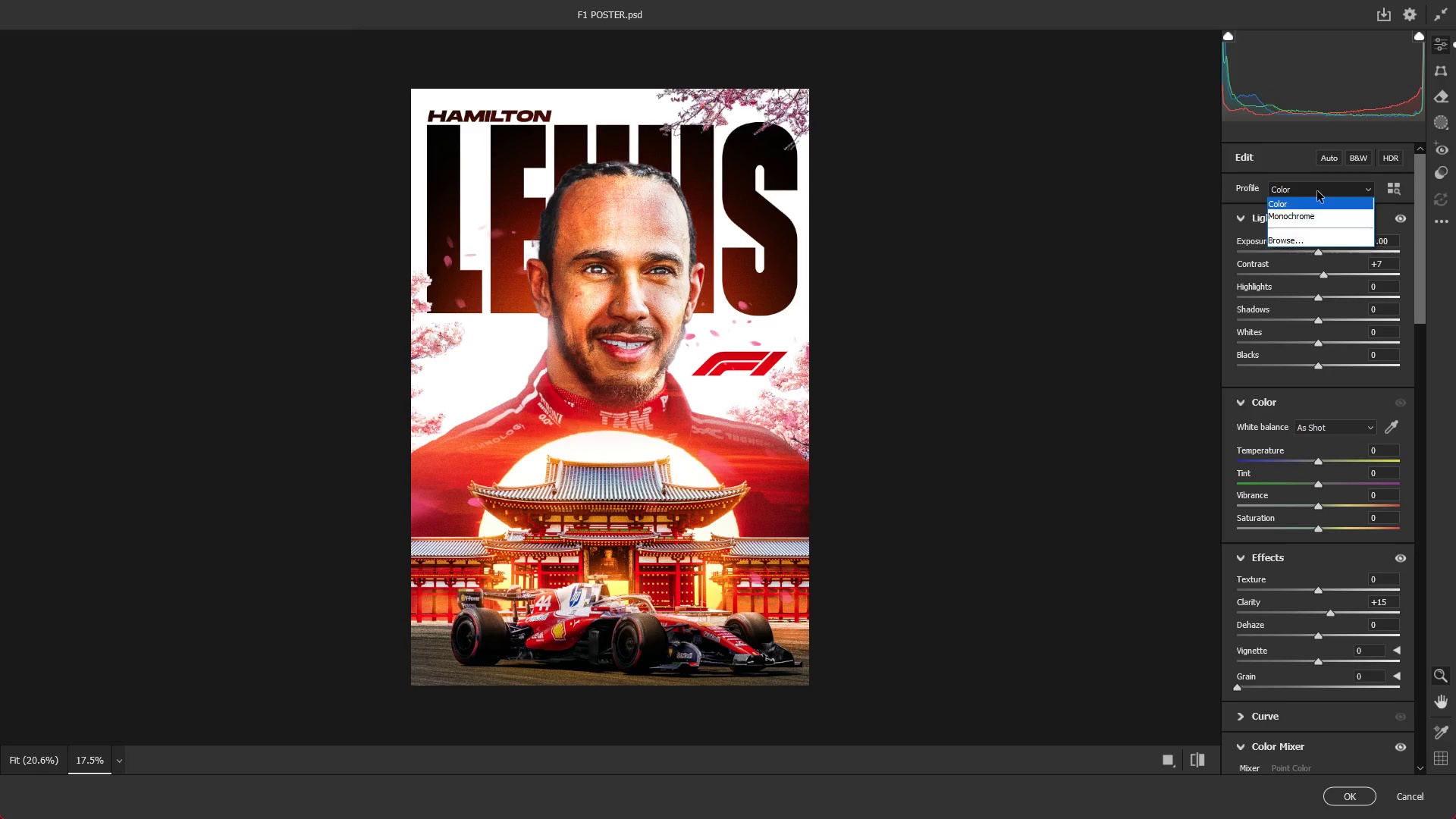 
left_click([1317, 191])
 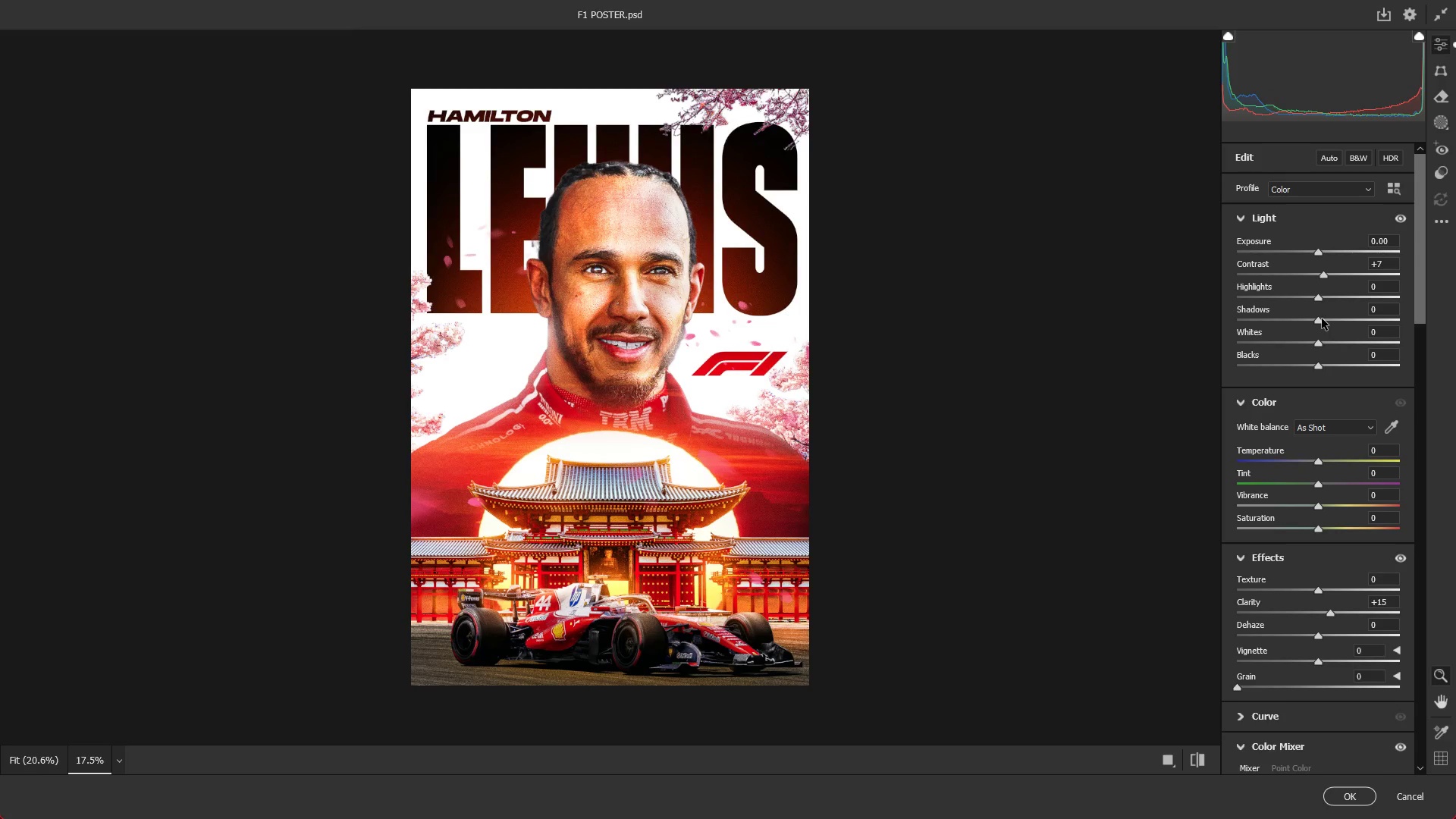 
left_click_drag(start_coordinate=[1318, 317], to_coordinate=[1305, 314])
 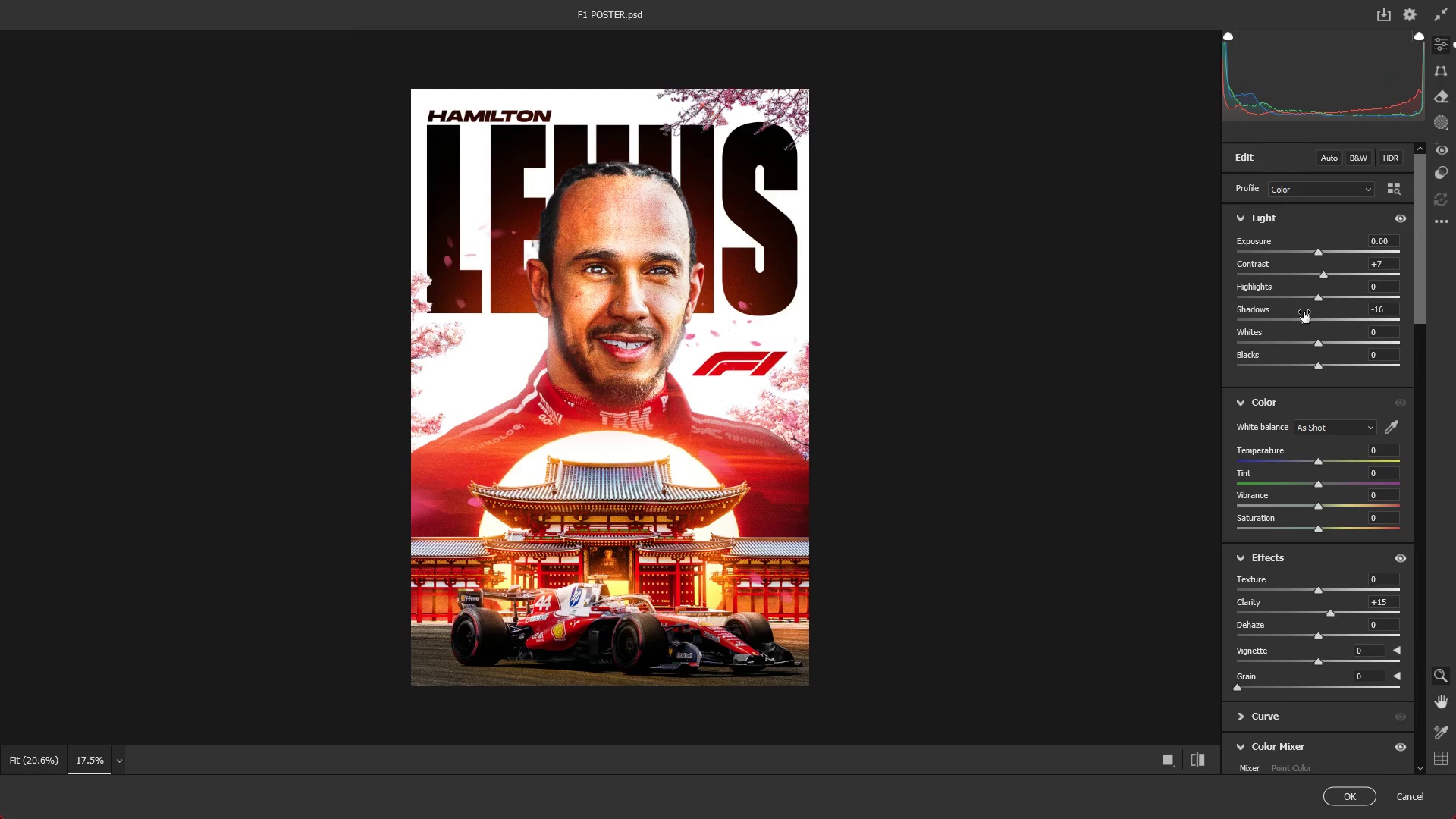 
key(NumpadEnter)
 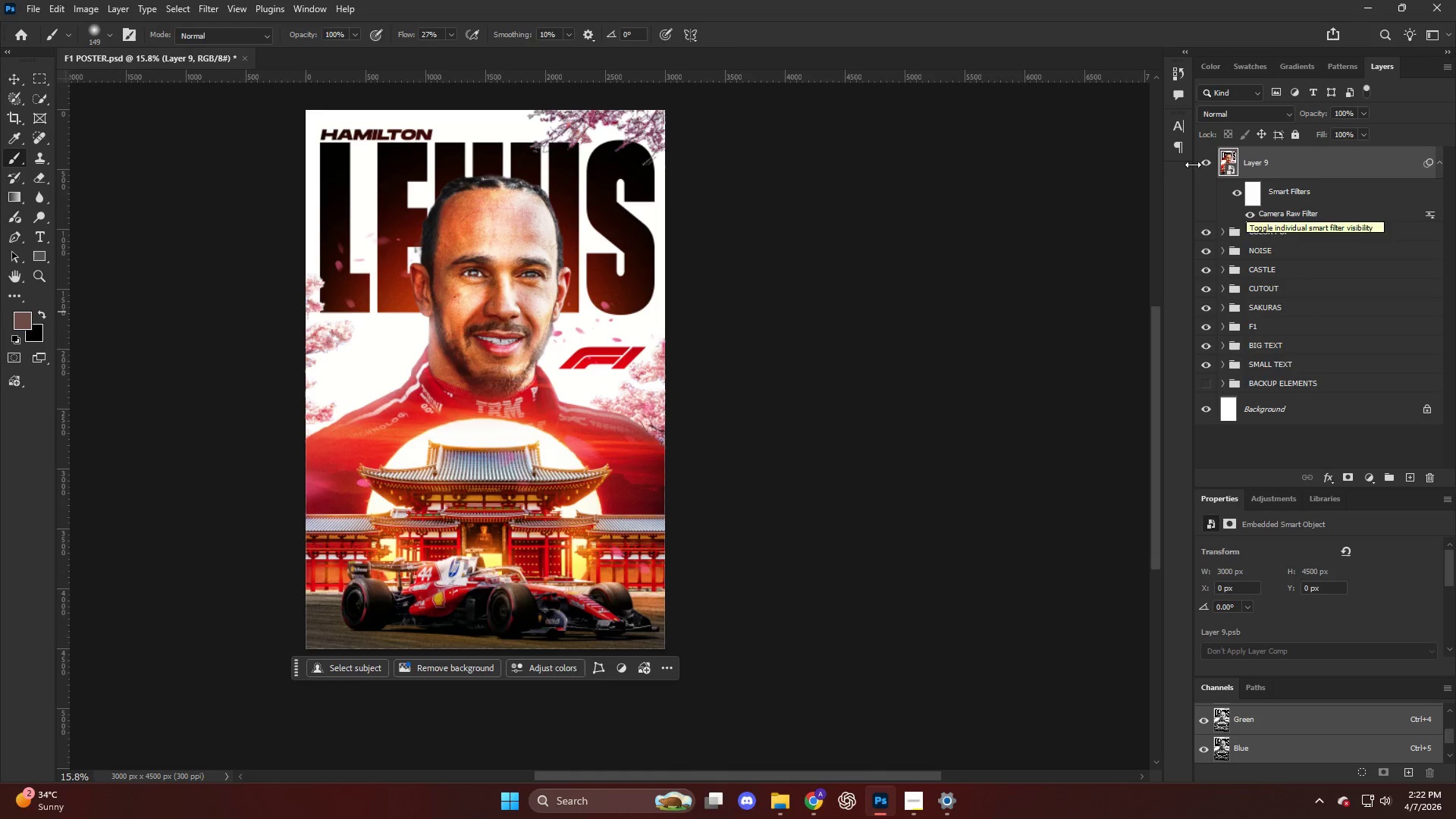 
double_click([1199, 166])
 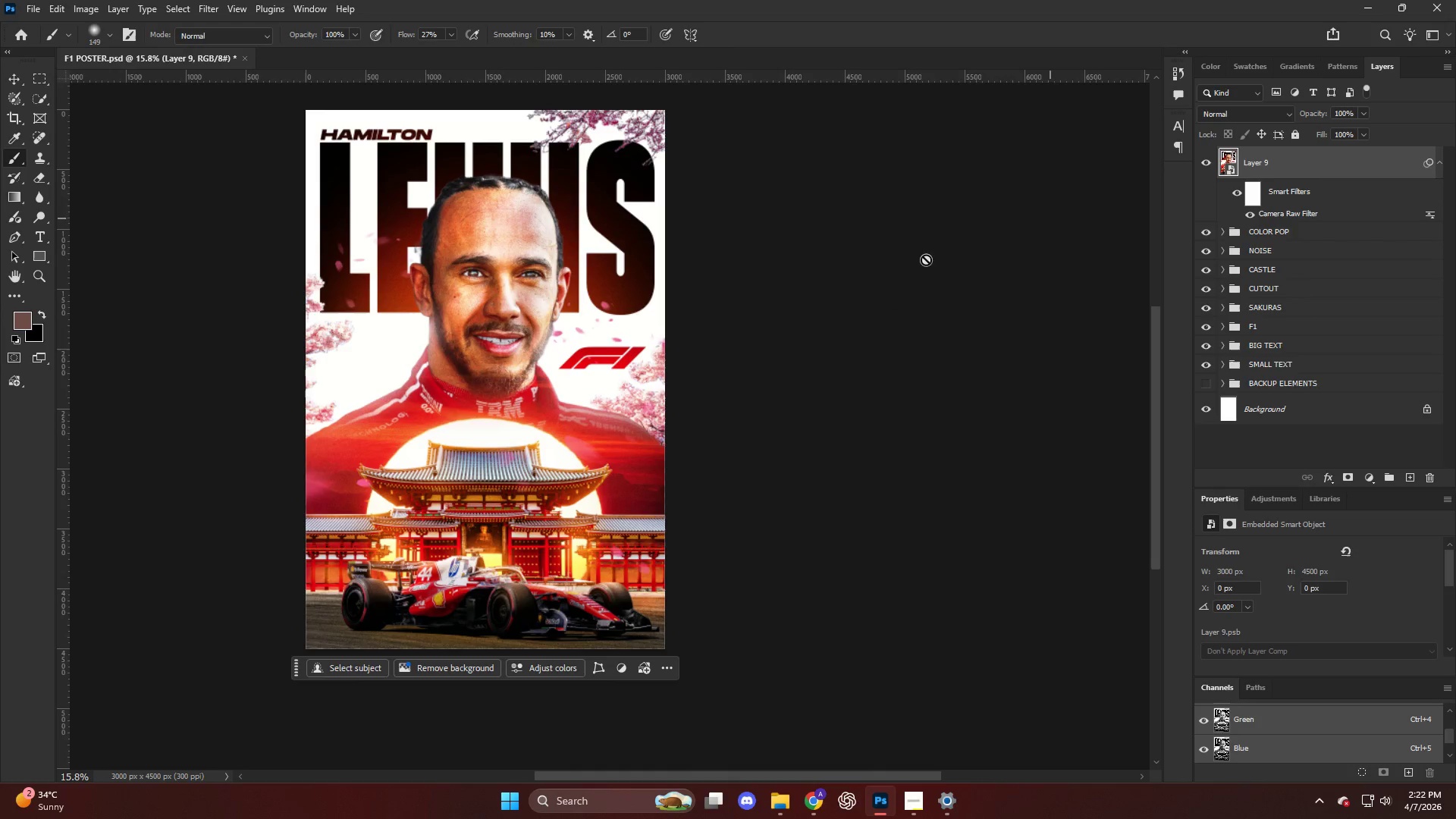 
key(Alt+AltLeft)
 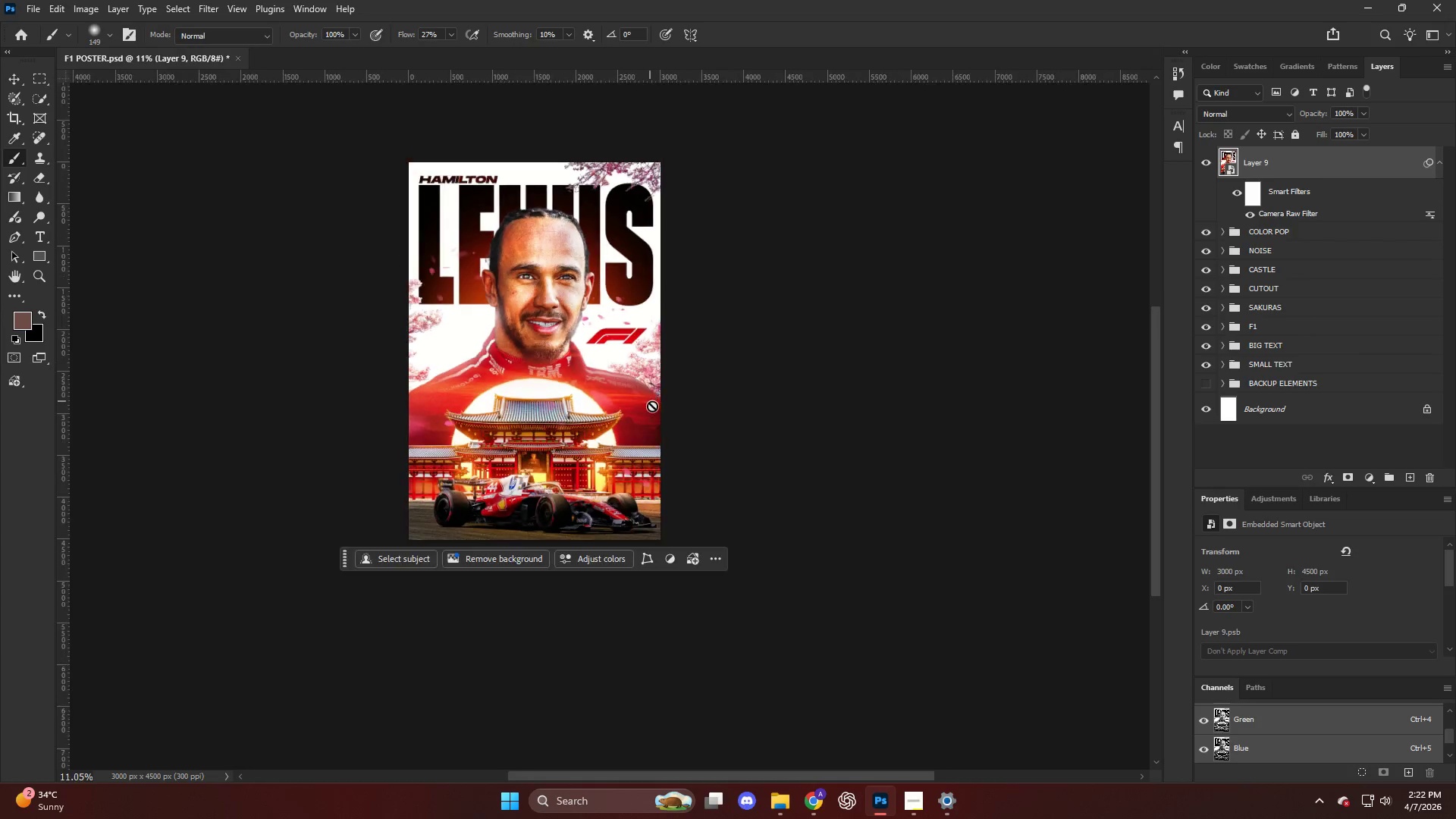 
key(Control+ControlLeft)
 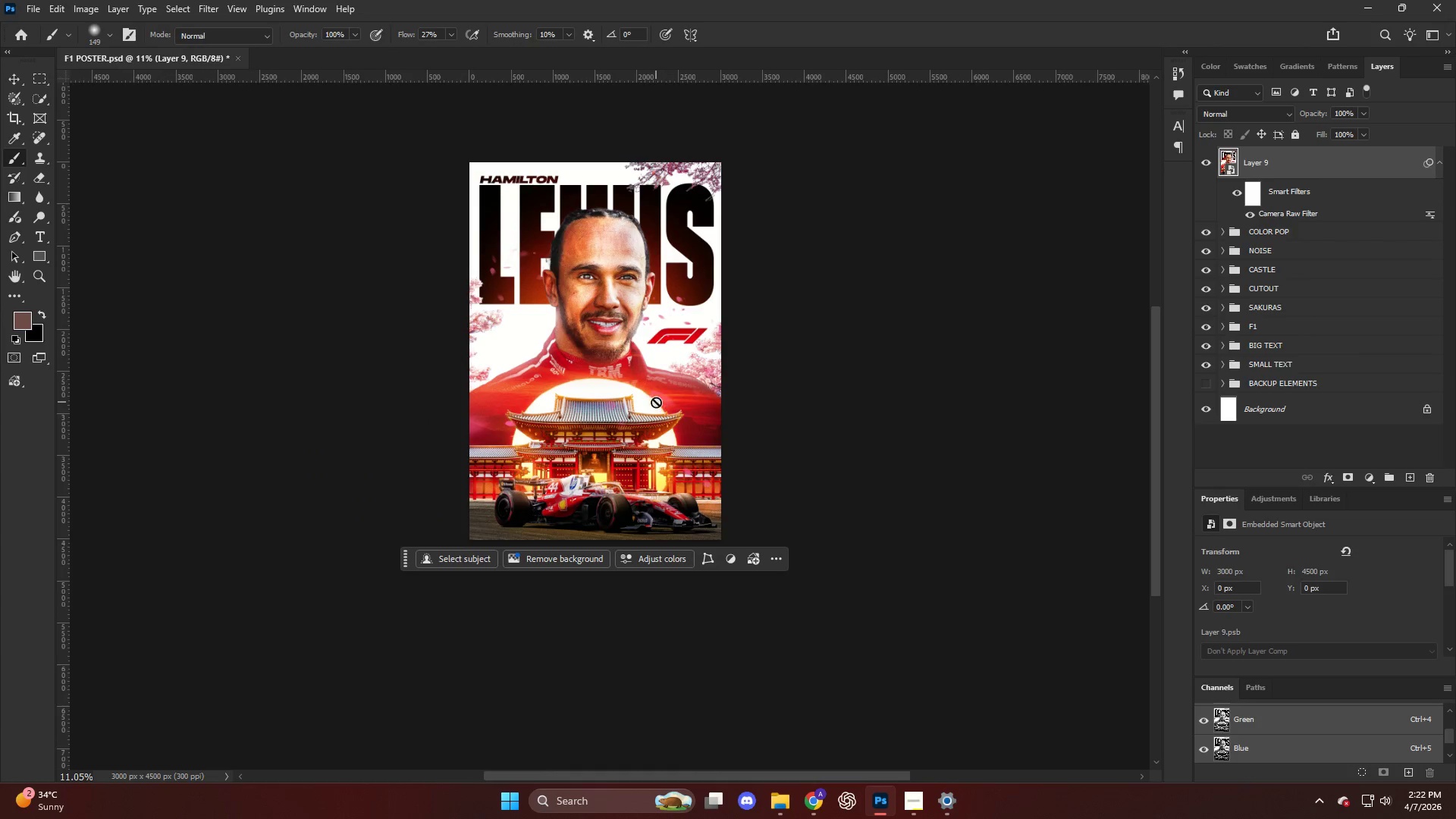 
key(Alt+AltLeft)
 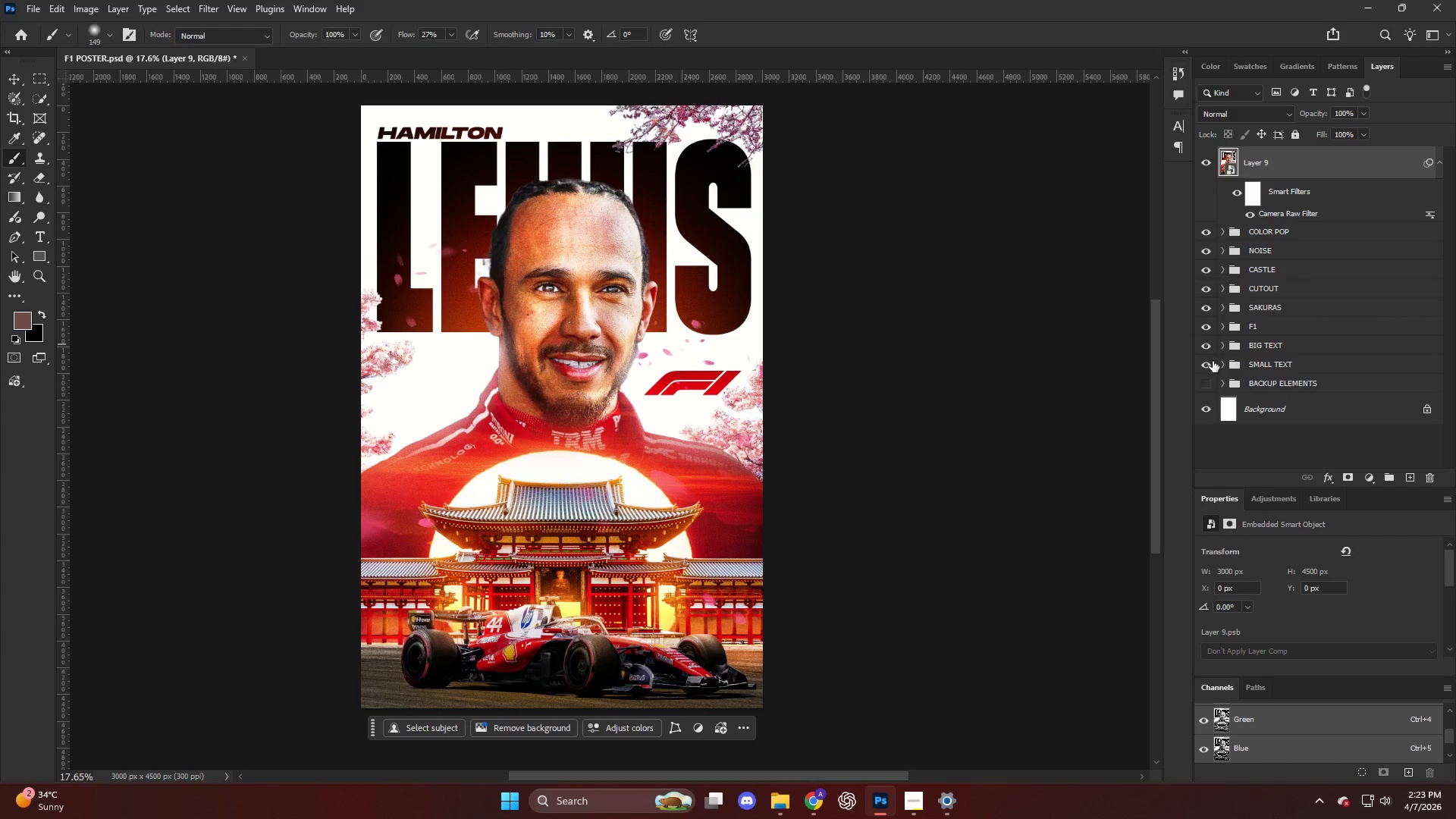 
scroll: coordinate [651, 398], scroll_direction: up, amount: 9.0
 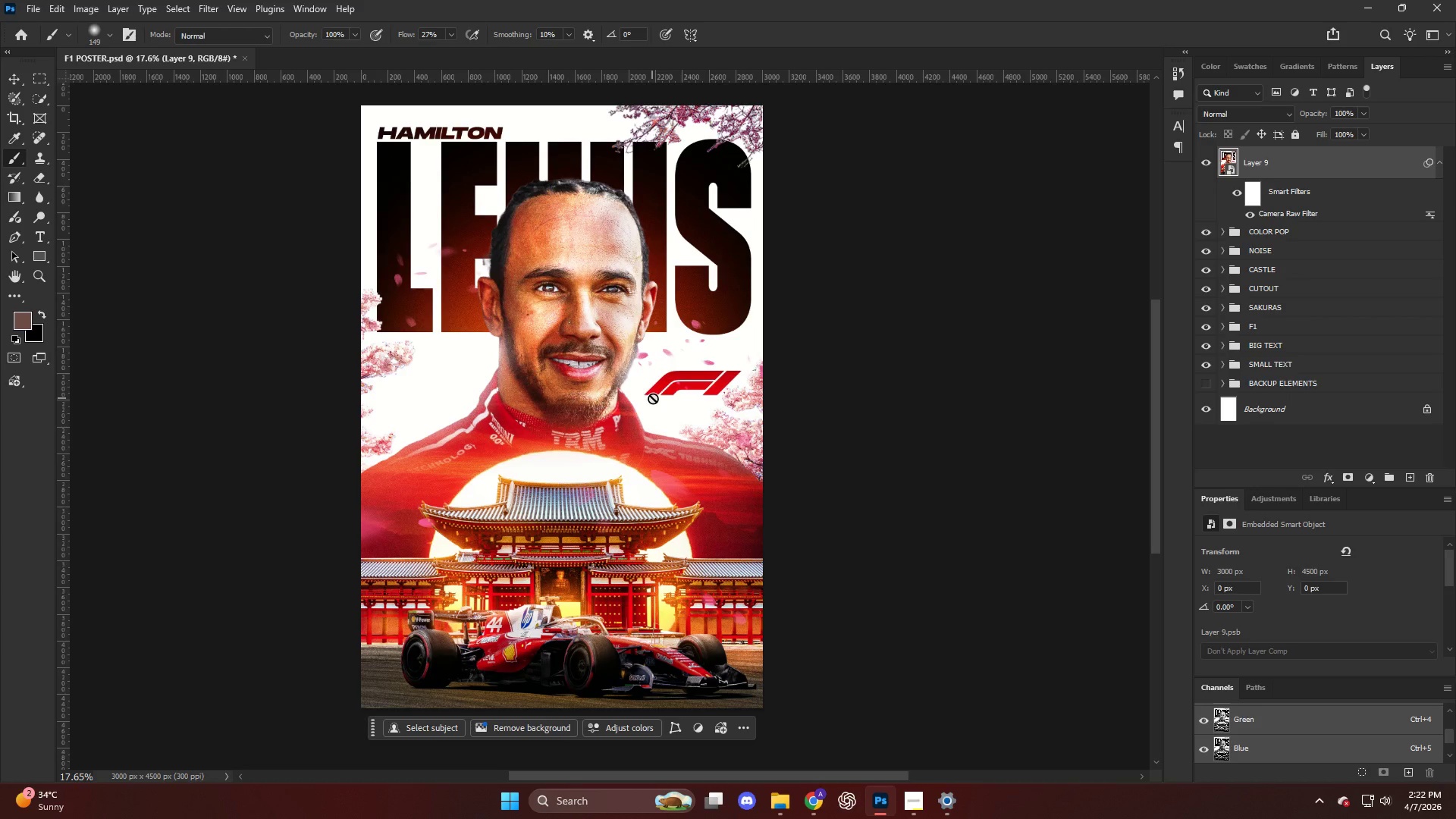 
wait(72.44)
 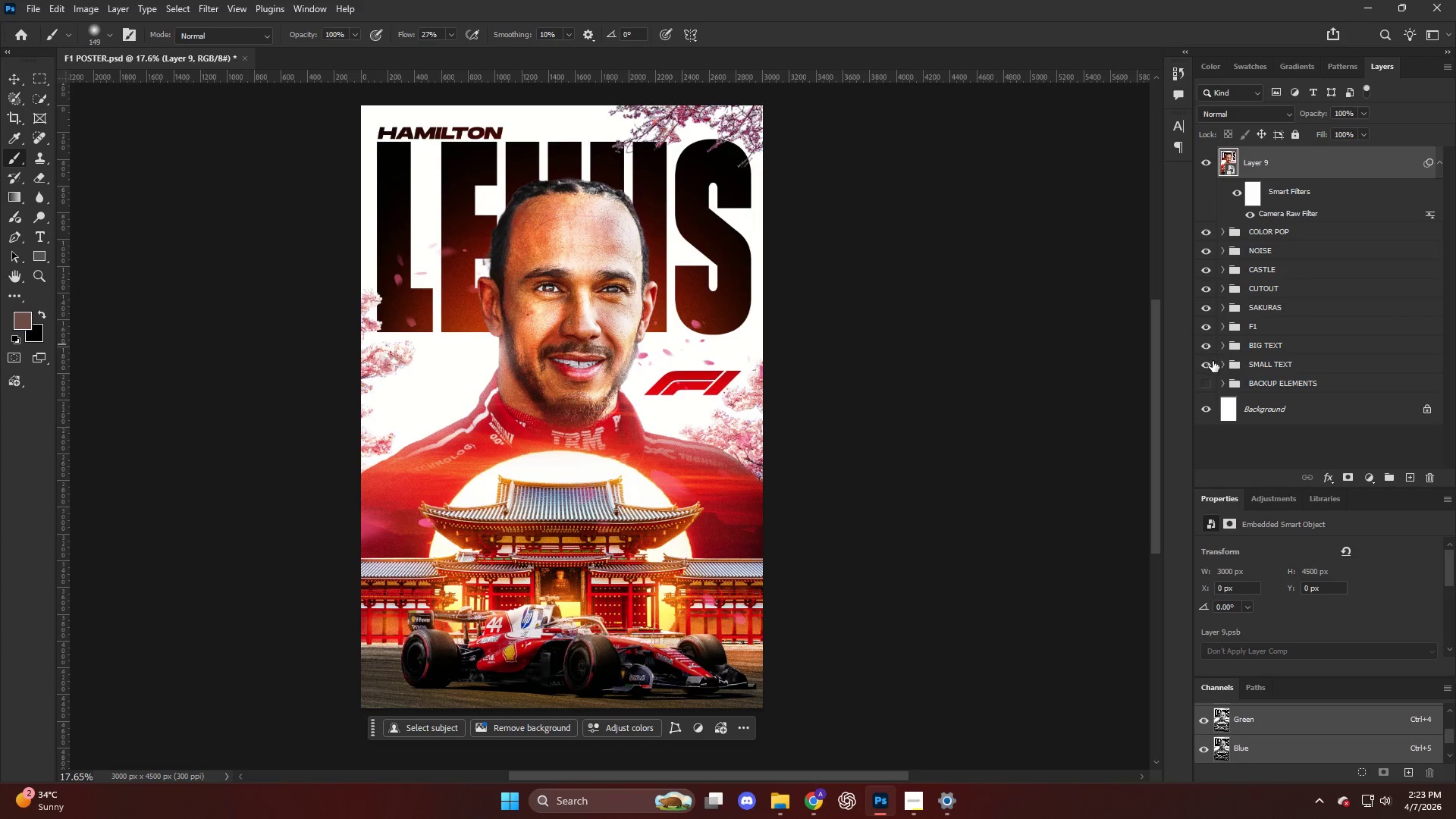 
left_click([516, 451])
 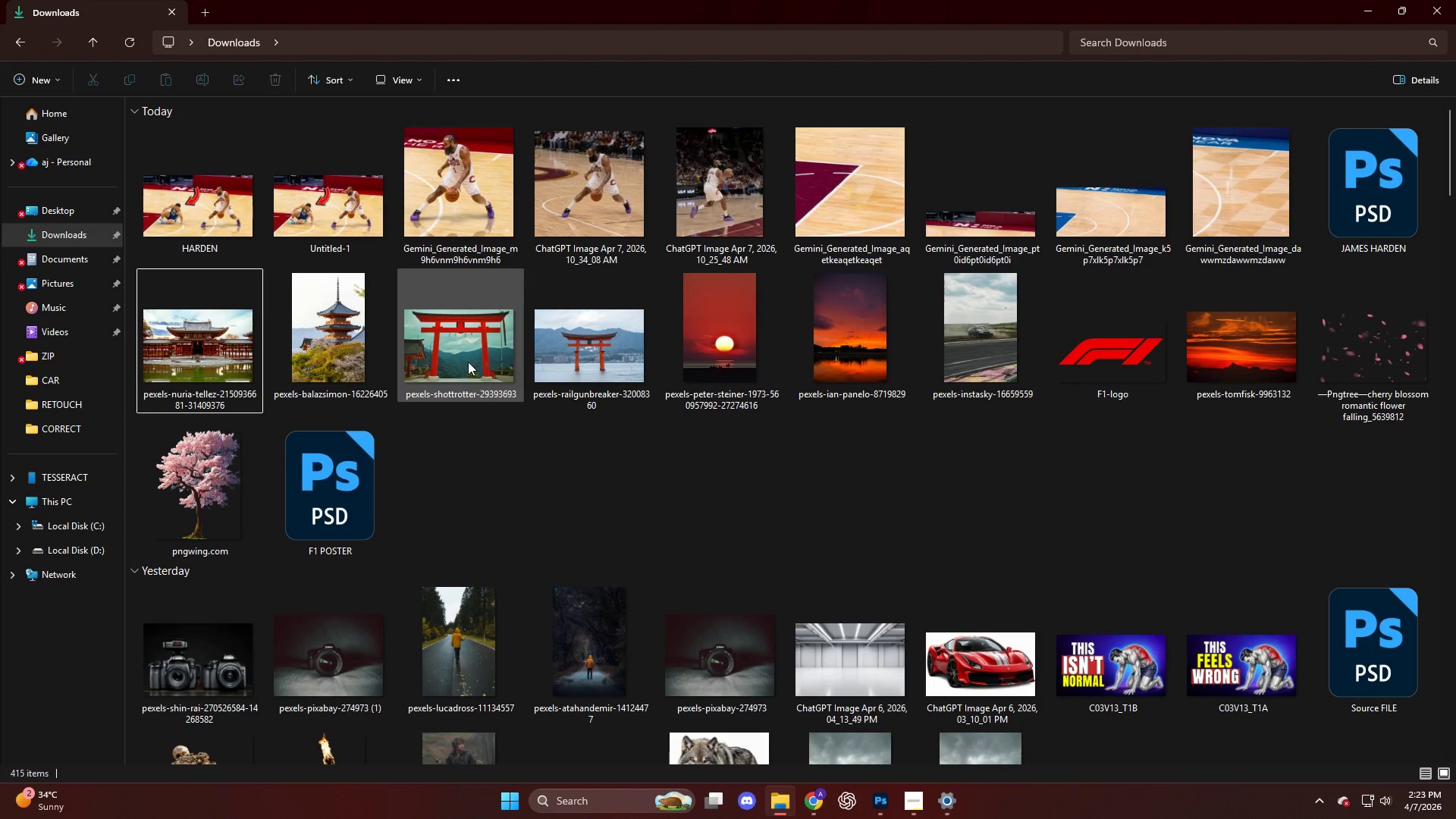 
left_click_drag(start_coordinate=[468, 362], to_coordinate=[656, 326])
 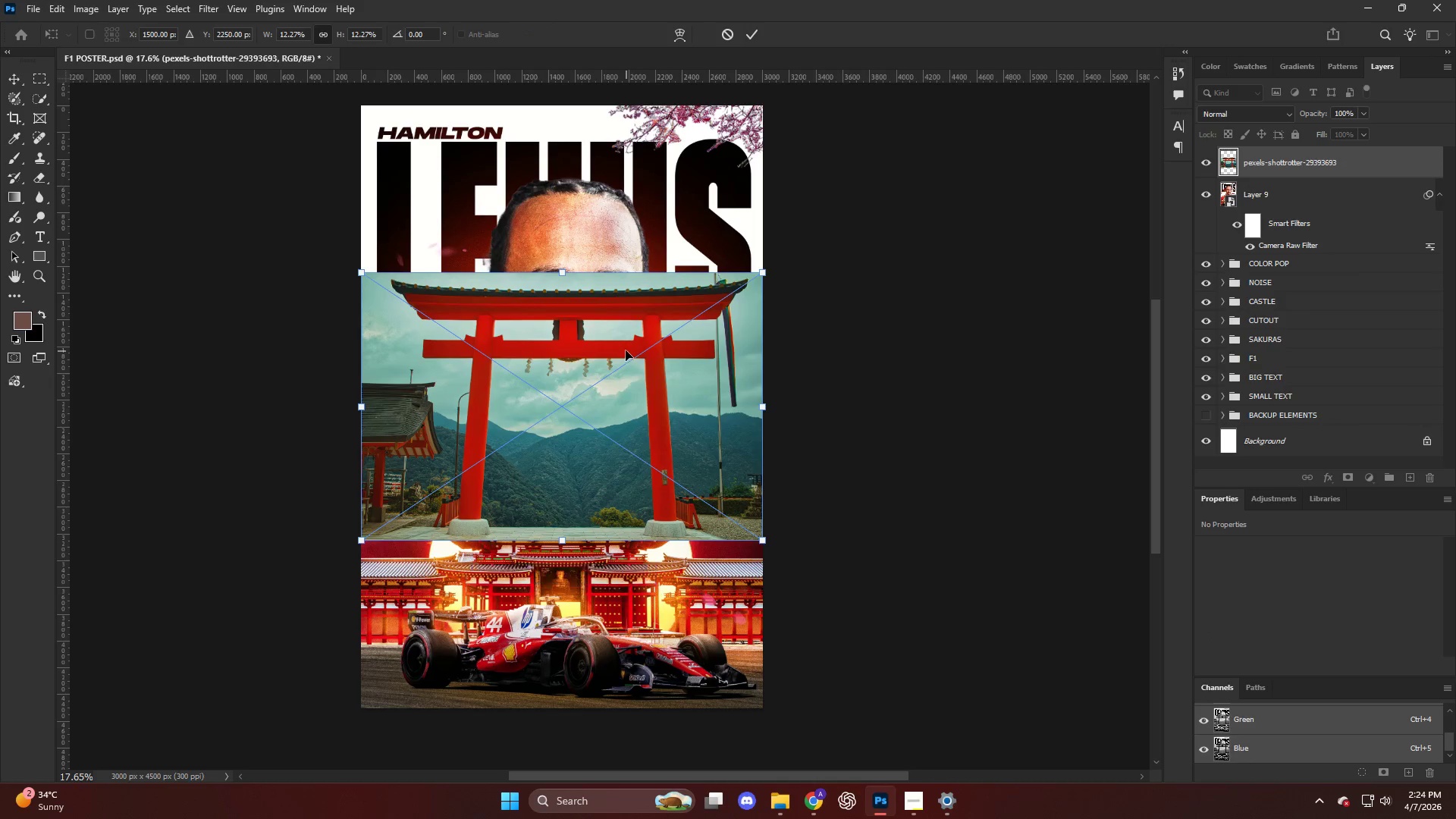 
key(NumpadEnter)
 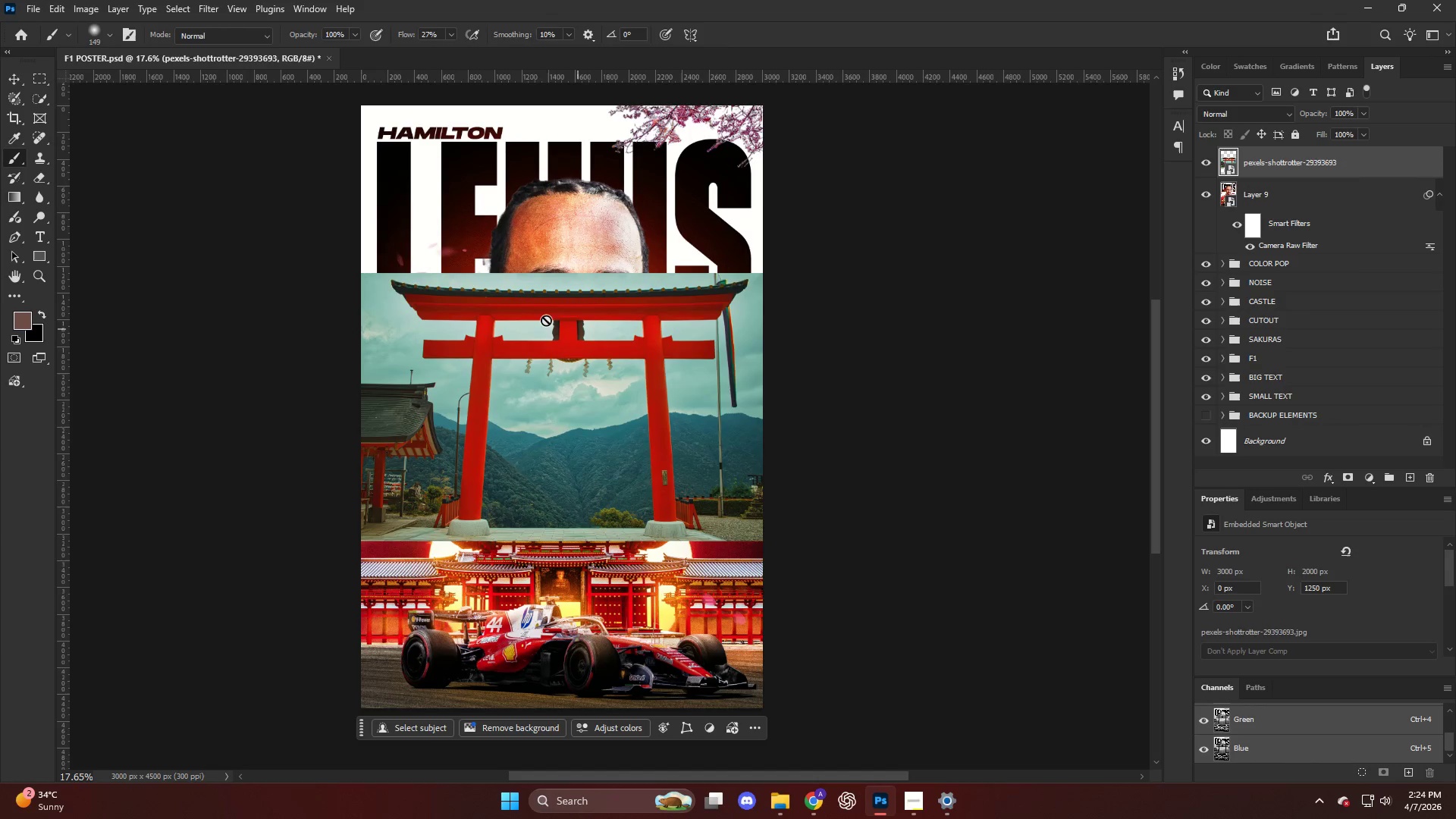 
scroll: coordinate [551, 336], scroll_direction: up, amount: 11.0
 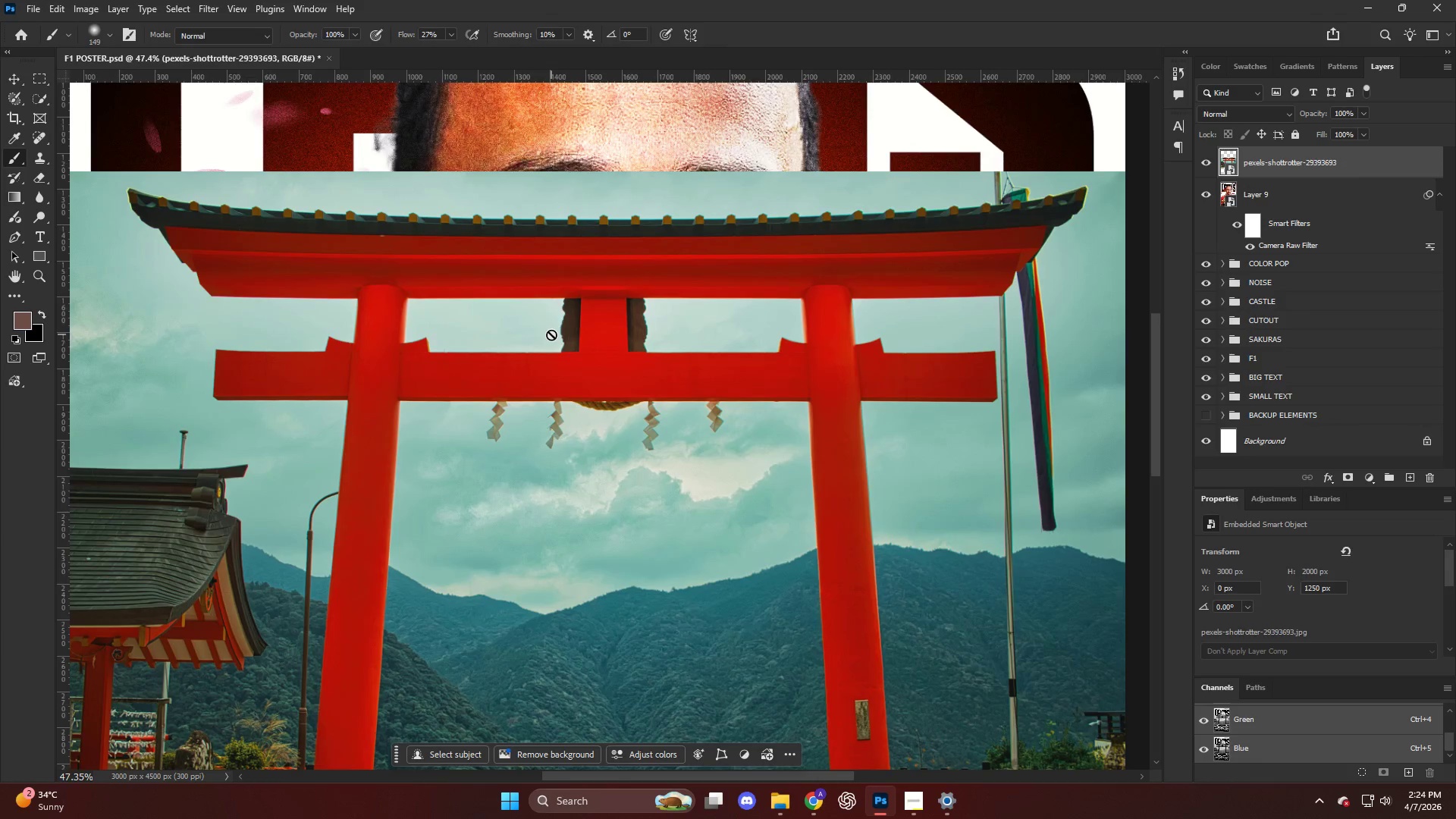 
hold_key(key=AltLeft, duration=0.53)
 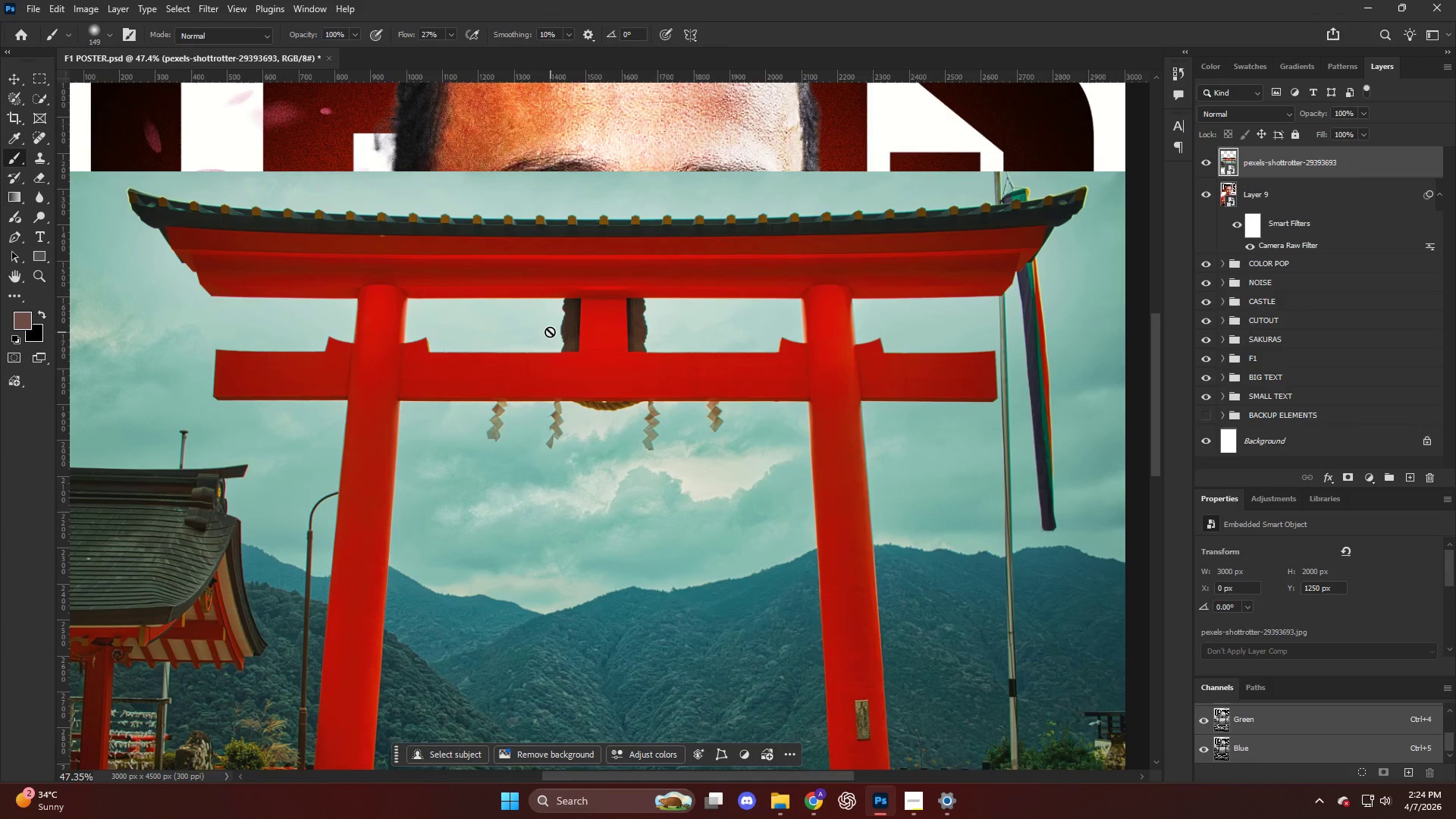 
scroll: coordinate [550, 331], scroll_direction: up, amount: 1.0
 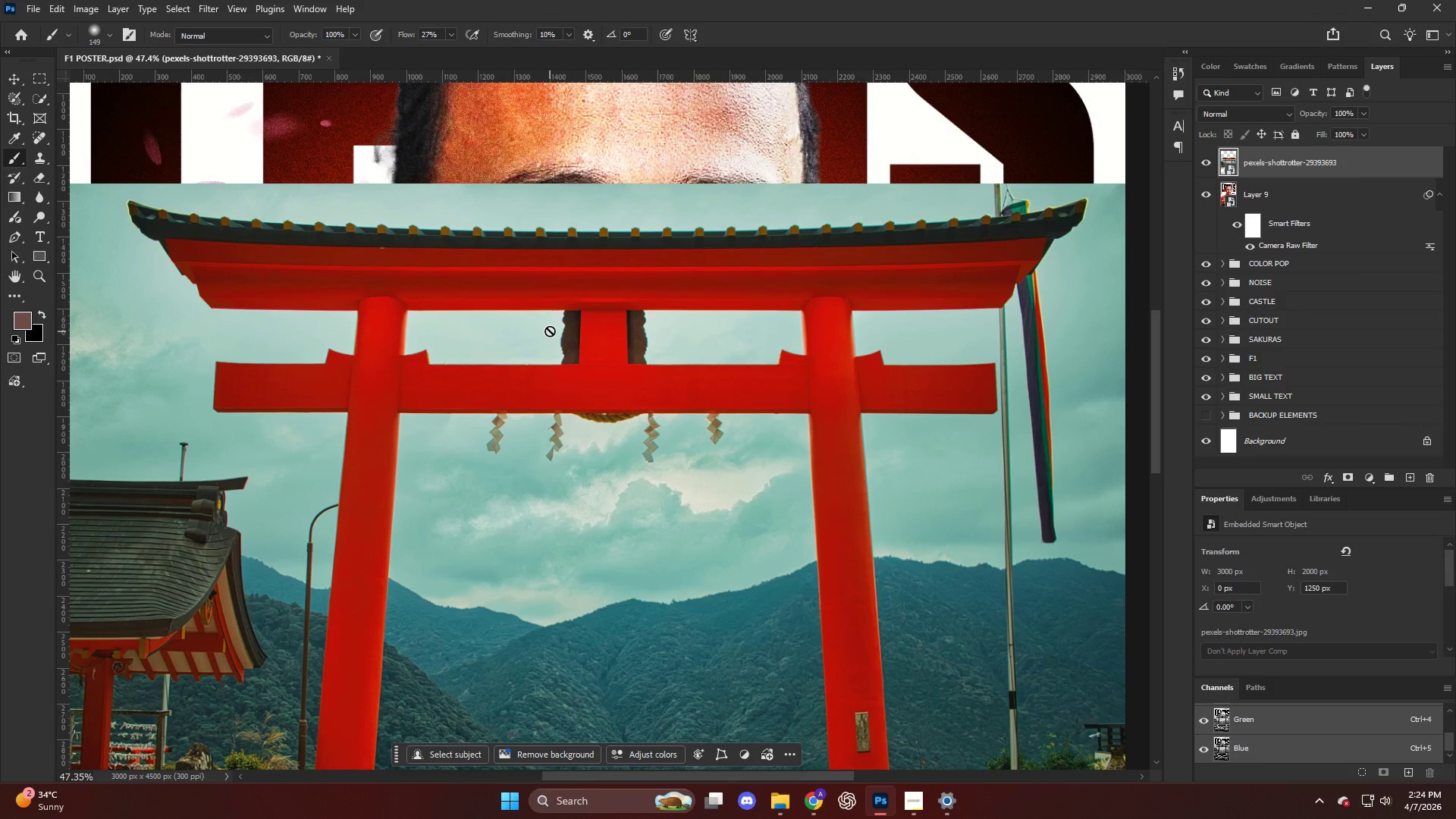 
scroll: coordinate [549, 328], scroll_direction: down, amount: 2.0
 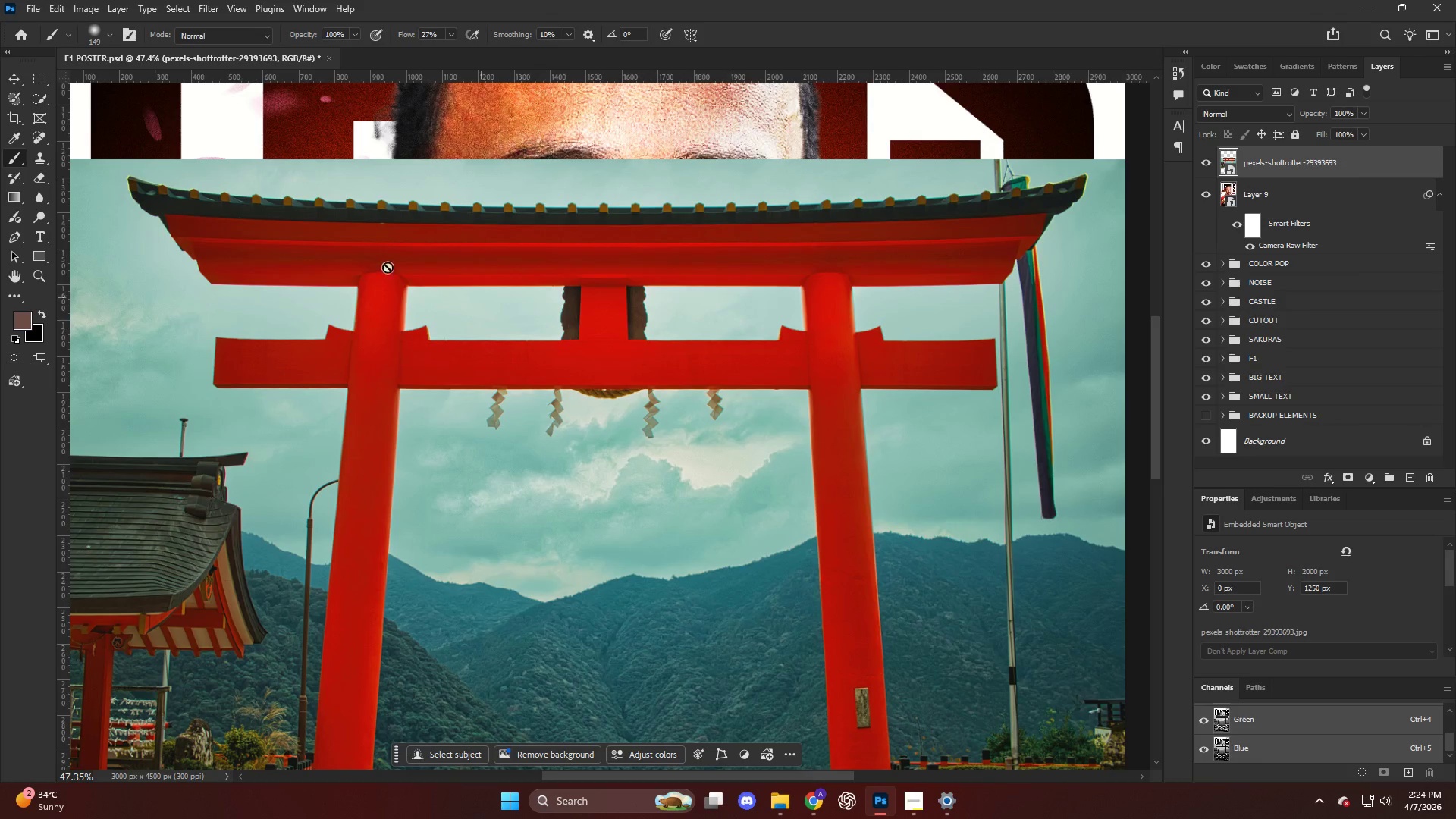 
hold_key(key=AltLeft, duration=1.12)
scroll: coordinate [138, 190], scroll_direction: up, amount: 30.0
 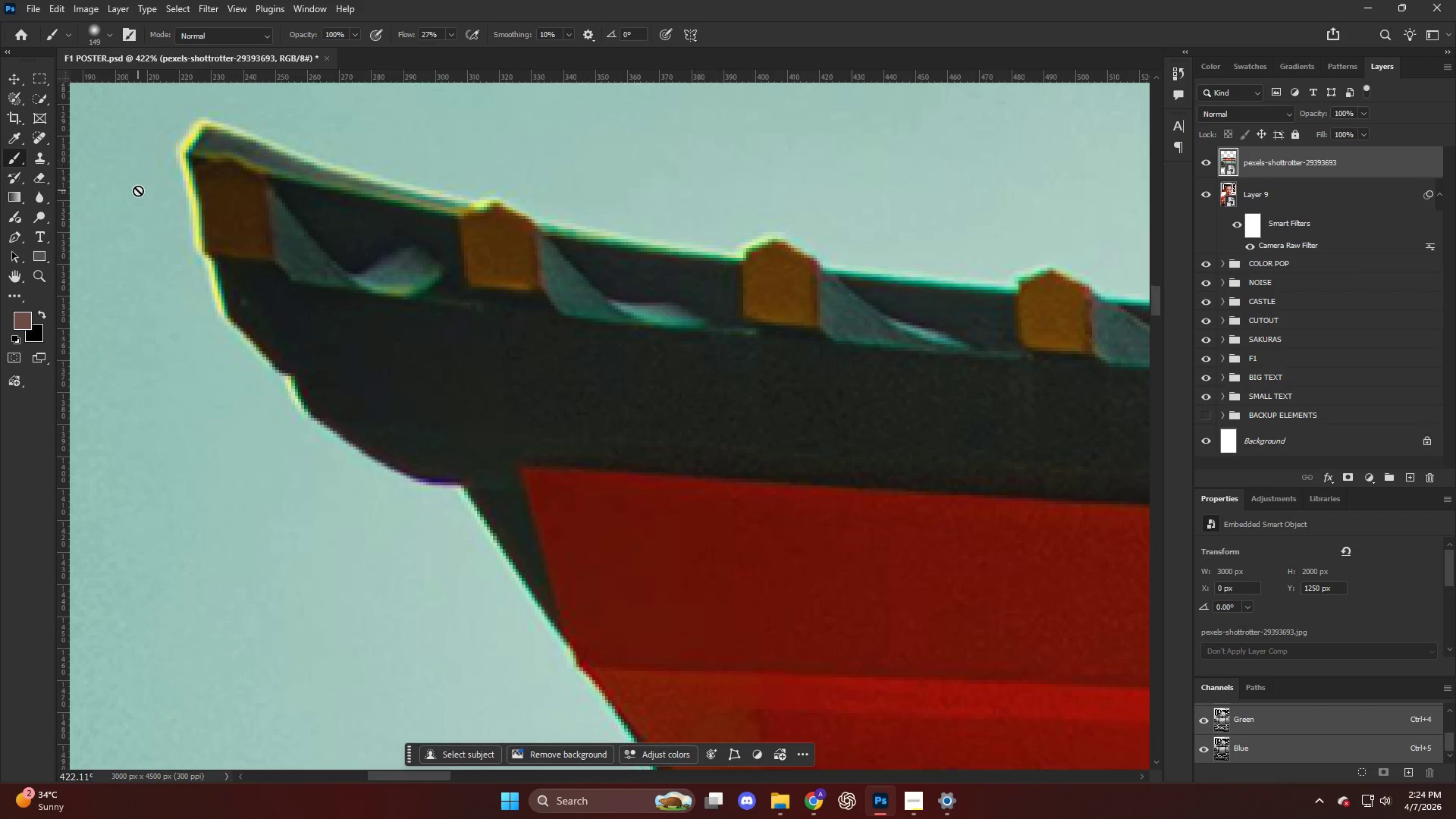 
scroll: coordinate [138, 190], scroll_direction: down, amount: 4.0
 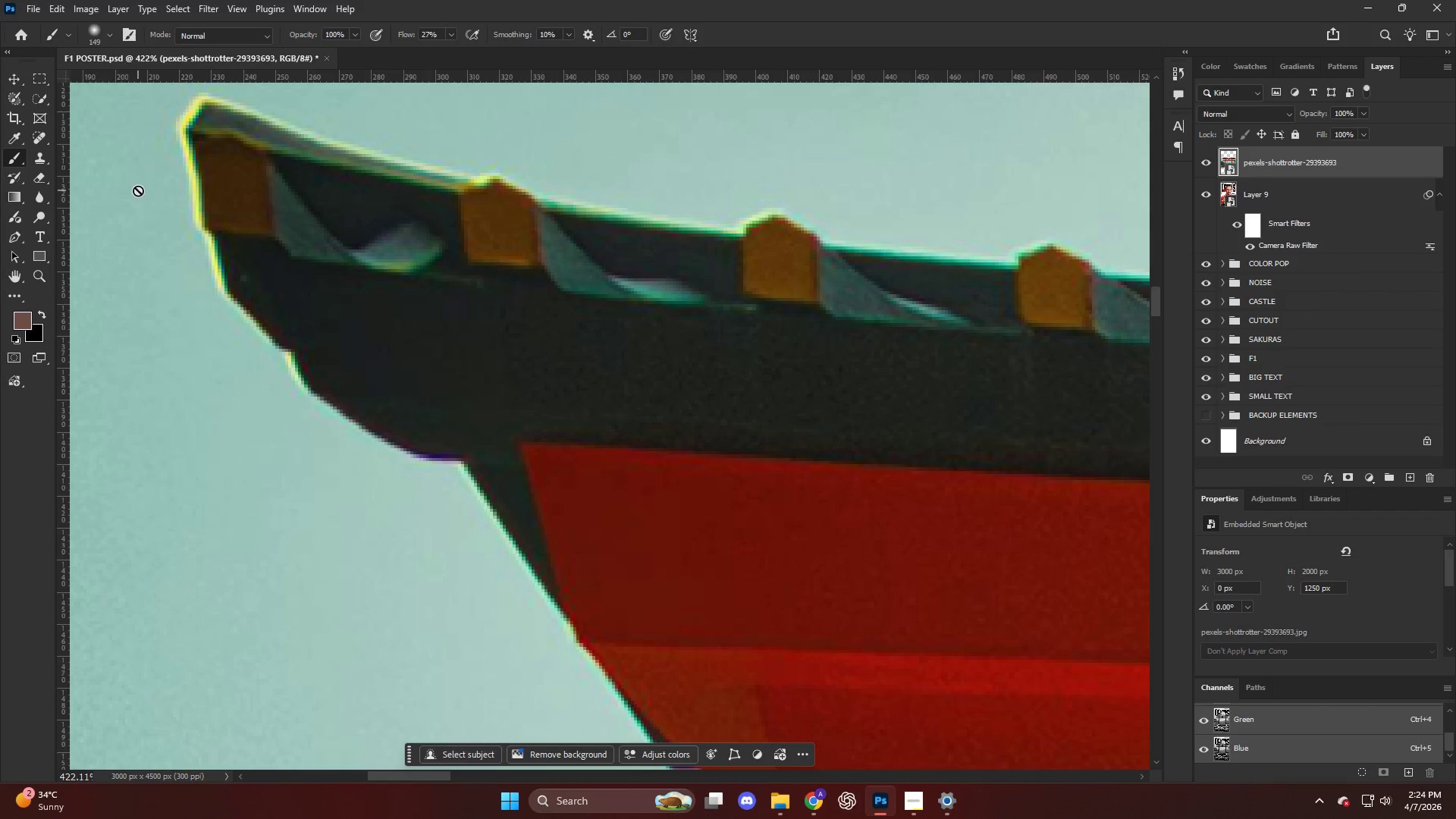 
hold_key(key=AltLeft, duration=0.33)
 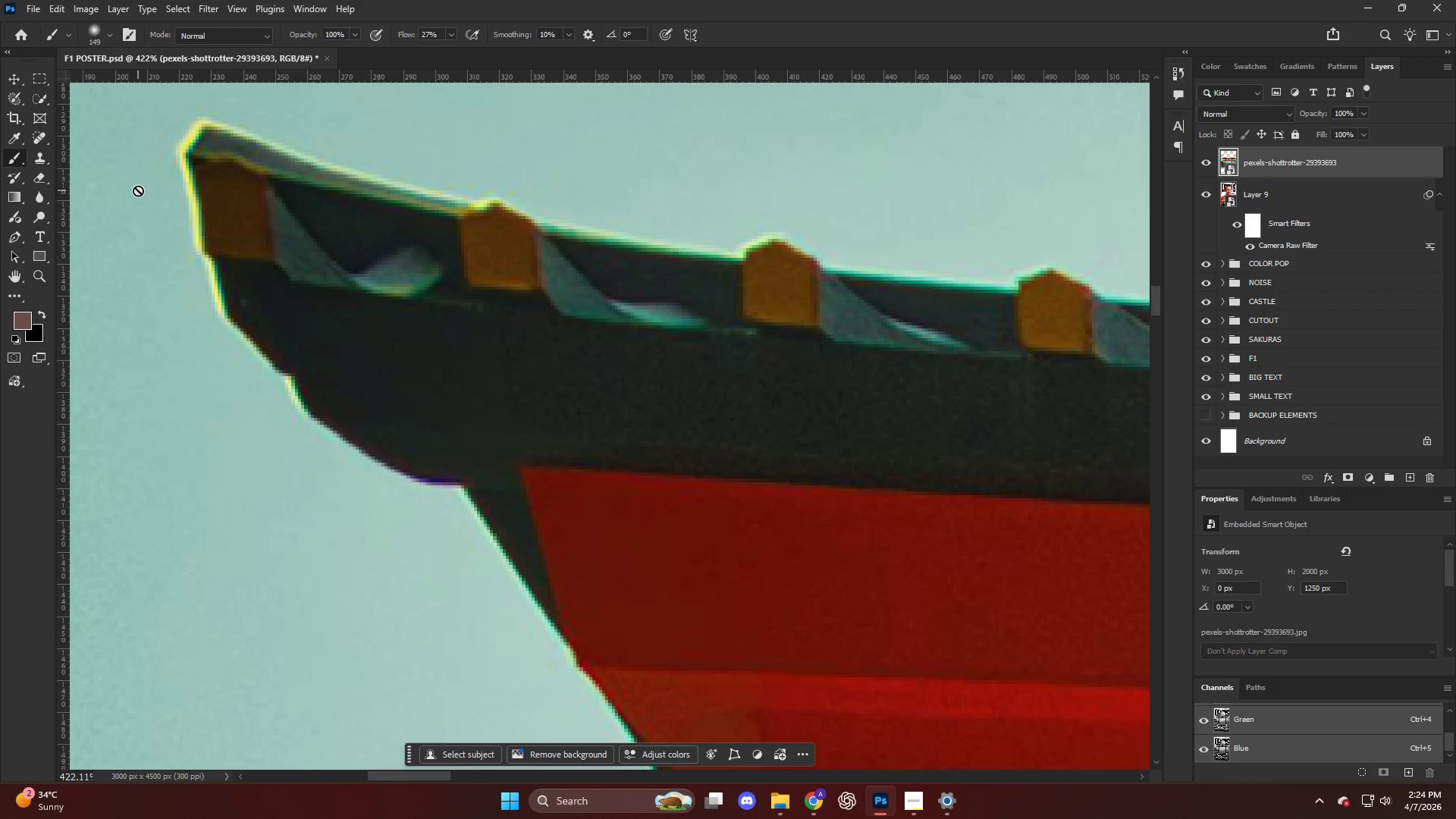 
scroll: coordinate [179, 117], scroll_direction: up, amount: 4.0
 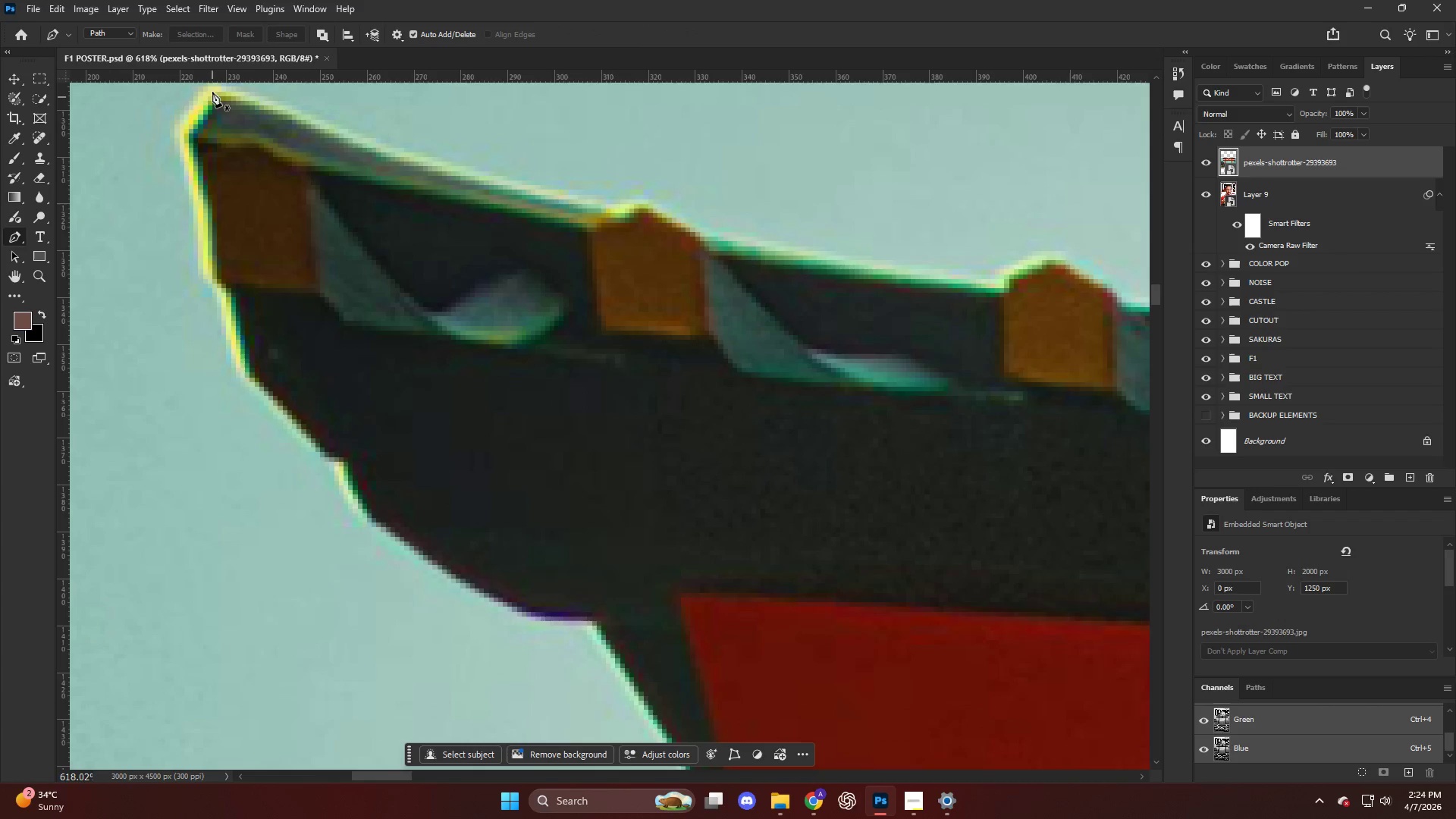 
key(P)
 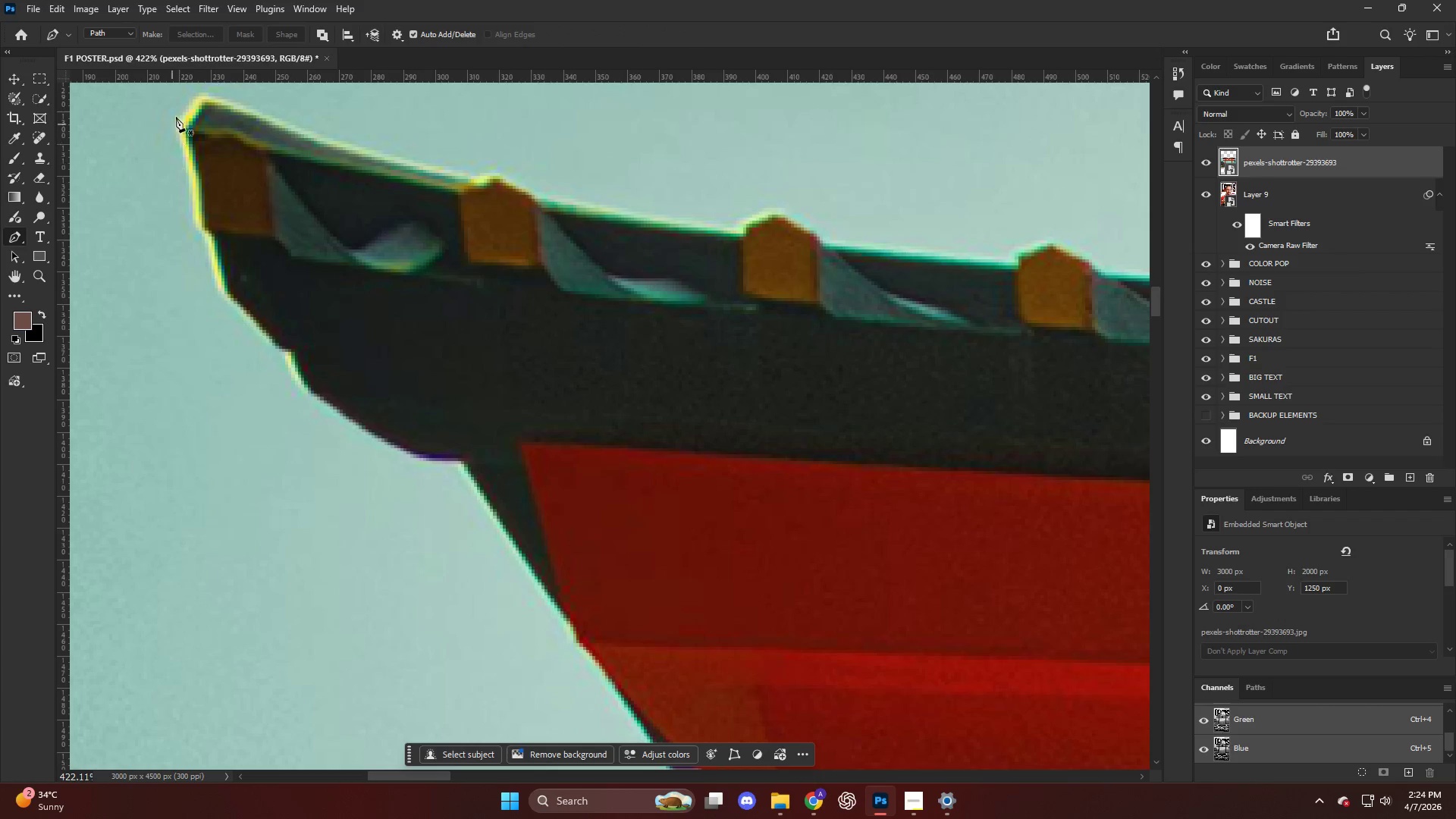 
key(Alt+AltLeft)
 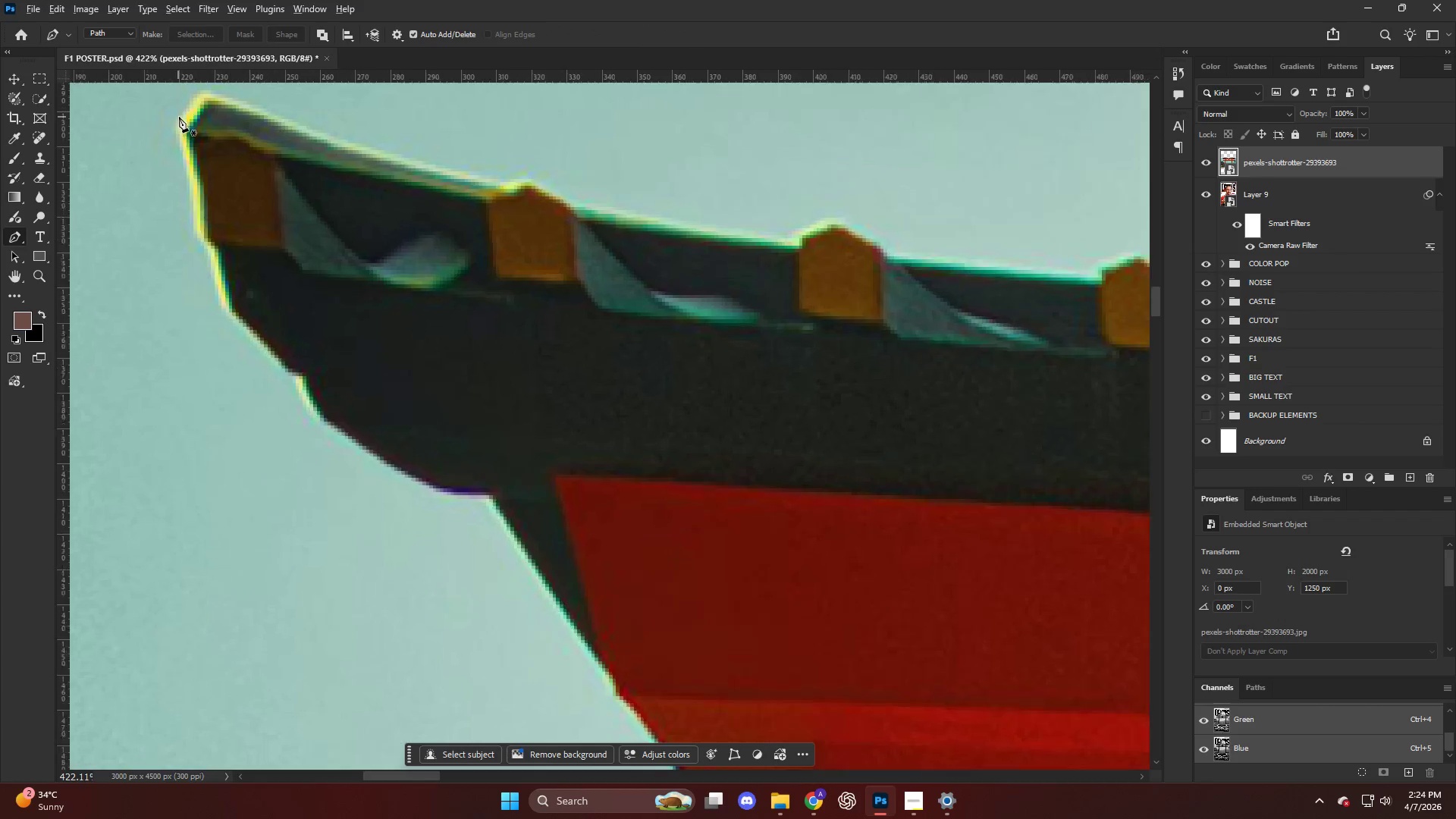 
left_click([212, 90])
 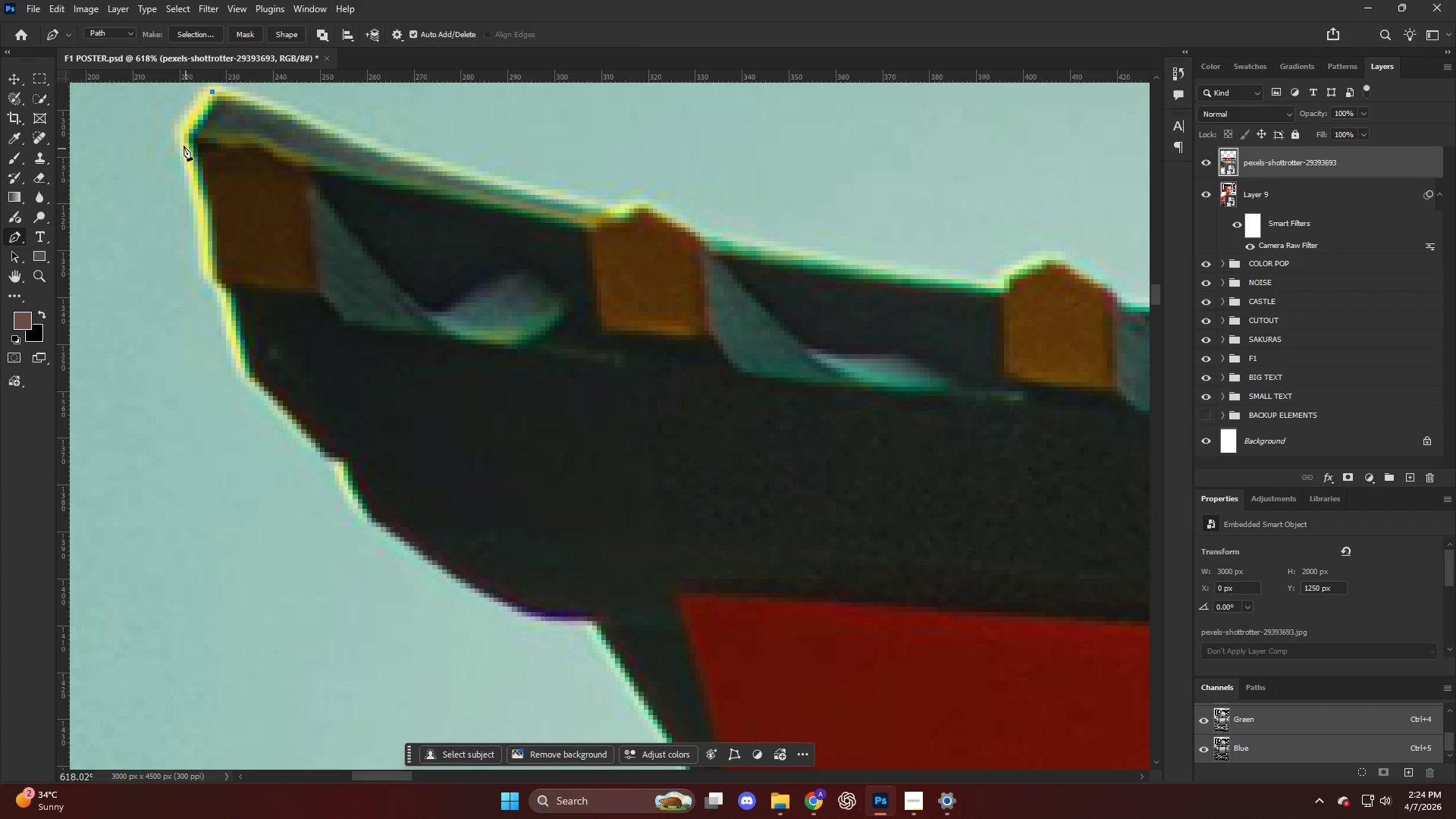 
left_click_drag(start_coordinate=[181, 140], to_coordinate=[186, 152])
 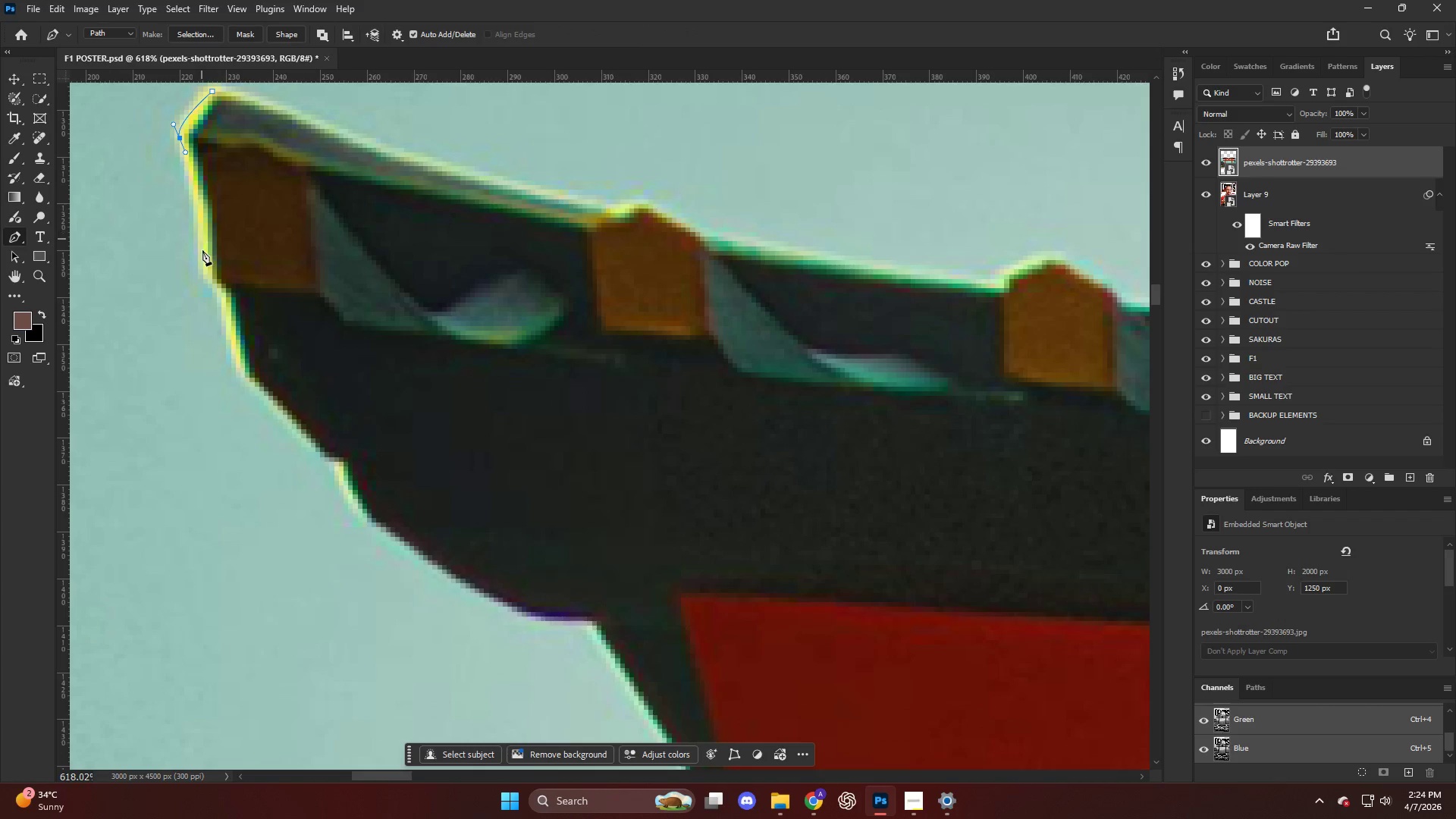 
left_click_drag(start_coordinate=[202, 252], to_coordinate=[202, 264])
 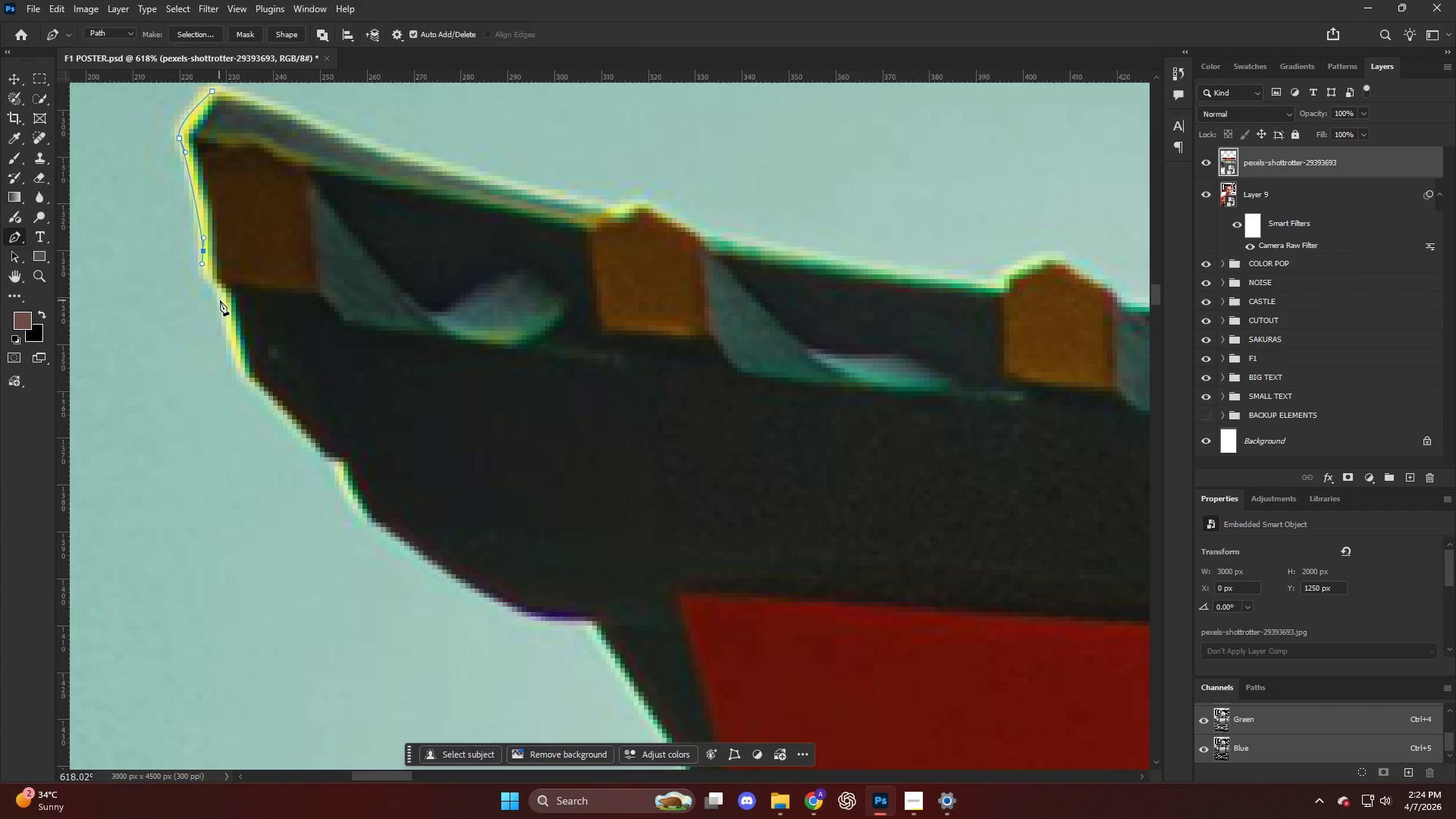 
left_click_drag(start_coordinate=[222, 305], to_coordinate=[228, 325])
 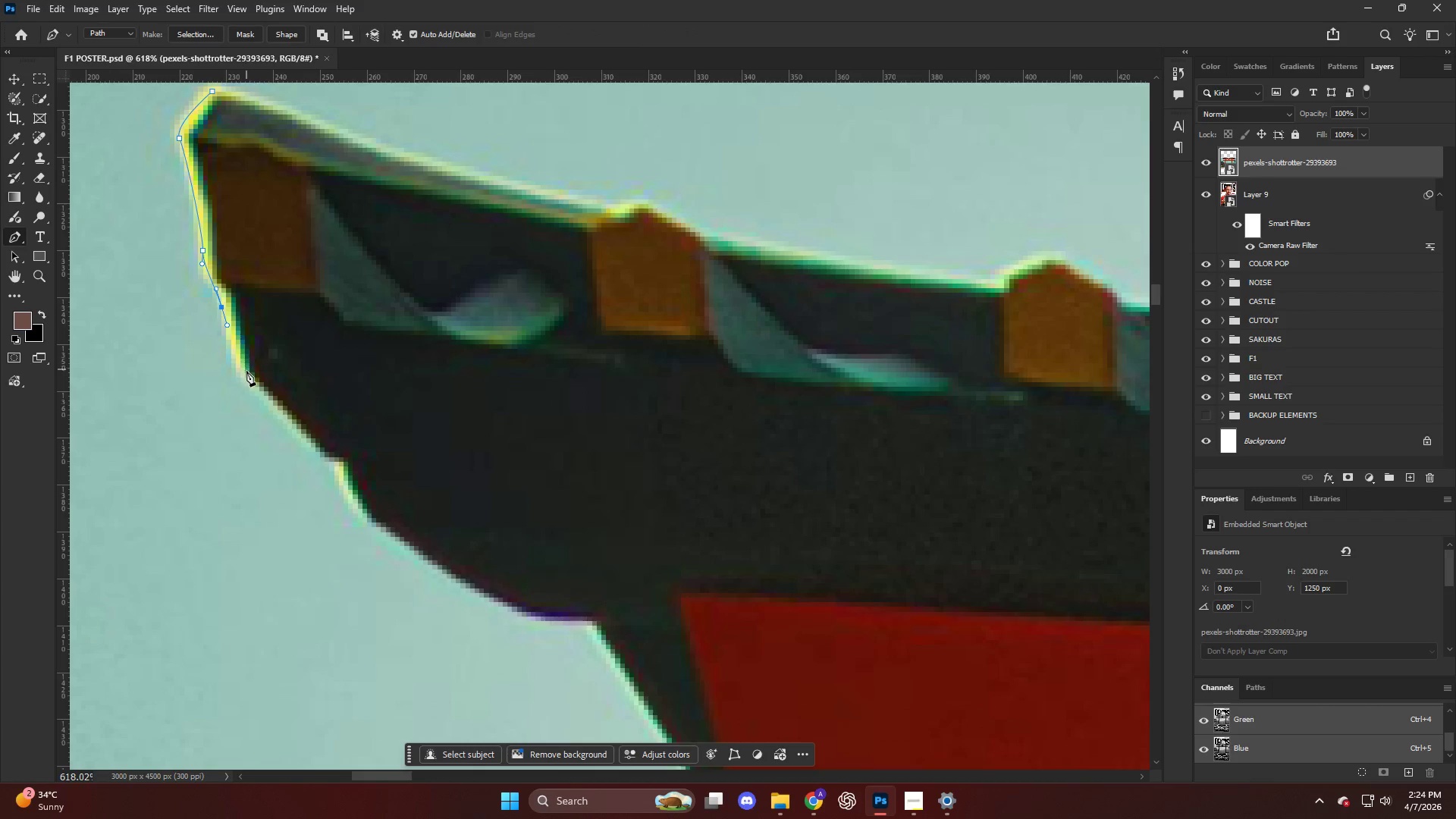 
scroll: coordinate [262, 382], scroll_direction: down, amount: 5.0
 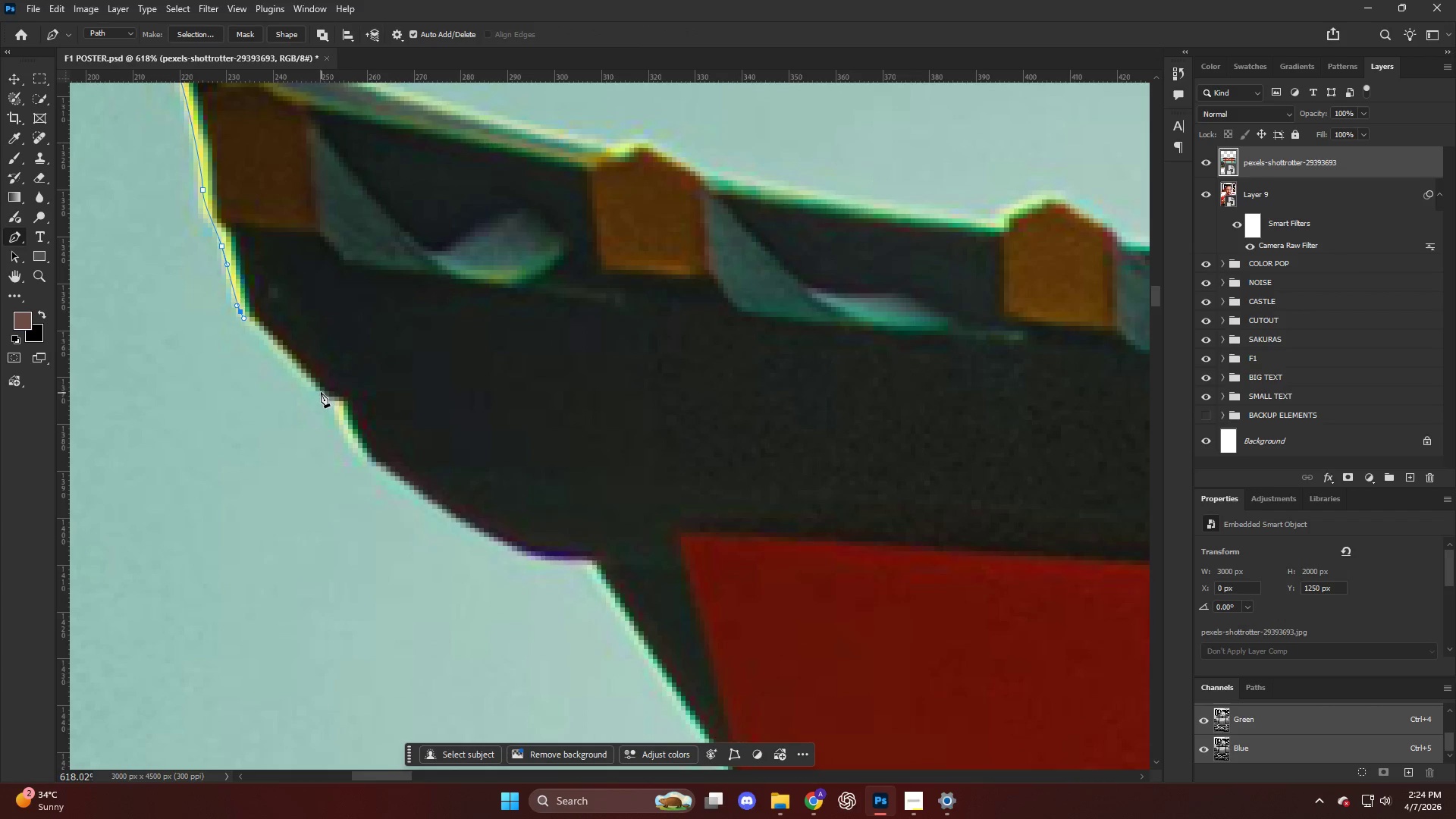 
left_click_drag(start_coordinate=[241, 372], to_coordinate=[244, 379])
 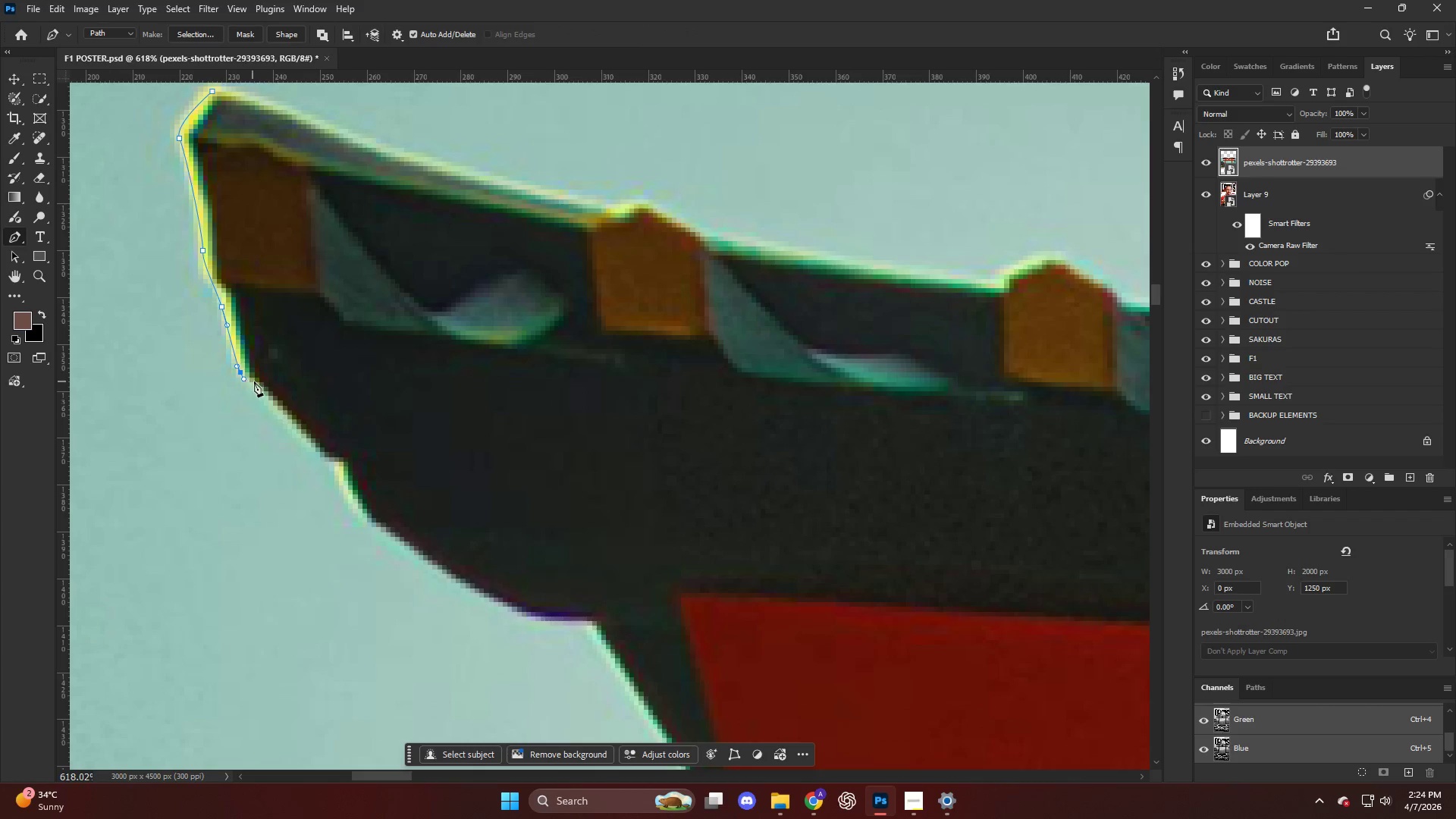 
left_click_drag(start_coordinate=[321, 390], to_coordinate=[331, 403])
 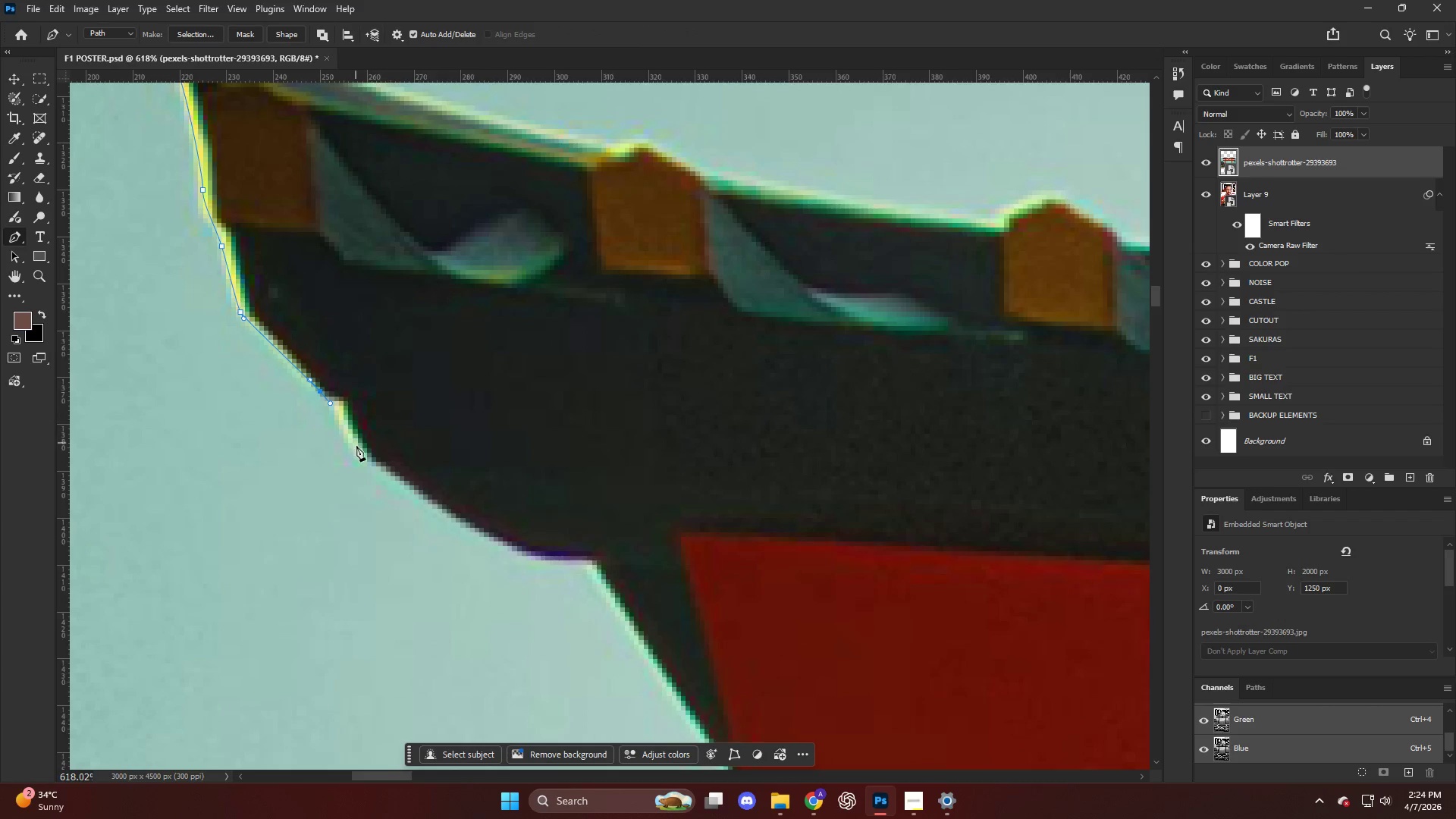 
left_click_drag(start_coordinate=[356, 452], to_coordinate=[368, 463])
 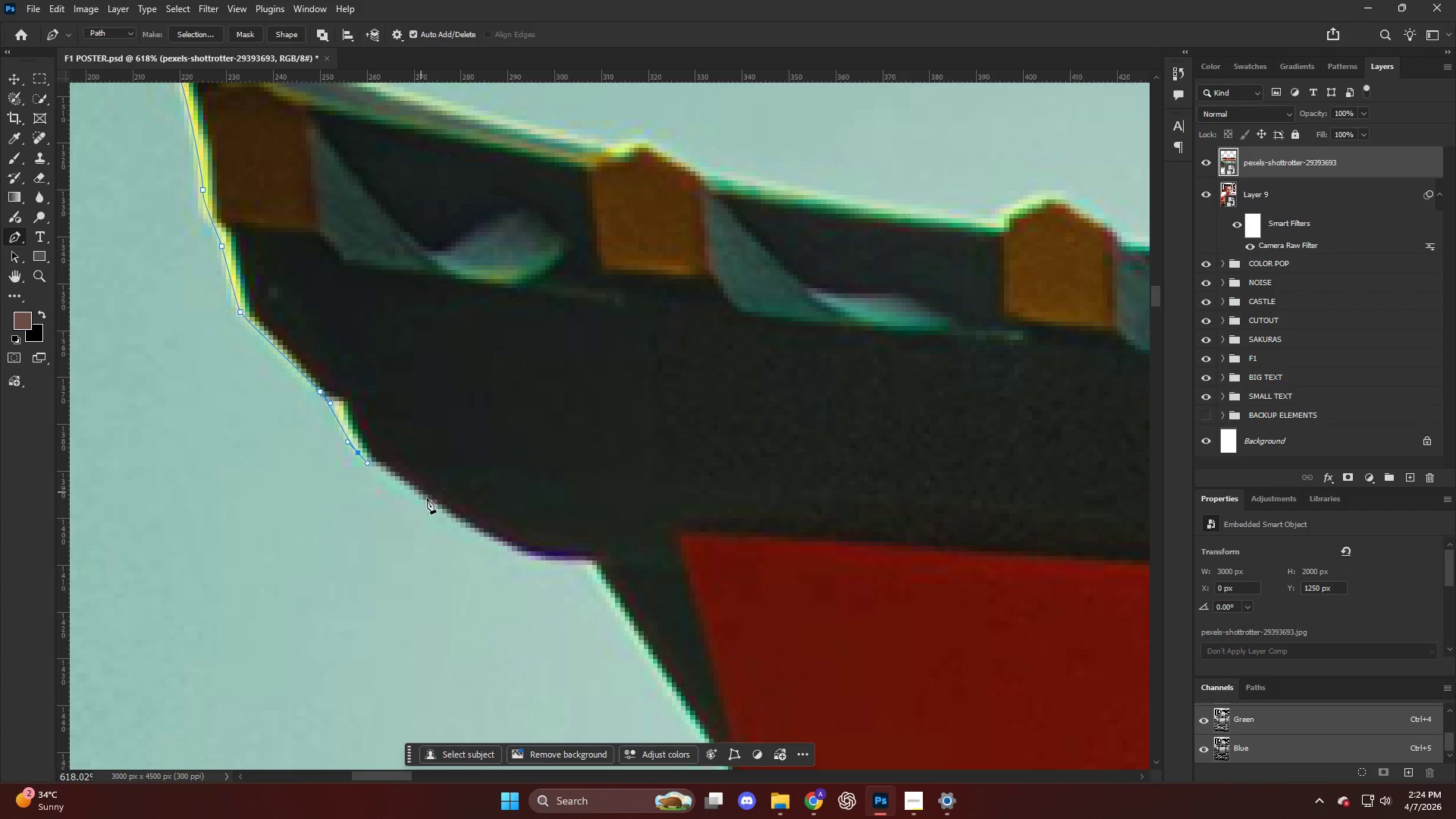 
left_click_drag(start_coordinate=[440, 507], to_coordinate=[469, 529])
 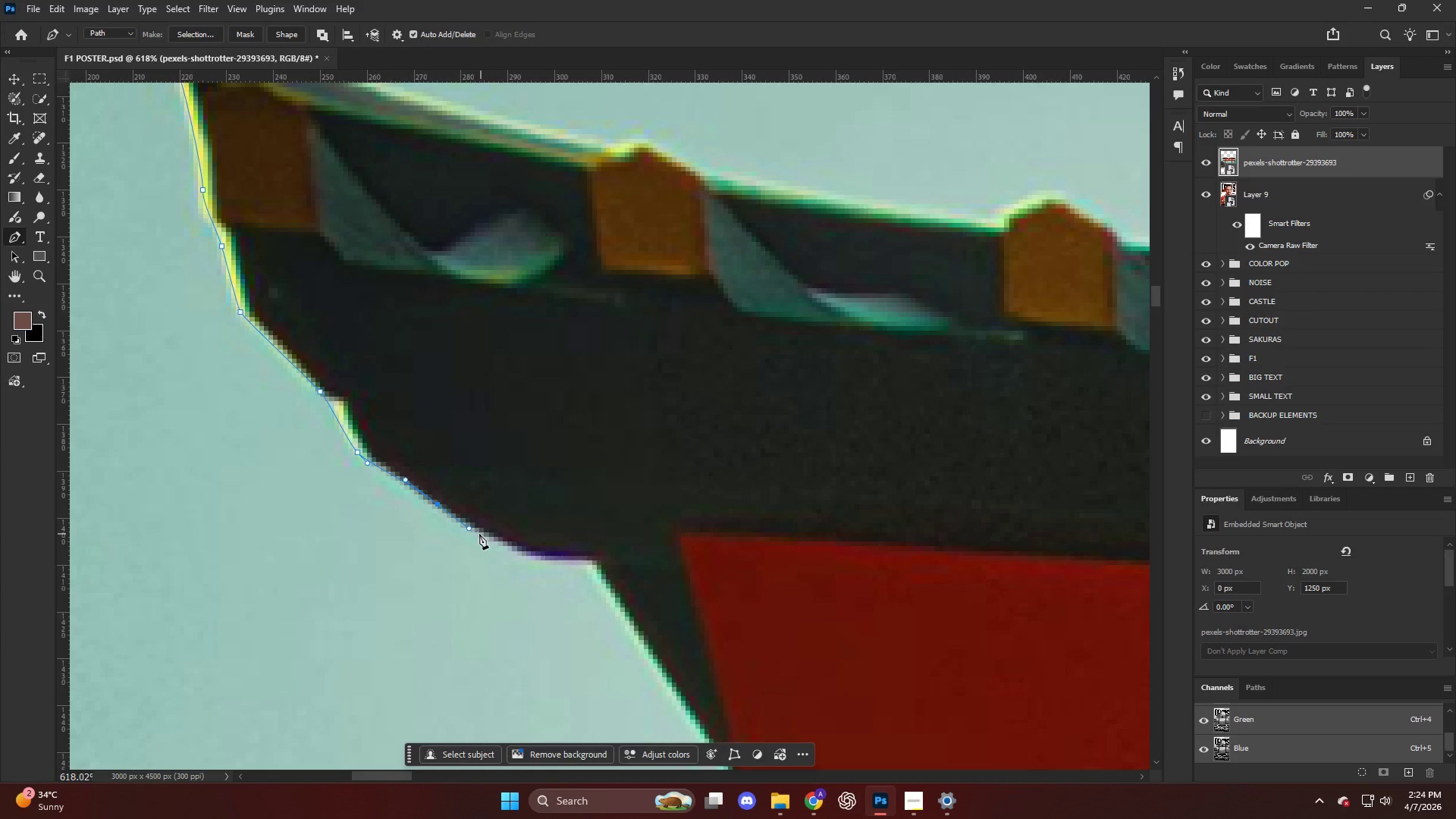 
scroll: coordinate [573, 523], scroll_direction: none, amount: 0.0
 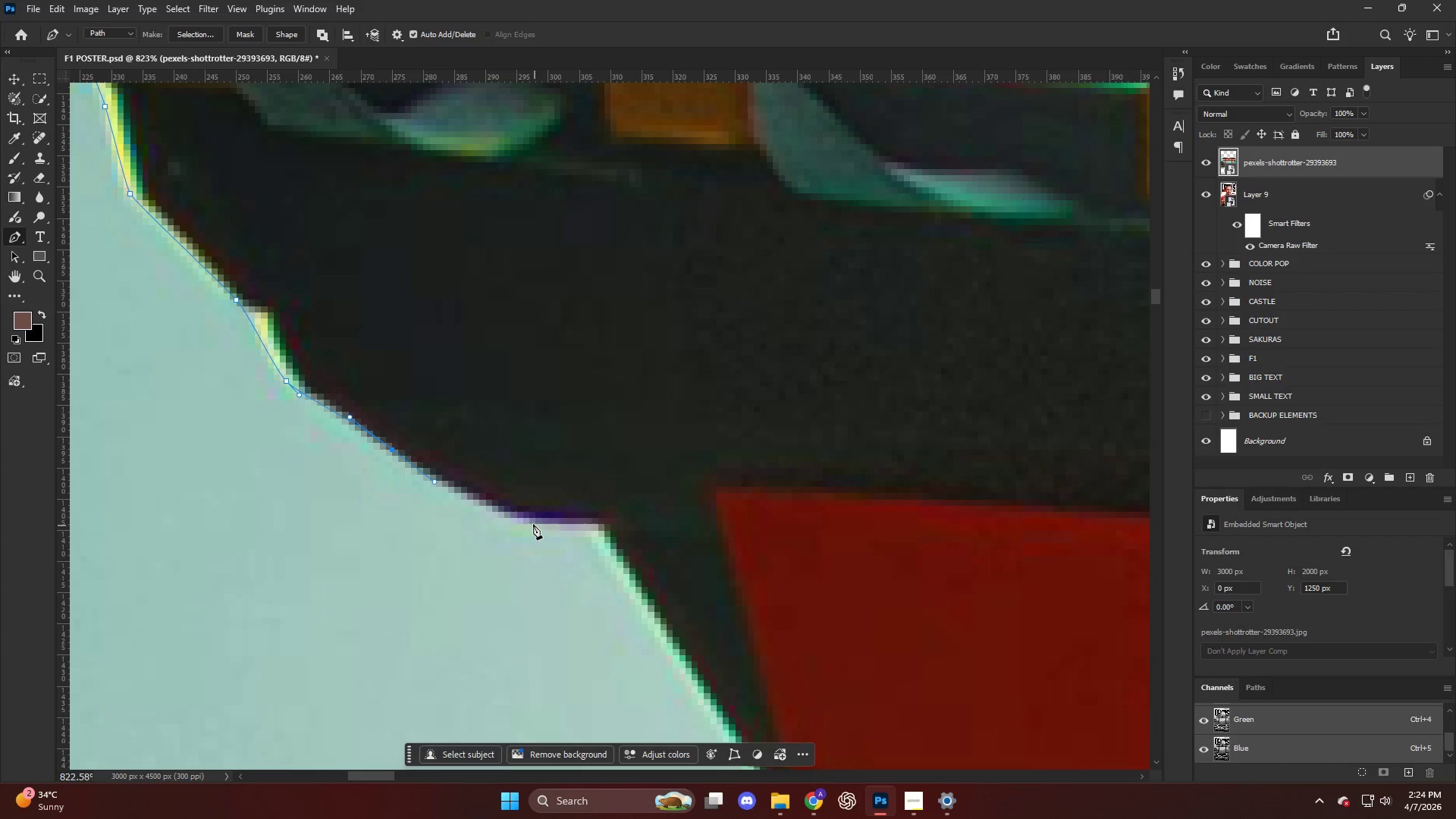 
key(Alt+AltLeft)
 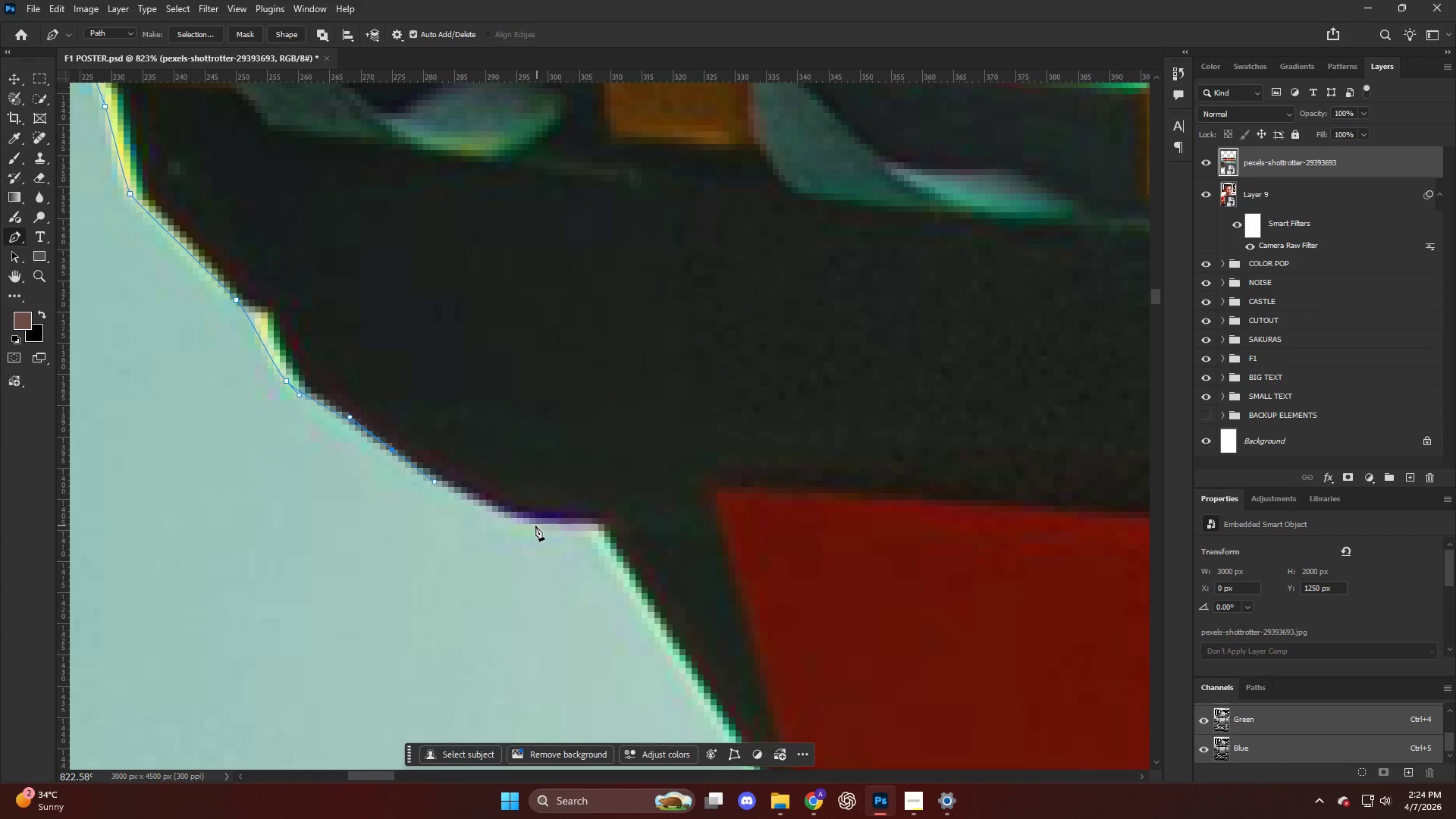 
left_click_drag(start_coordinate=[533, 523], to_coordinate=[563, 535])
 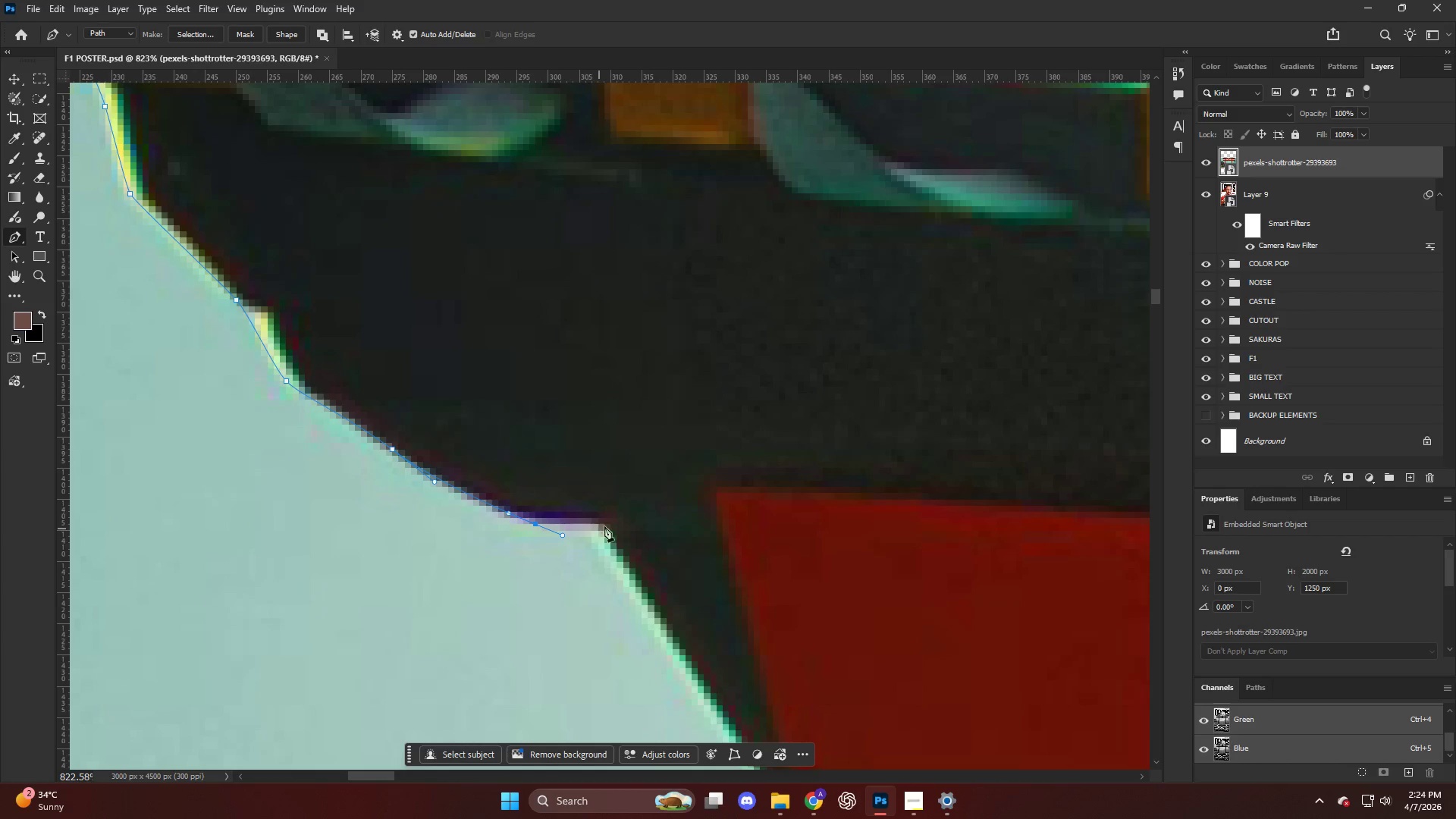 
left_click([609, 525])
 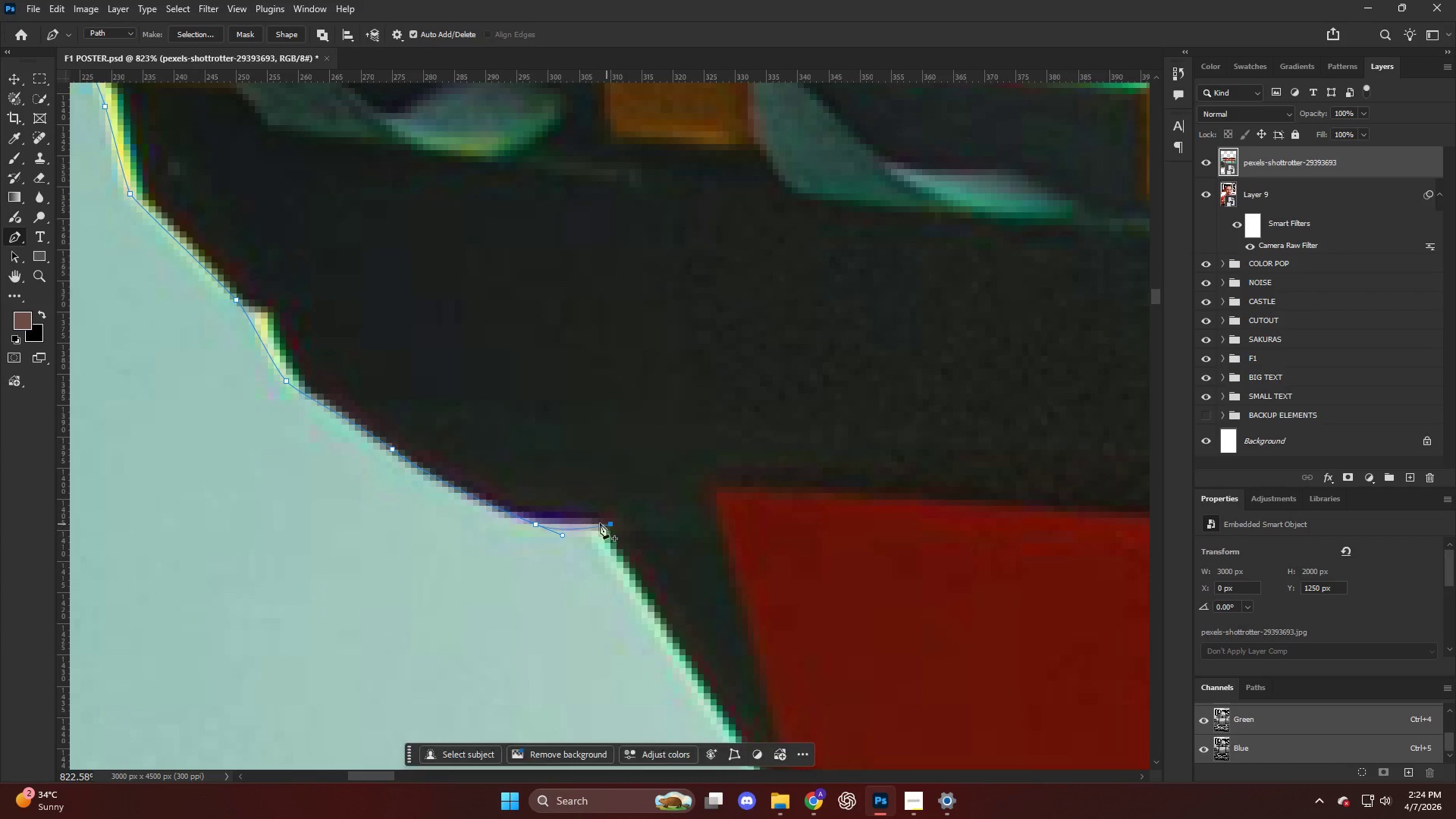 
hold_key(key=AltLeft, duration=0.47)
scroll: coordinate [672, 535], scroll_direction: down, amount: 15.0
 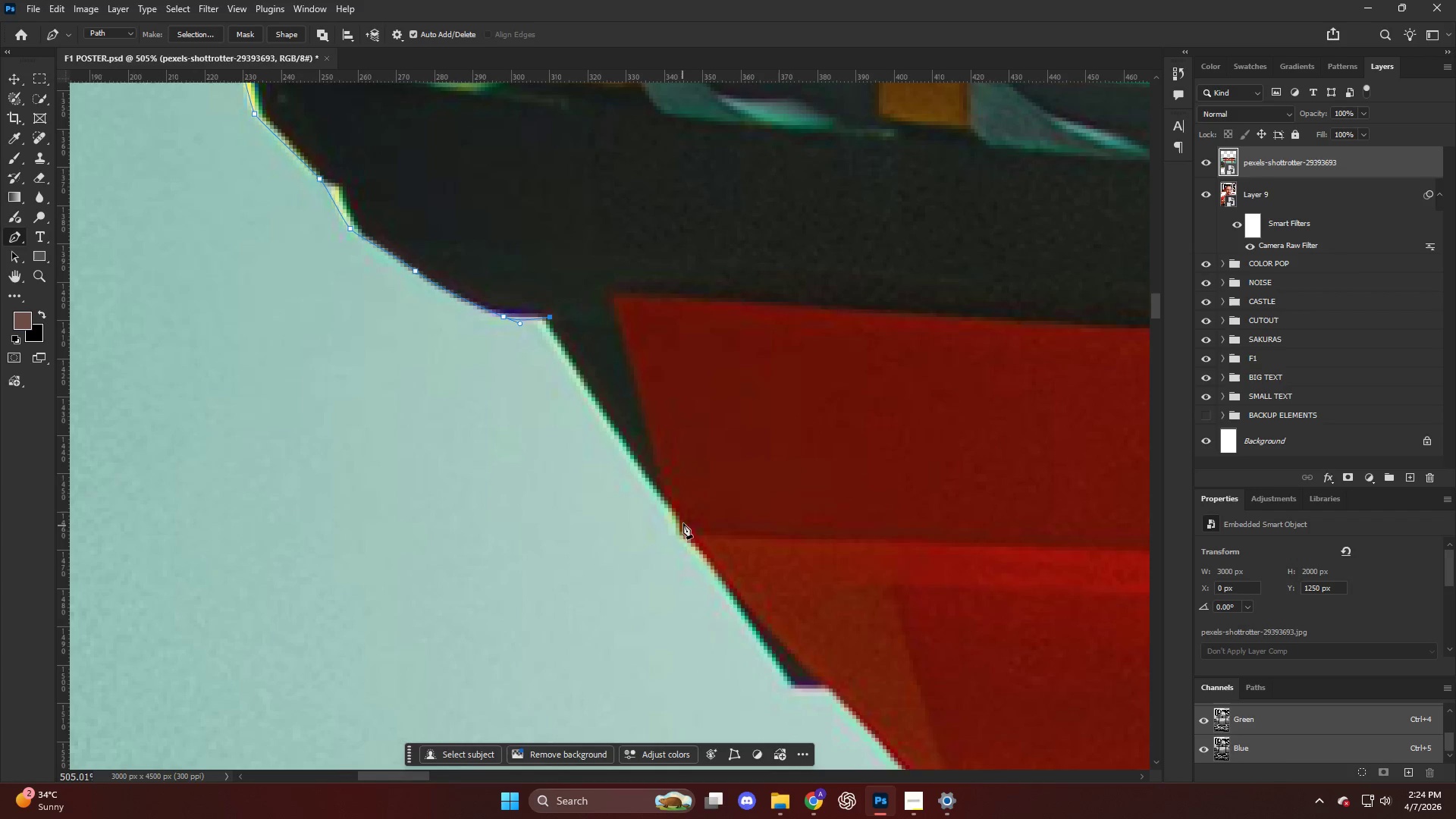 
key(Alt+AltLeft)
 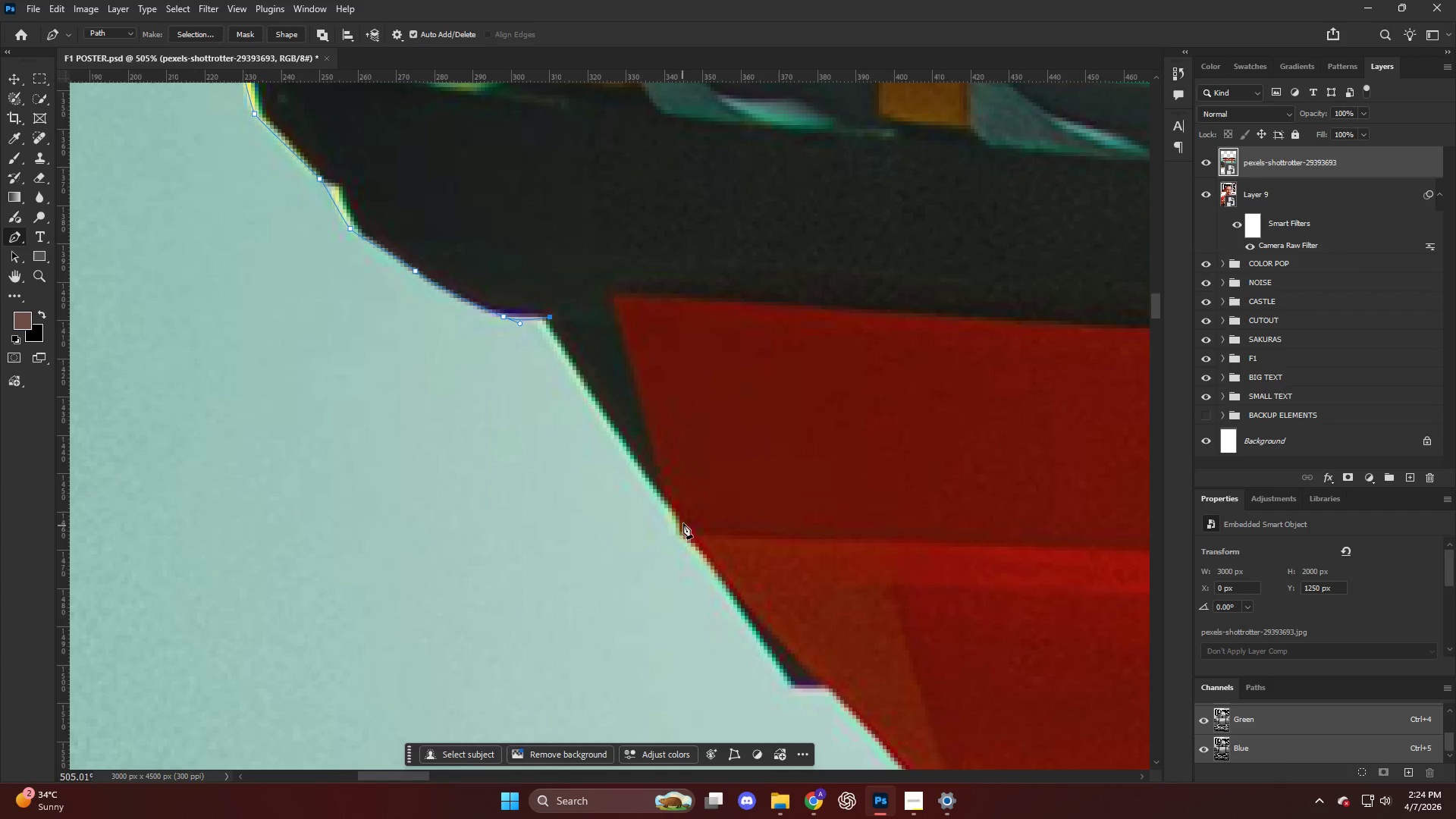 
scroll: coordinate [675, 518], scroll_direction: up, amount: 4.0
 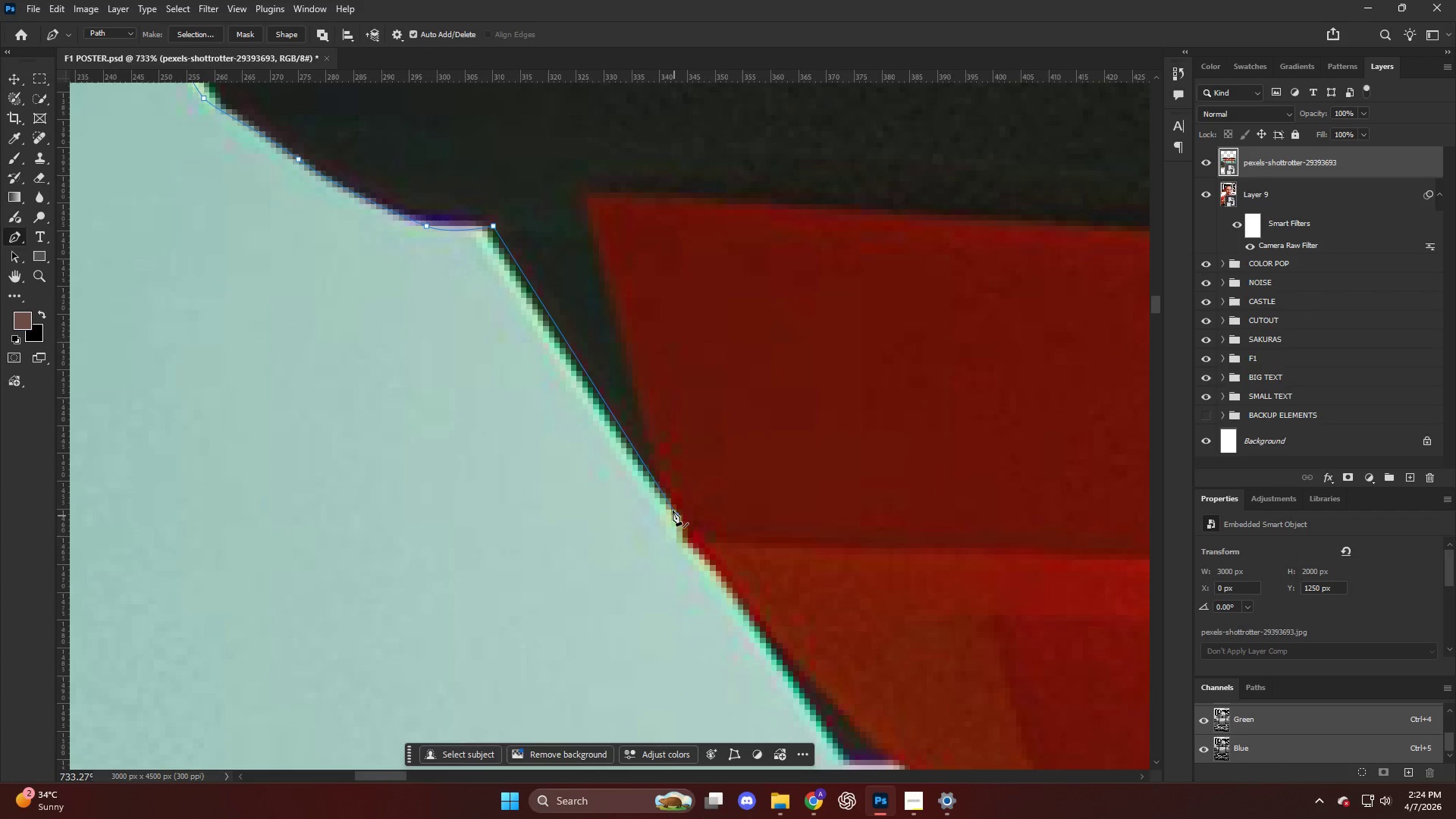 
left_click([677, 516])
 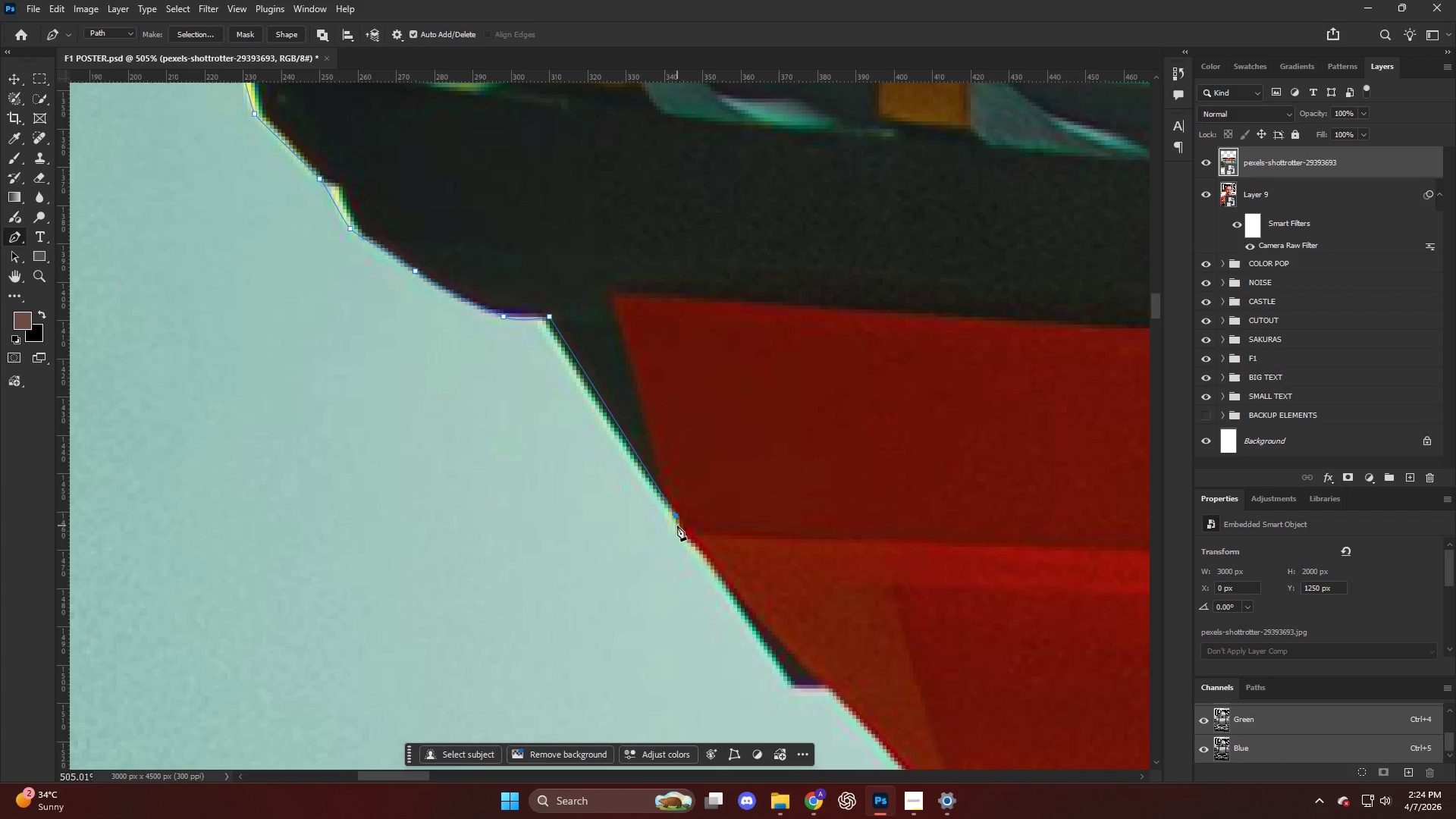 
key(Alt+AltLeft)
 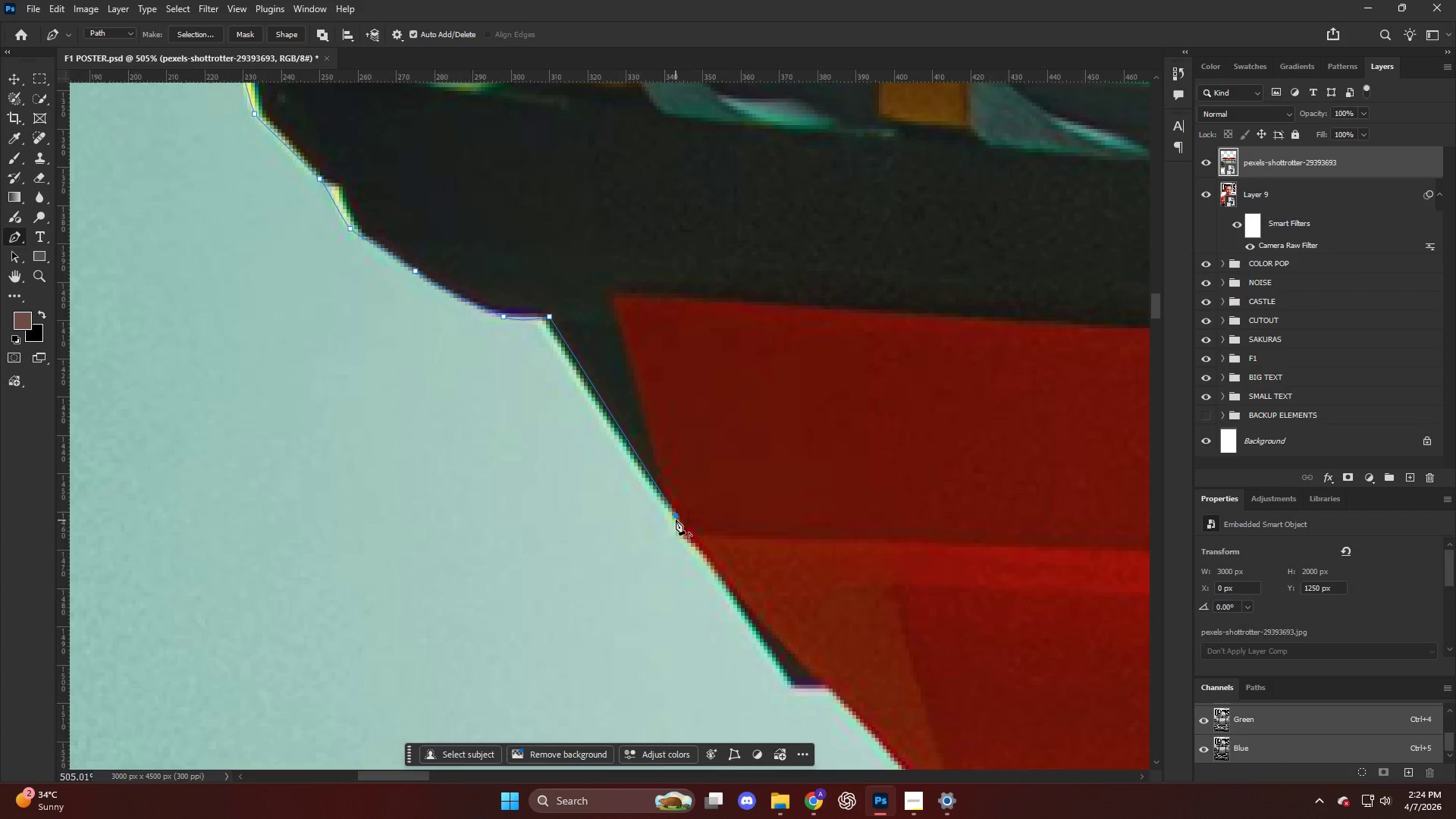 
key(Control+ControlLeft)
 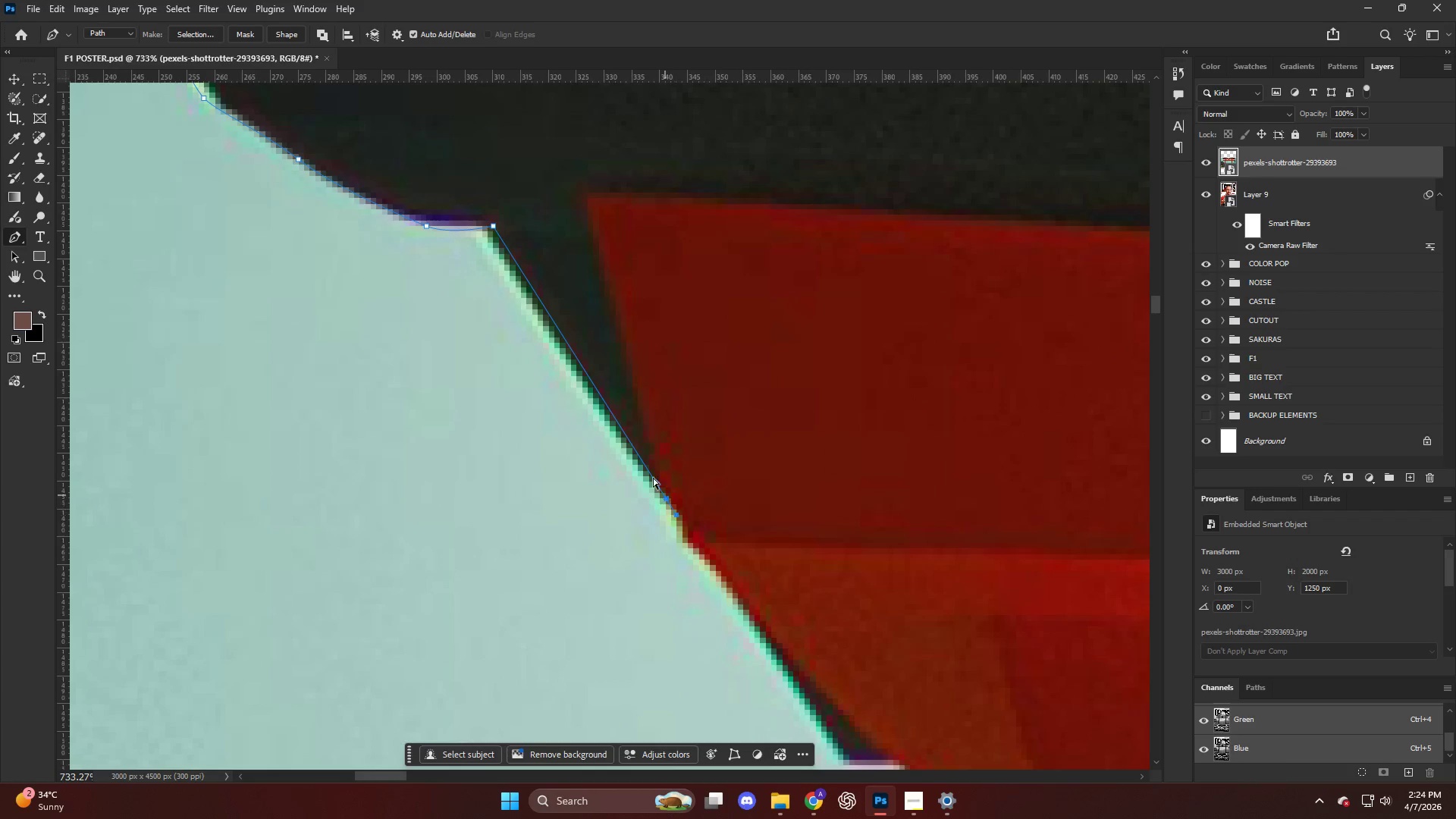 
key(Control+Z)
 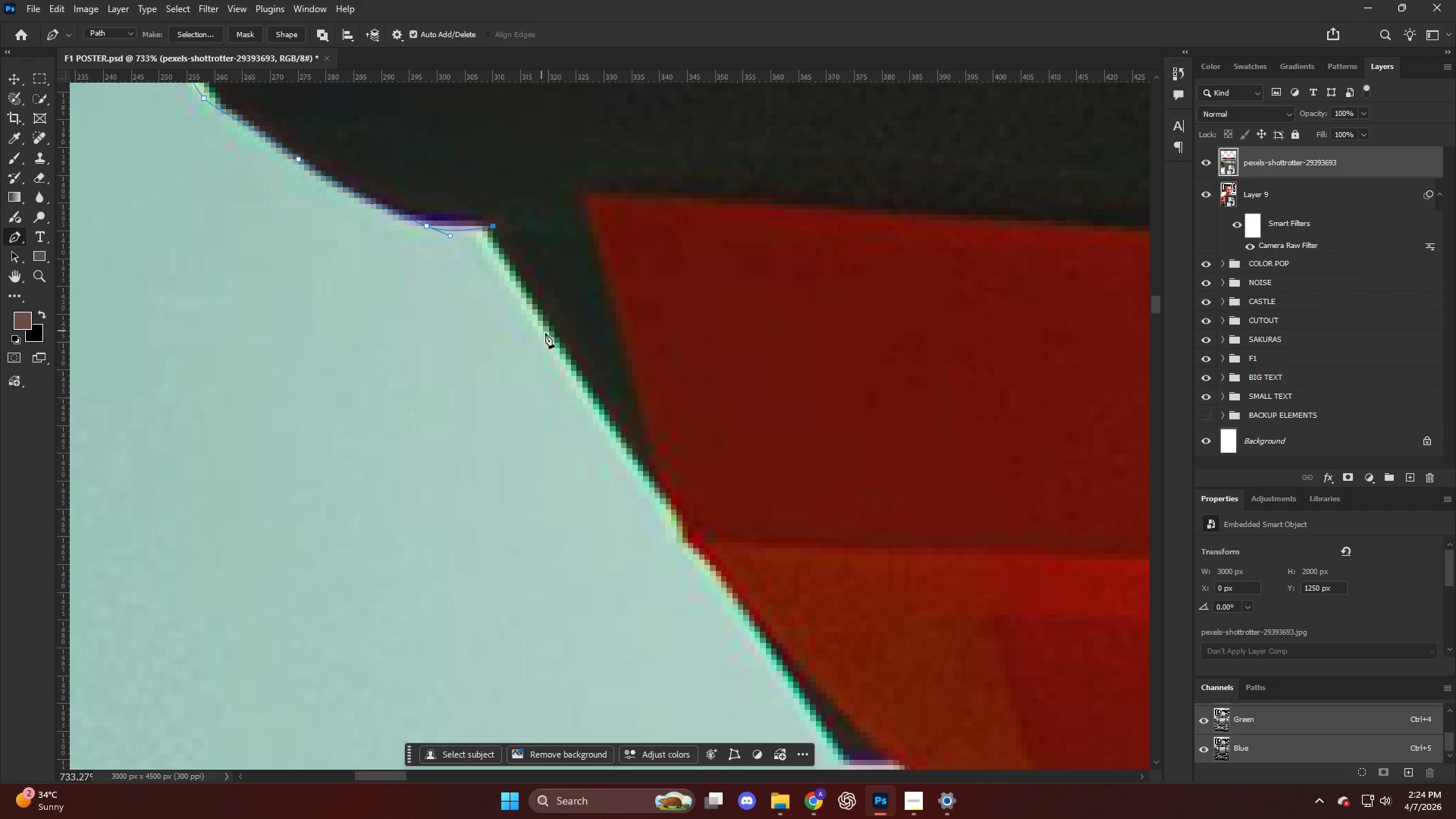 
left_click([555, 340])
 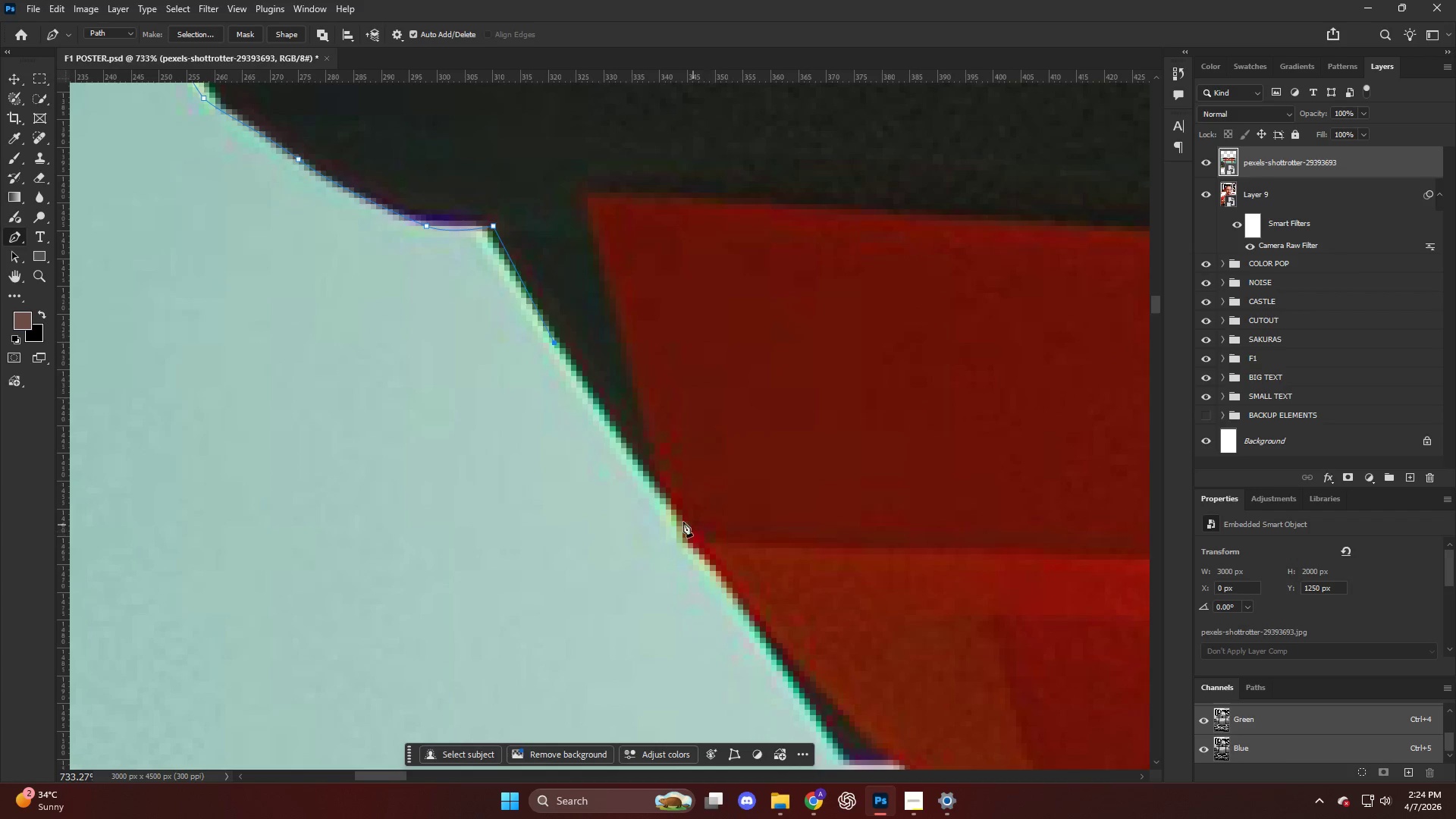 
left_click([674, 517])
 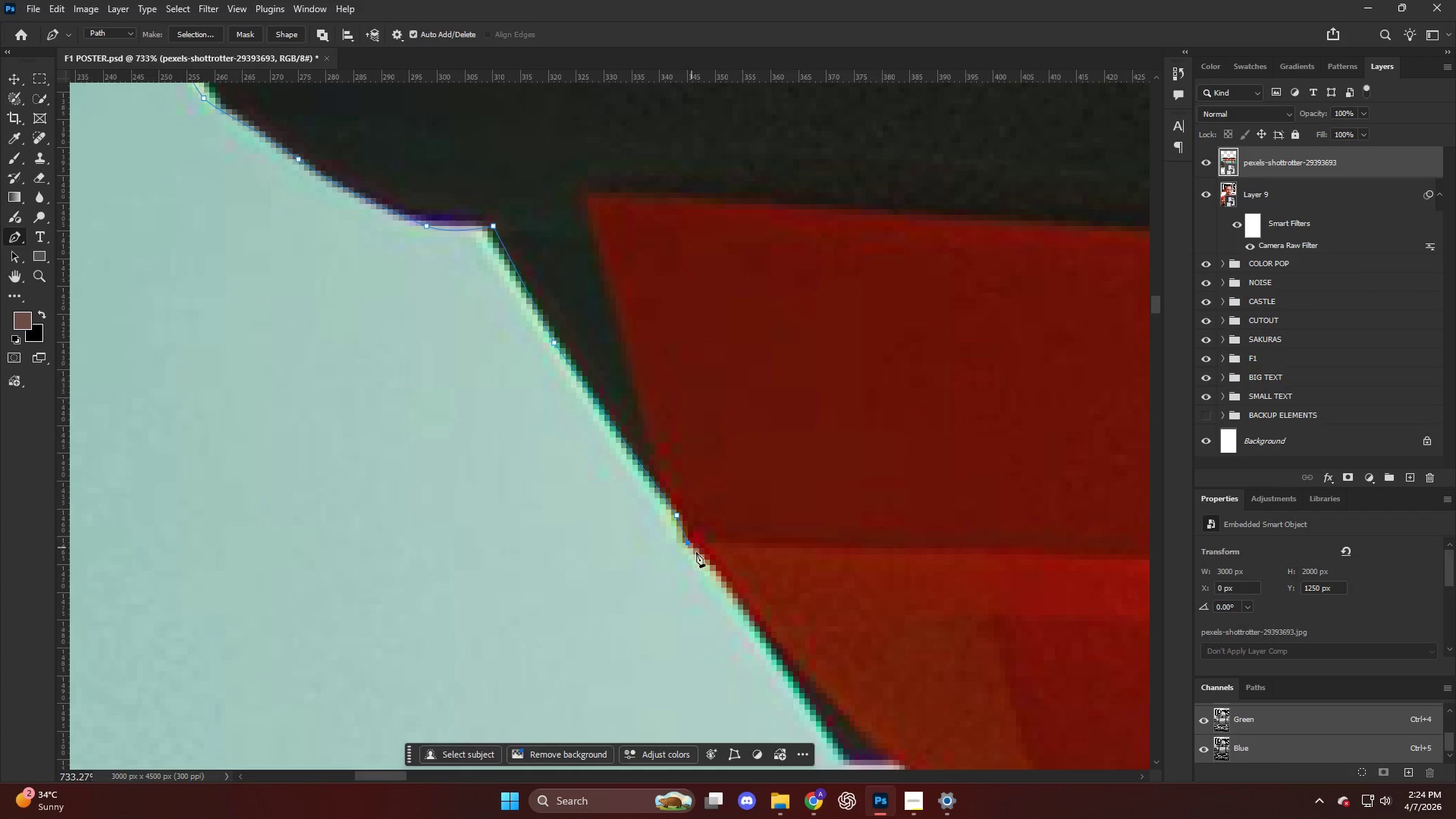 
hold_key(key=AltLeft, duration=0.38)
scroll: coordinate [743, 497], scroll_direction: down, amount: 10.0
 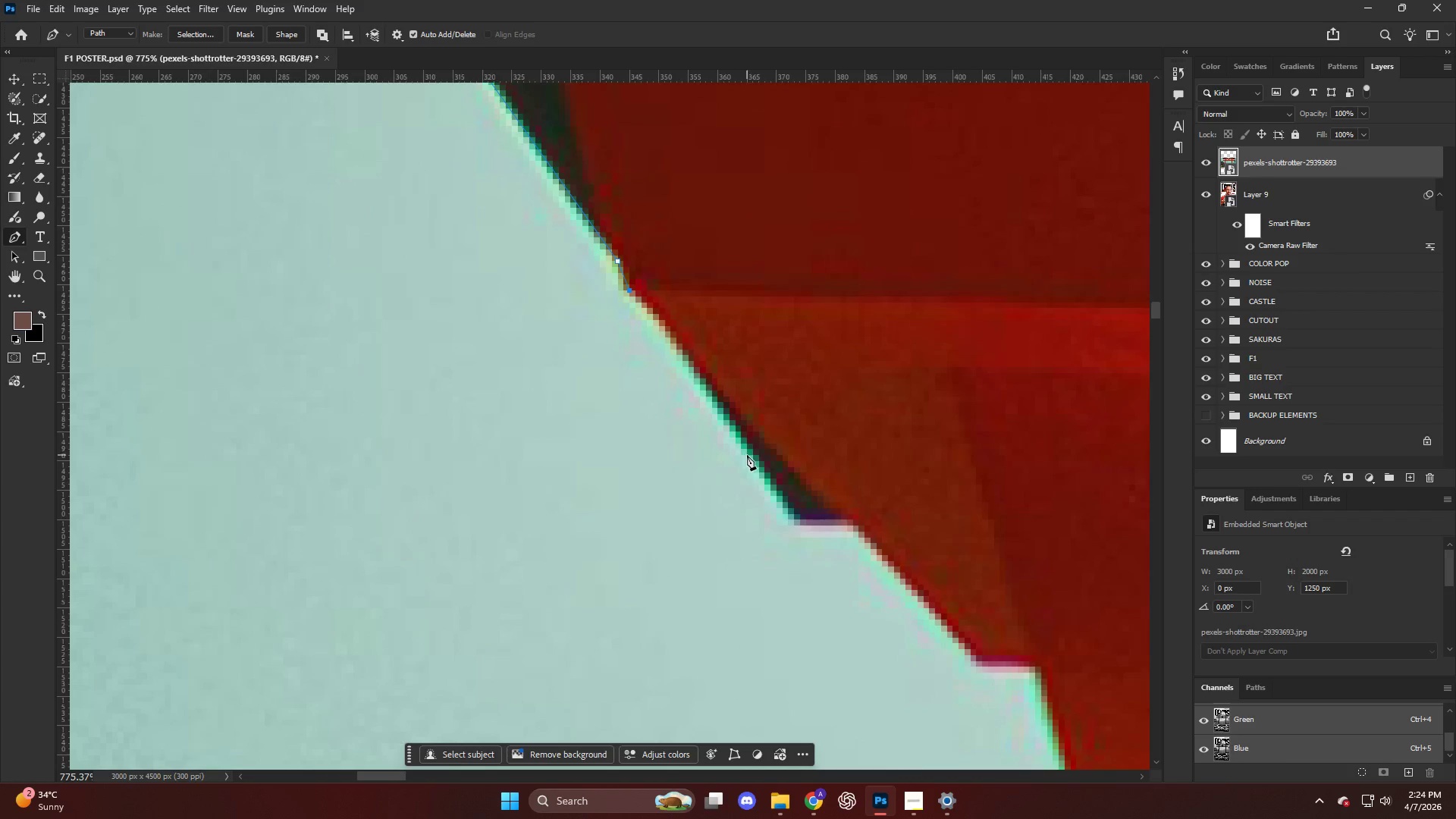 
hold_key(key=AltLeft, duration=0.45)
 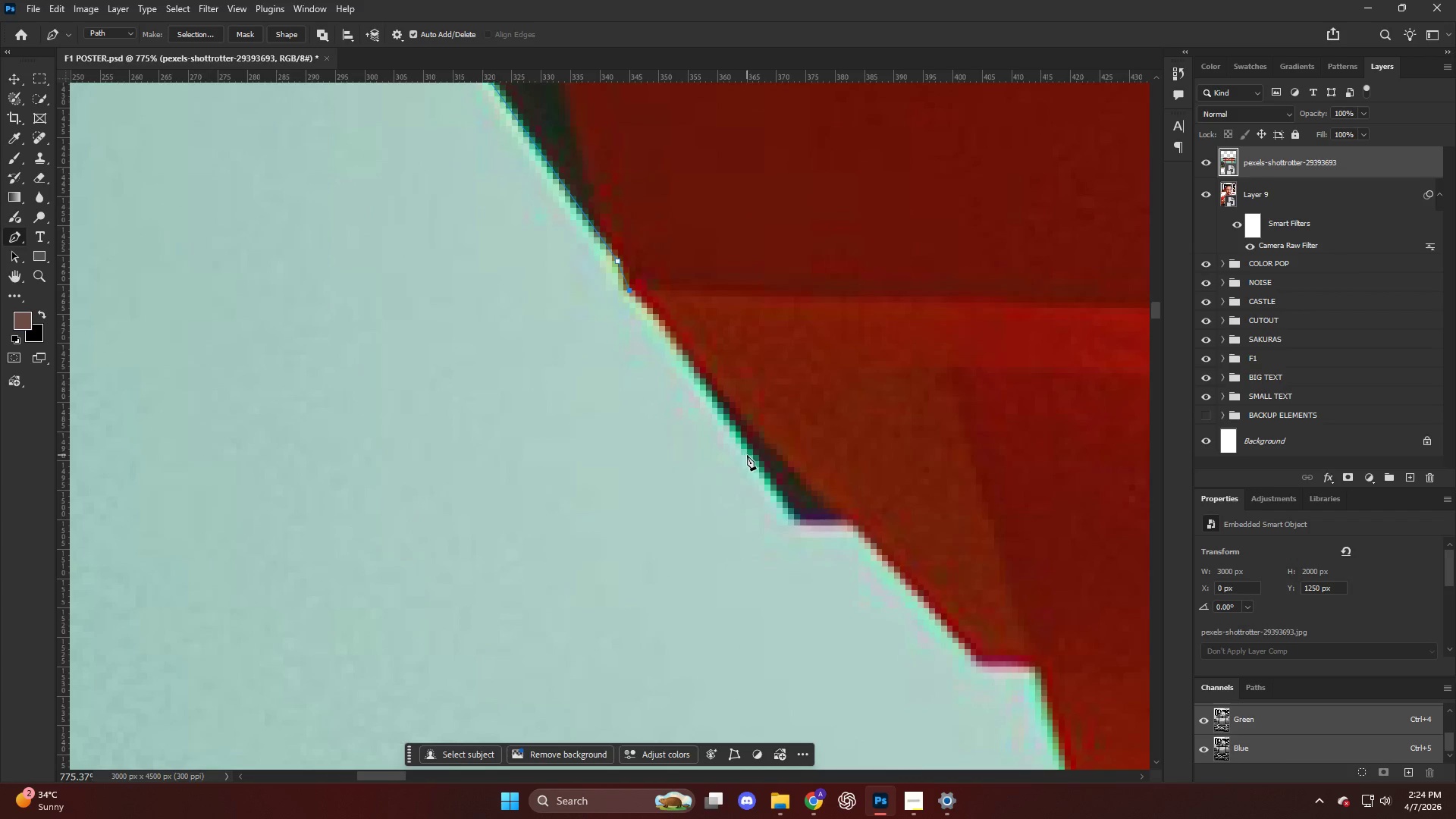 
left_click_drag(start_coordinate=[751, 458], to_coordinate=[769, 480])
 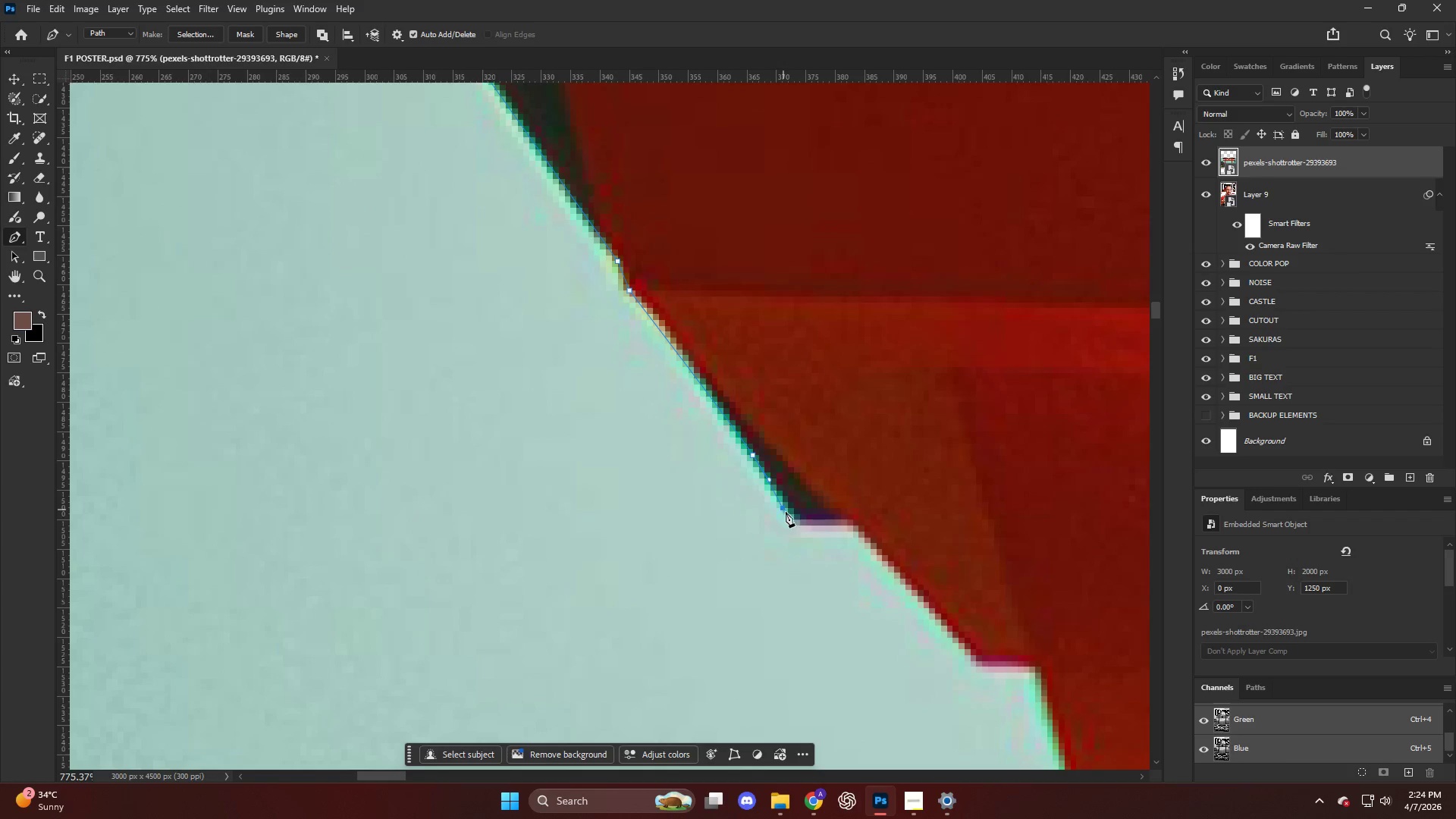 
double_click([790, 519])
 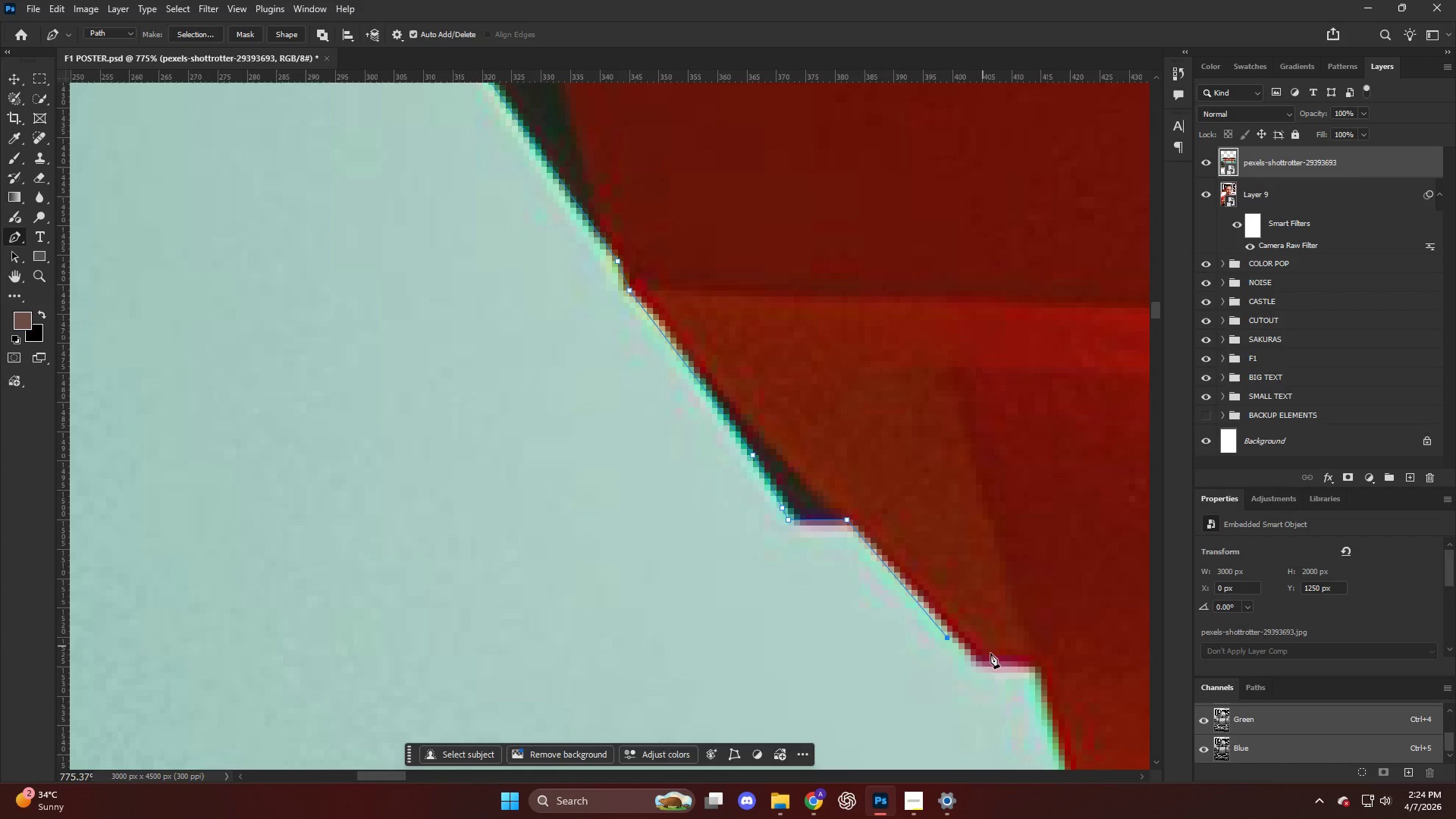 
key(Control+ControlLeft)
 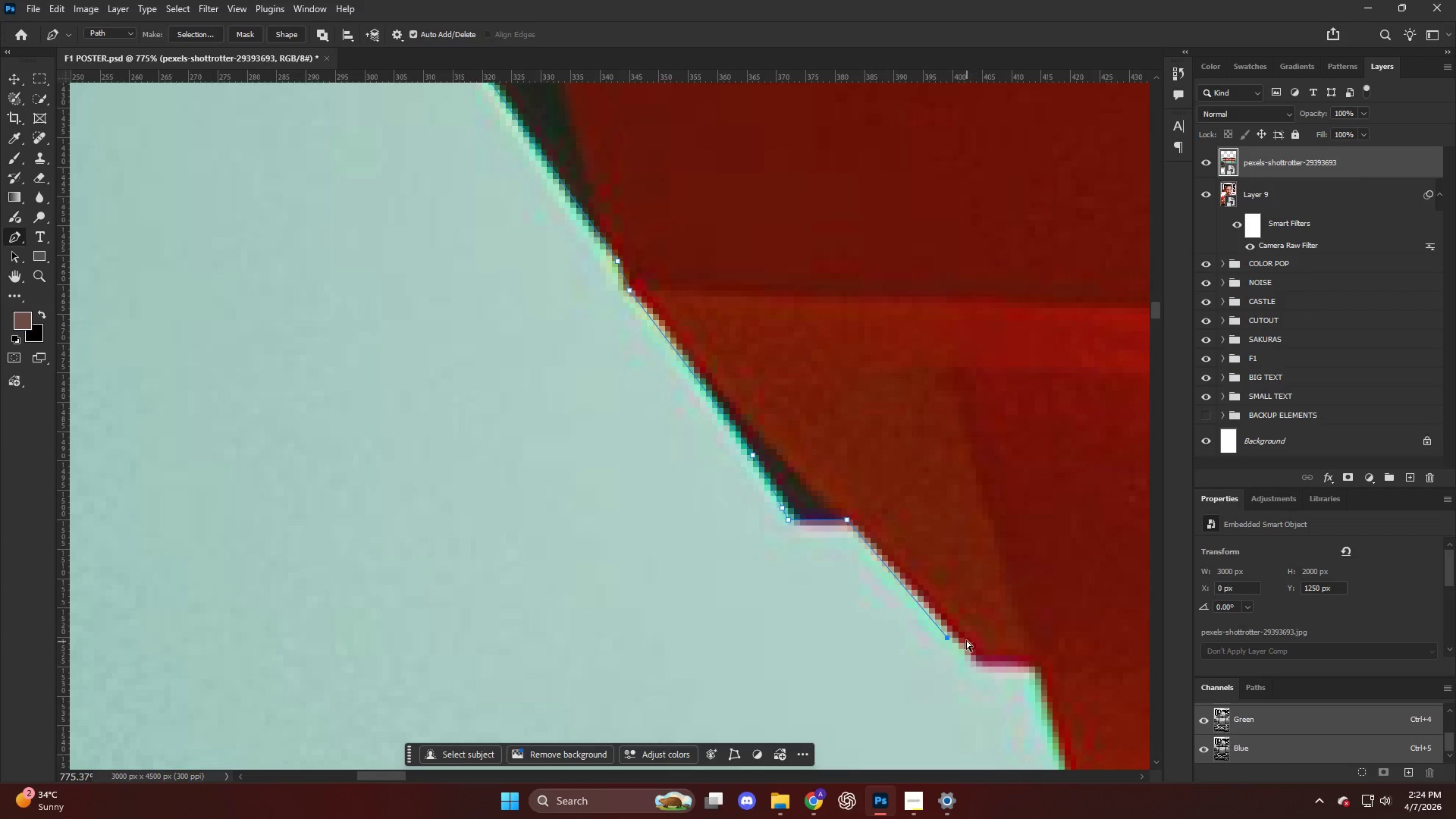 
key(Control+Z)
 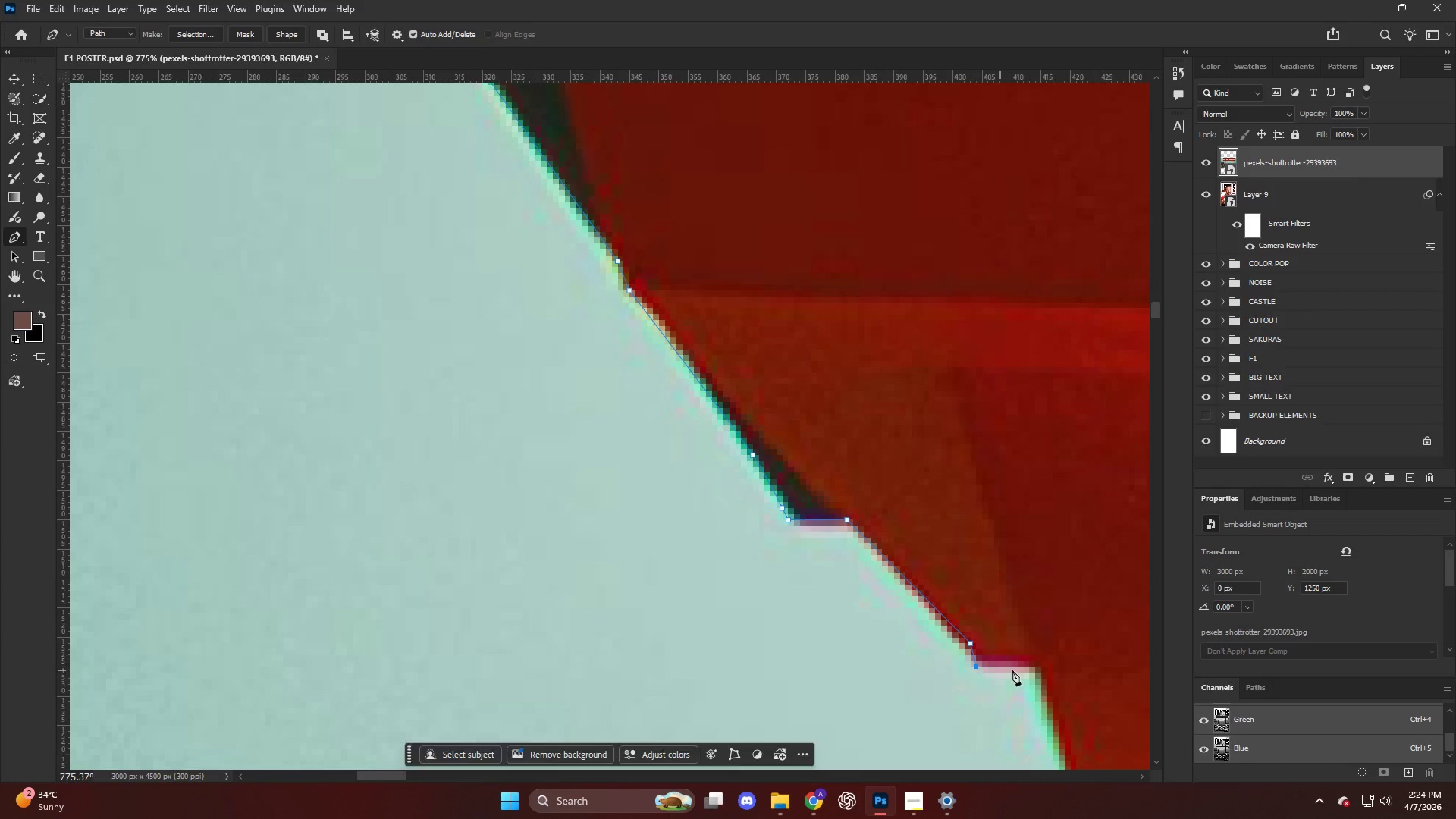 
double_click([1038, 667])
 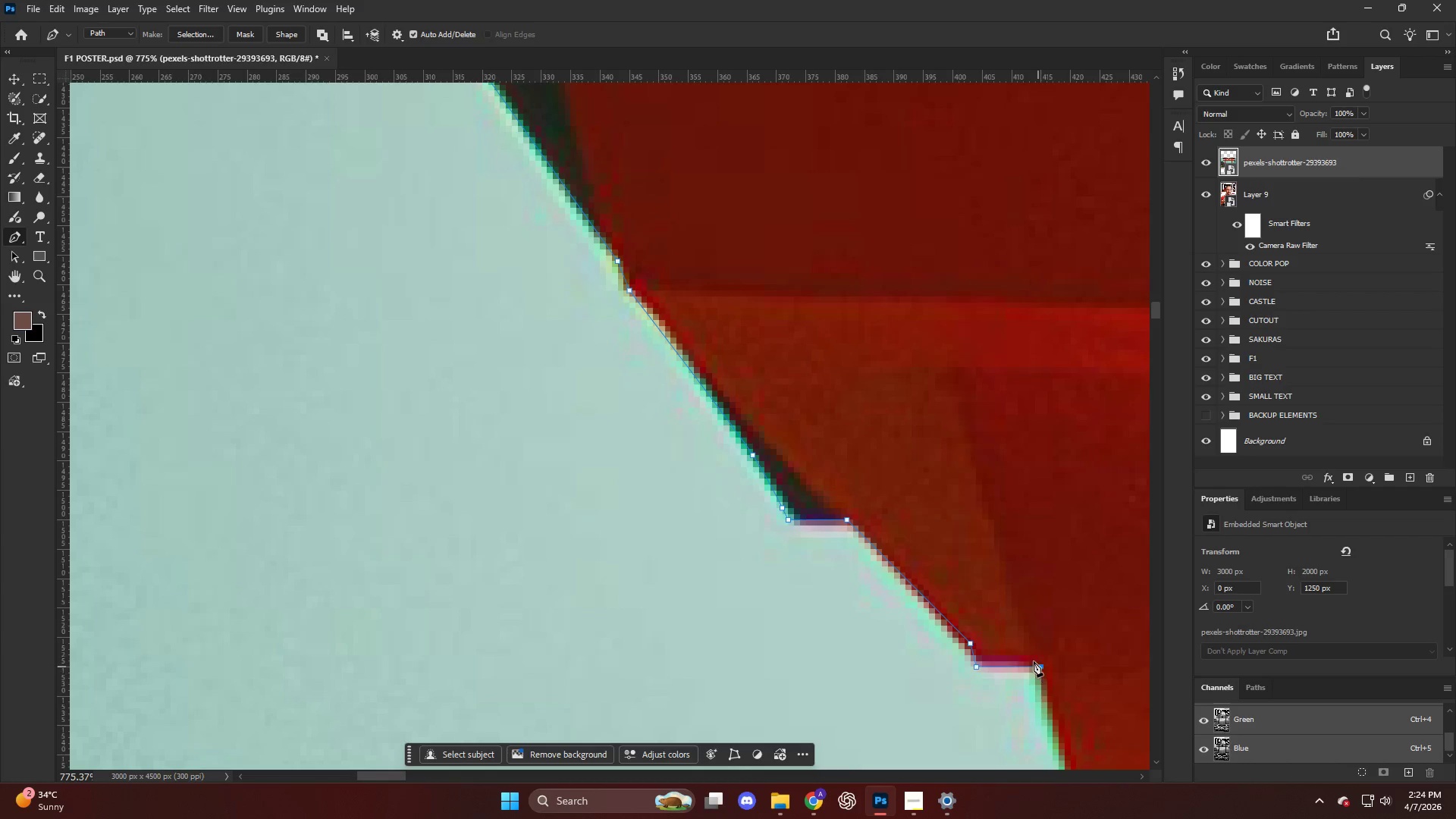 
hold_key(key=AltLeft, duration=0.58)
scroll: coordinate [921, 523], scroll_direction: down, amount: 20.0
 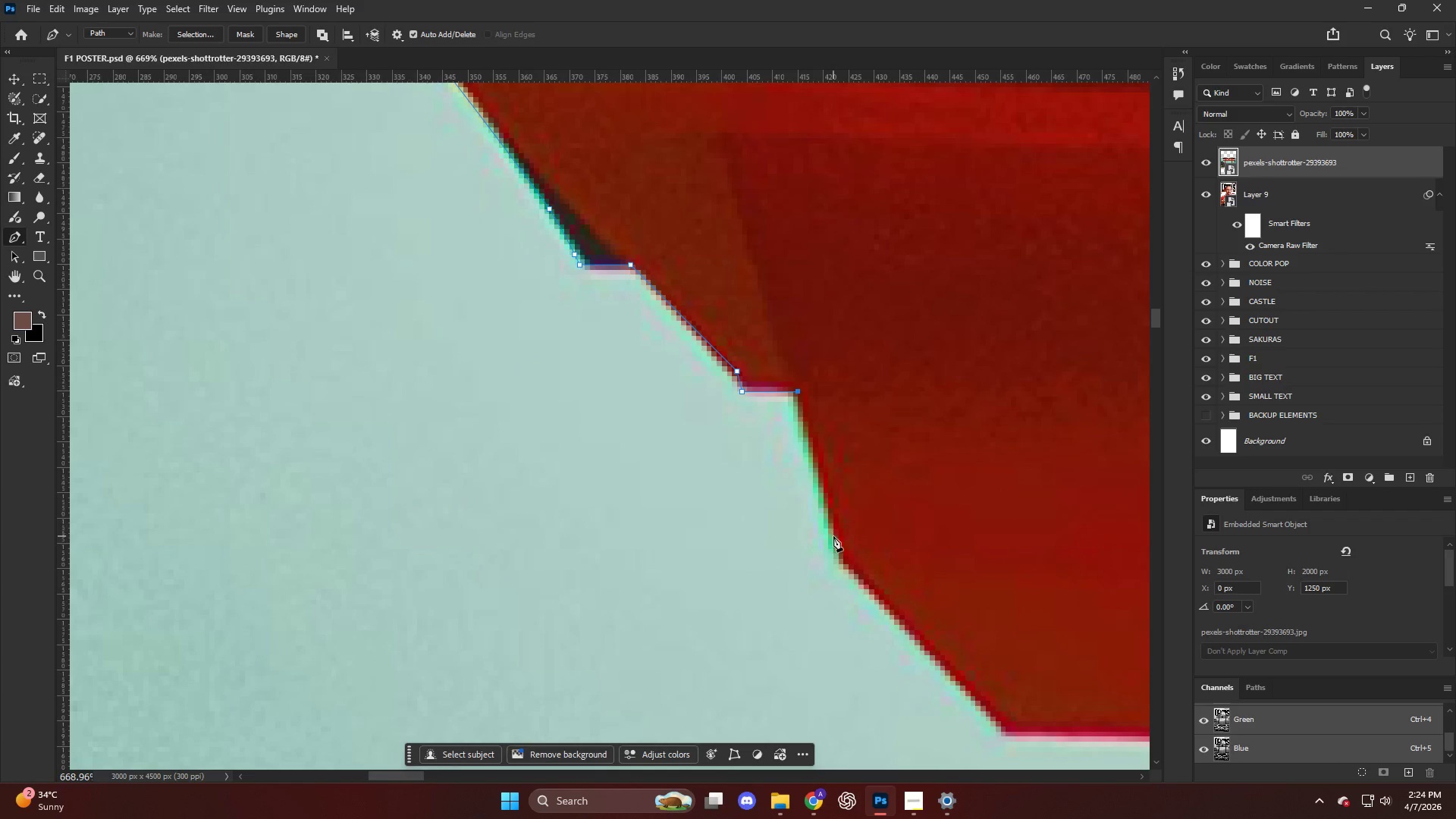 
key(Control+ControlLeft)
 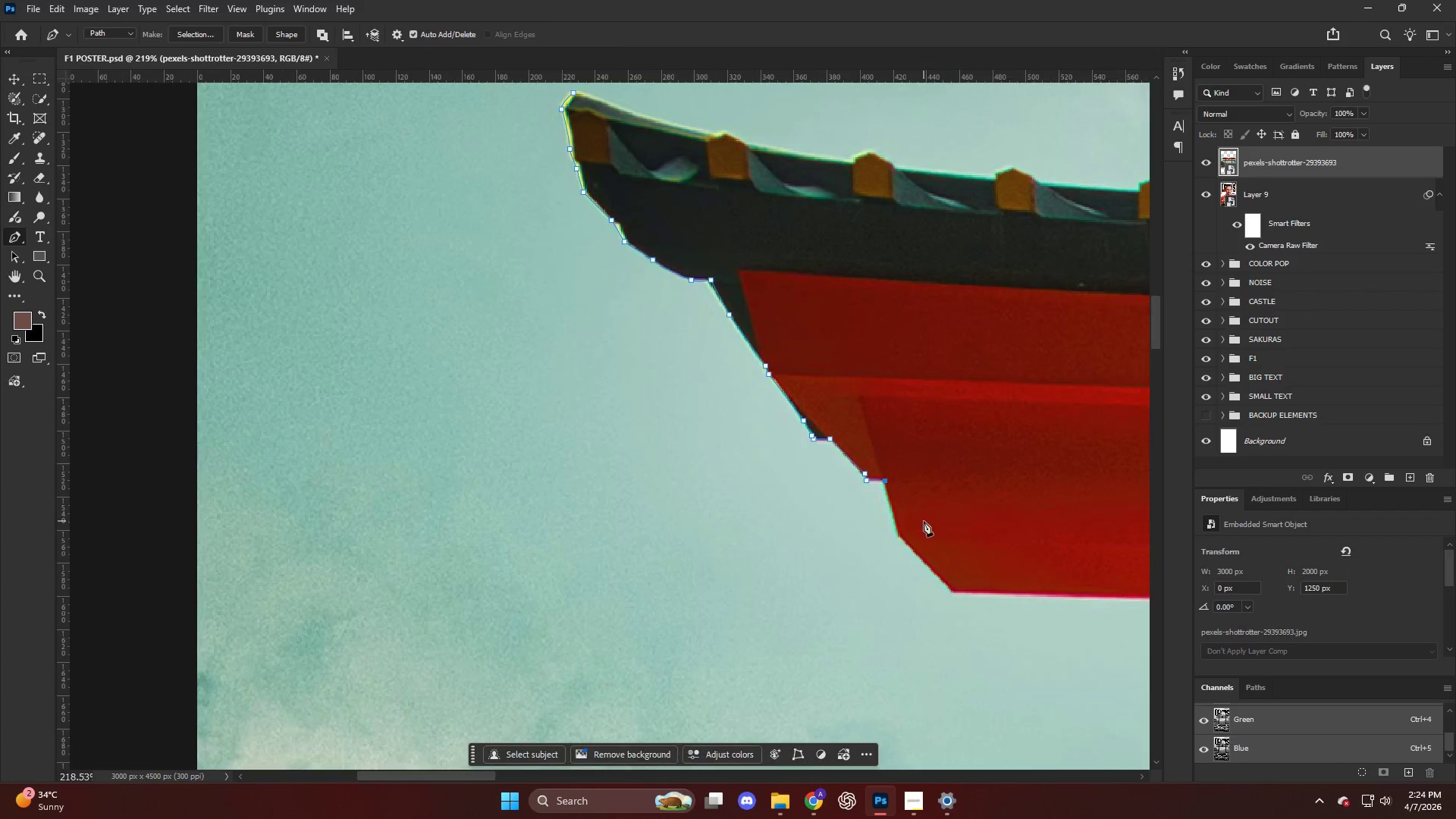 
hold_key(key=AltLeft, duration=0.48)
 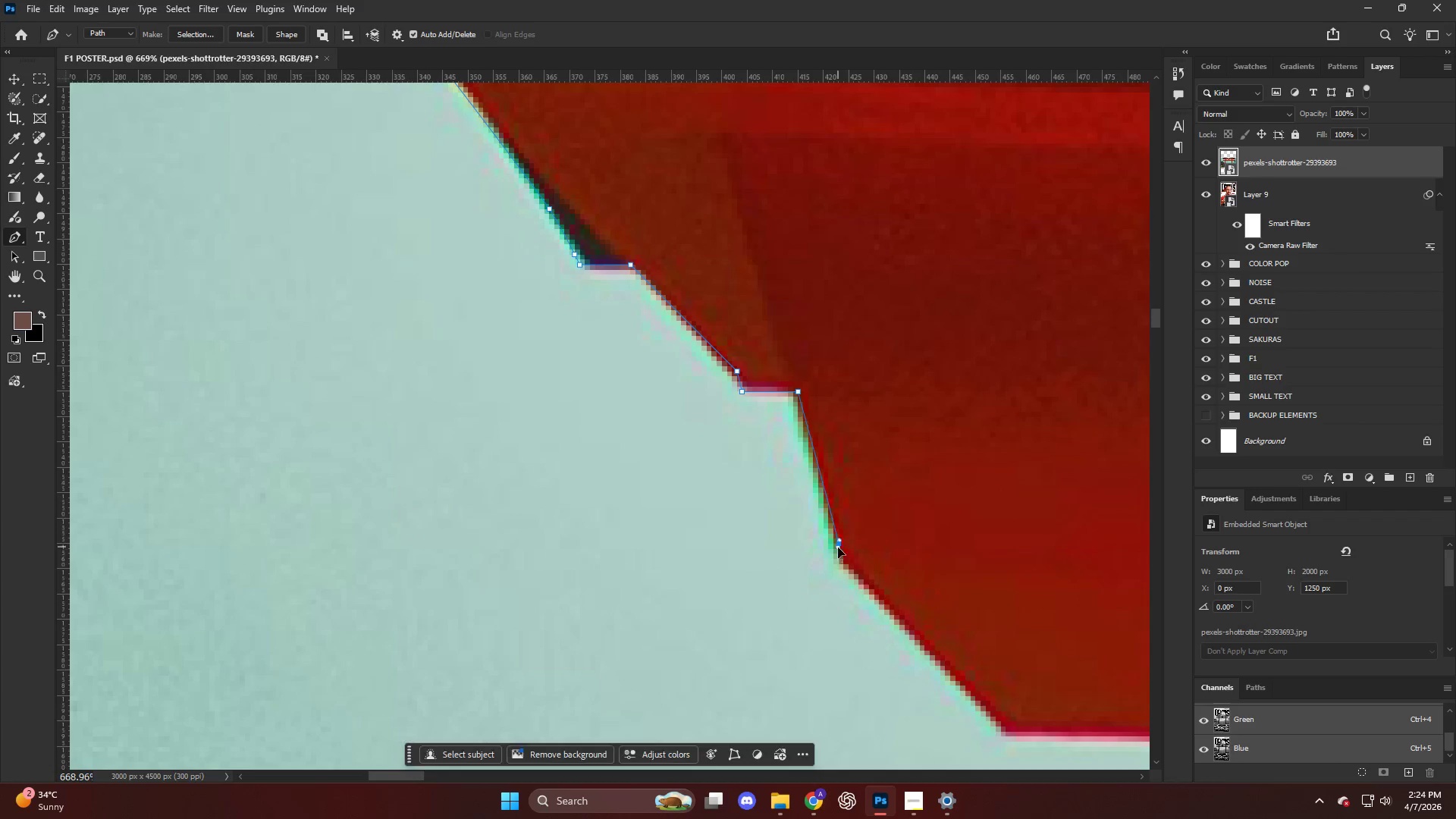 
left_click_drag(start_coordinate=[841, 558], to_coordinate=[843, 562])
 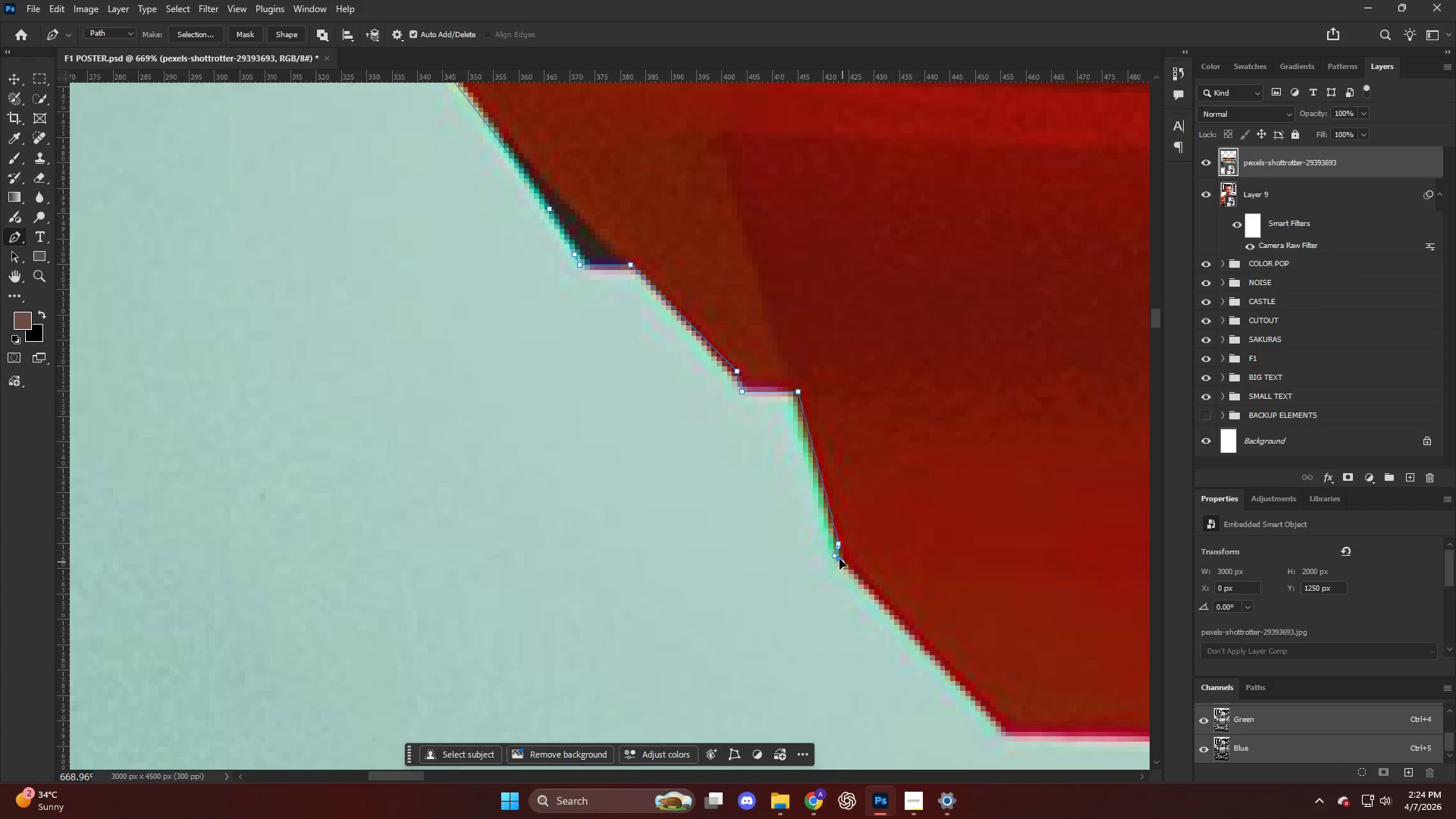 
hold_key(key=AltLeft, duration=0.73)
scroll: coordinate [808, 486], scroll_direction: down, amount: 38.0
 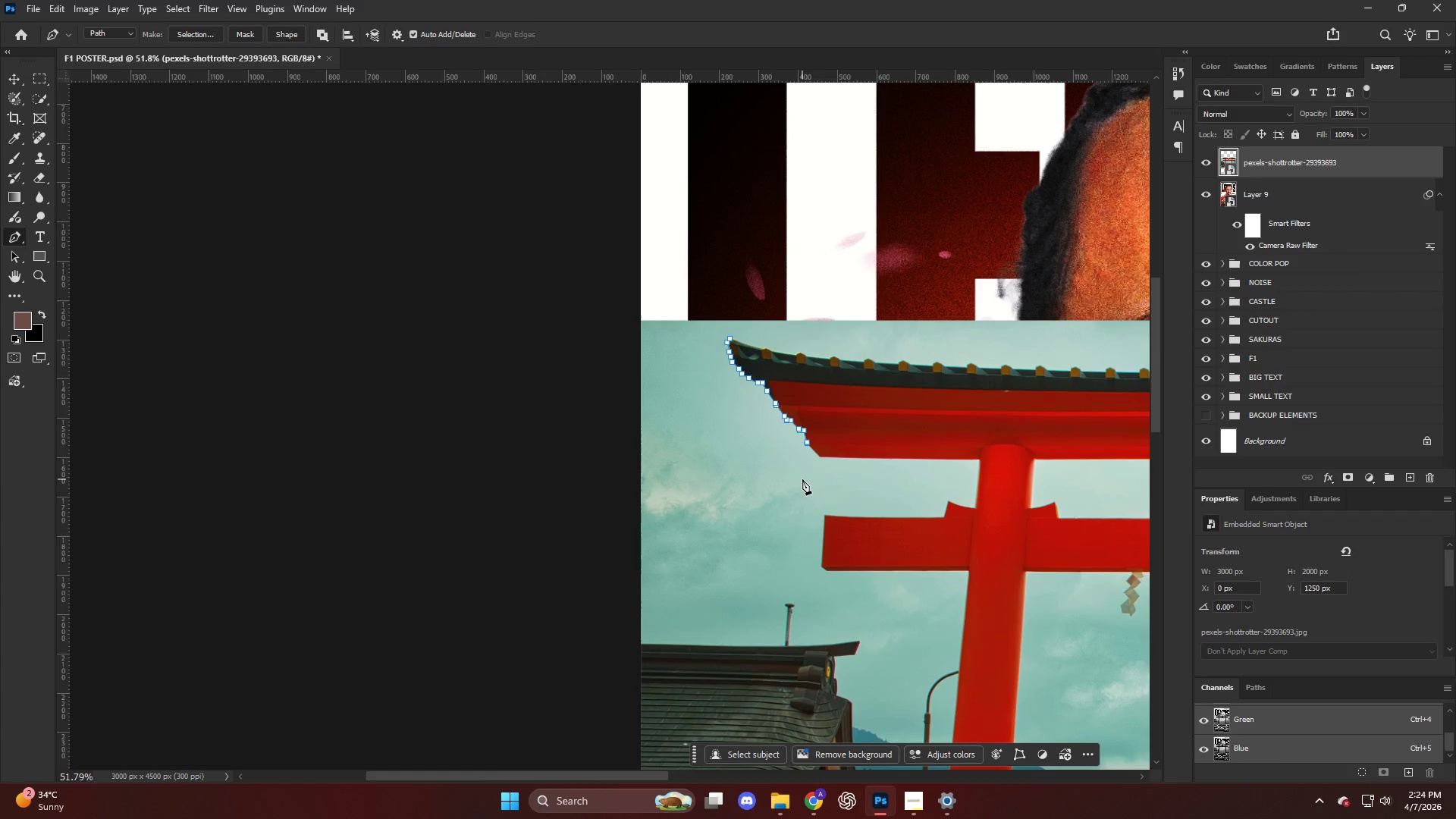 
hold_key(key=AltLeft, duration=0.42)
 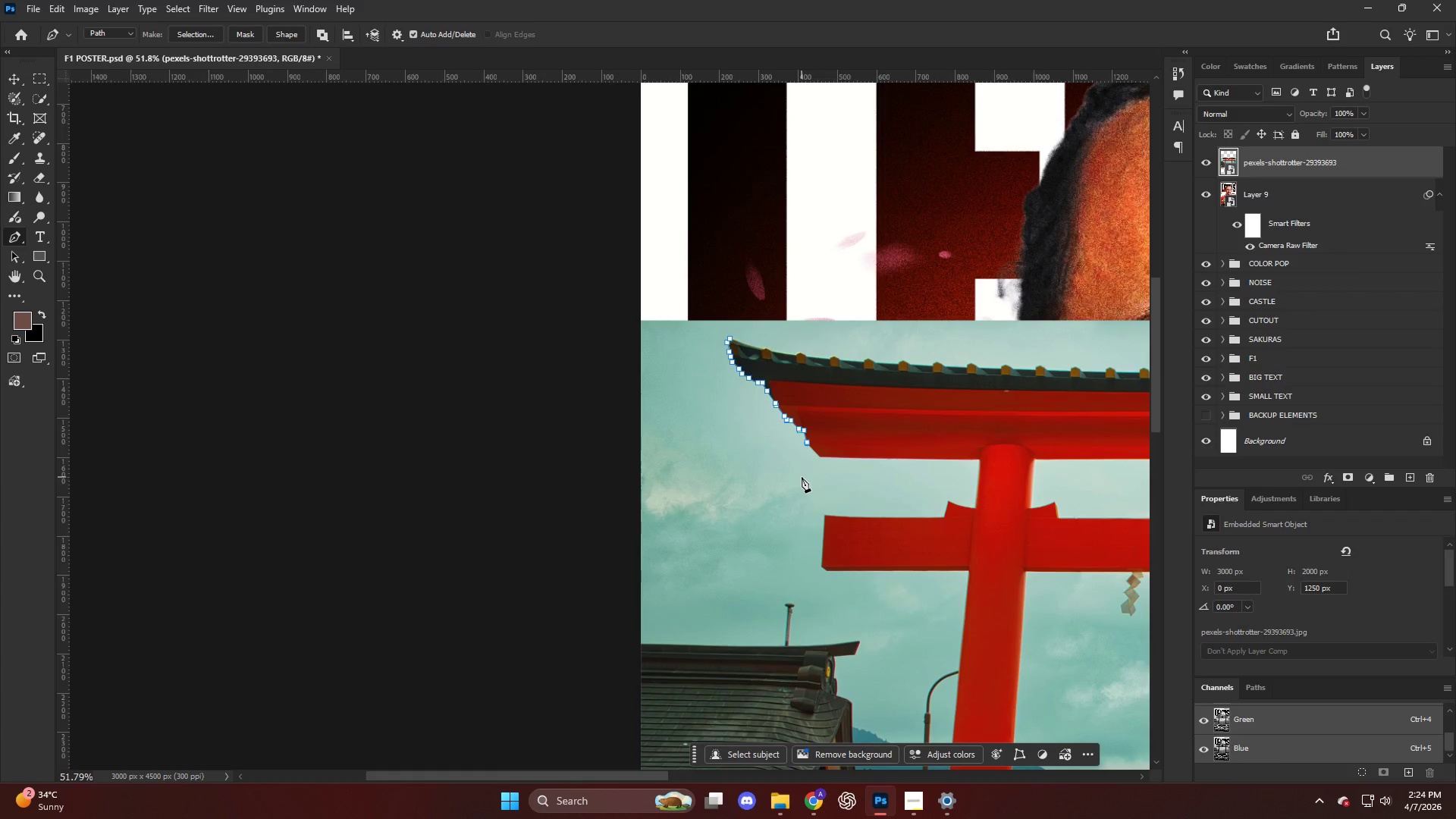 
key(Control+D)
 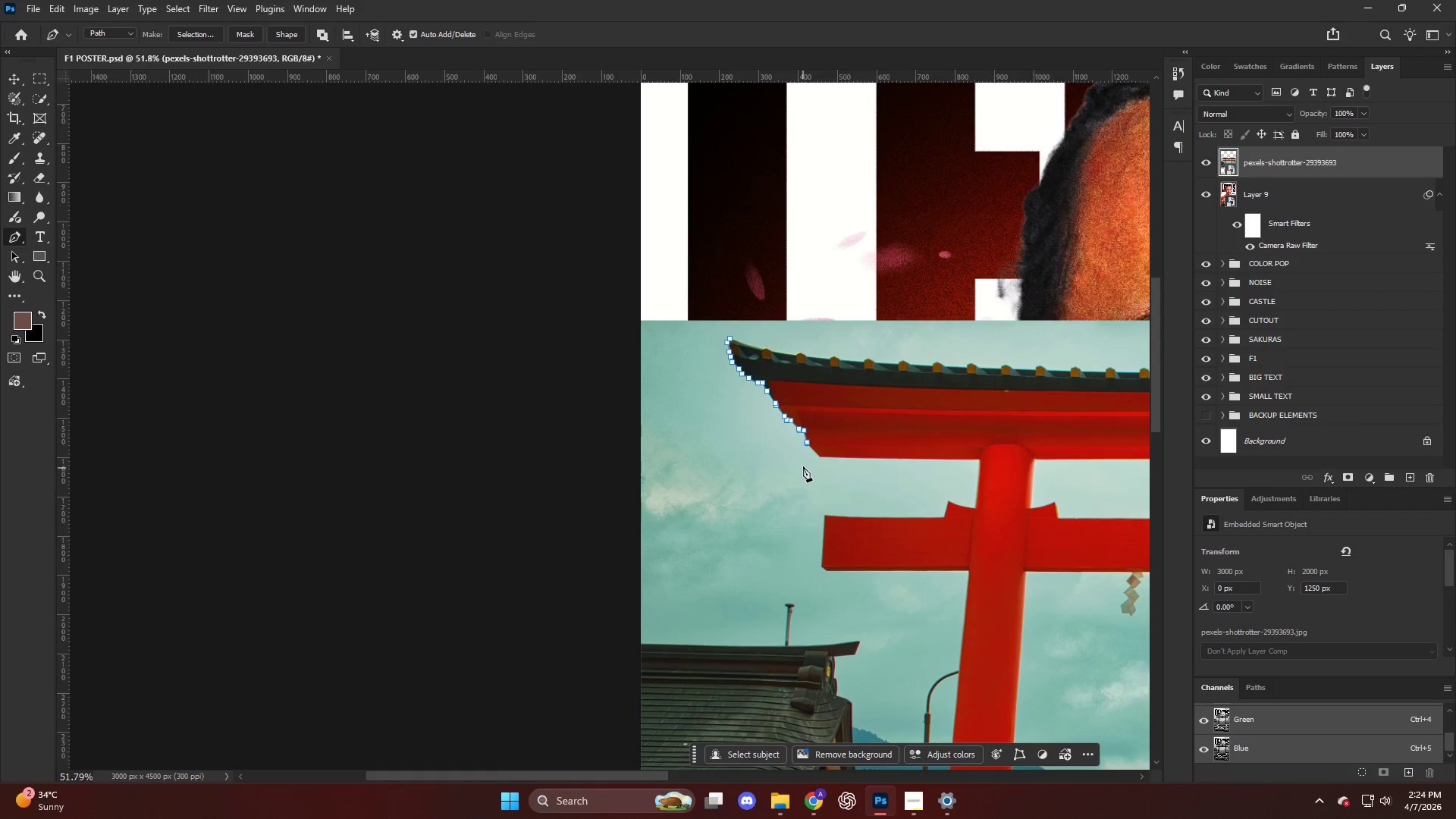 
key(Control+Shift+NumpadEnter)
 